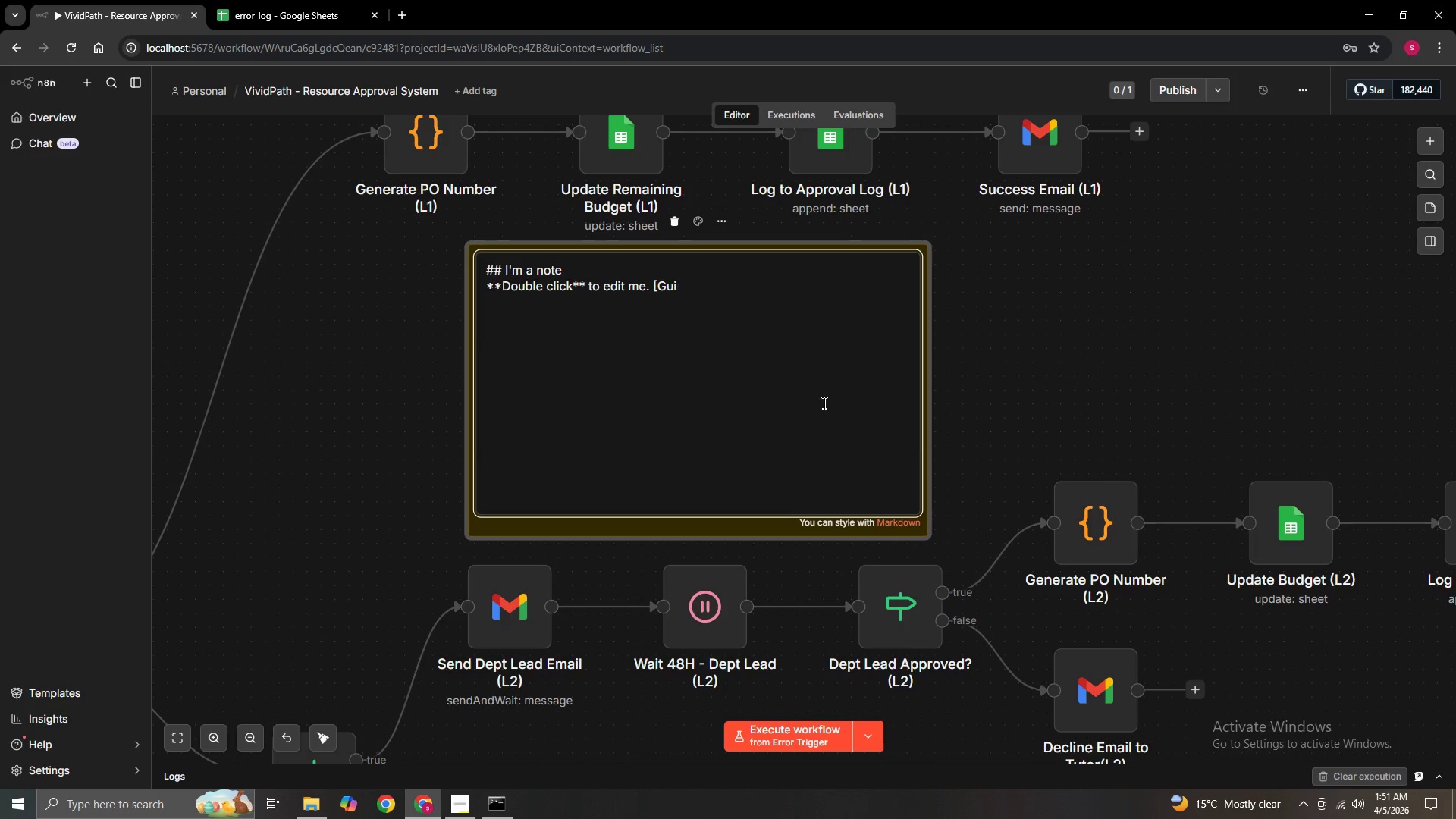 
key(Backspace)
 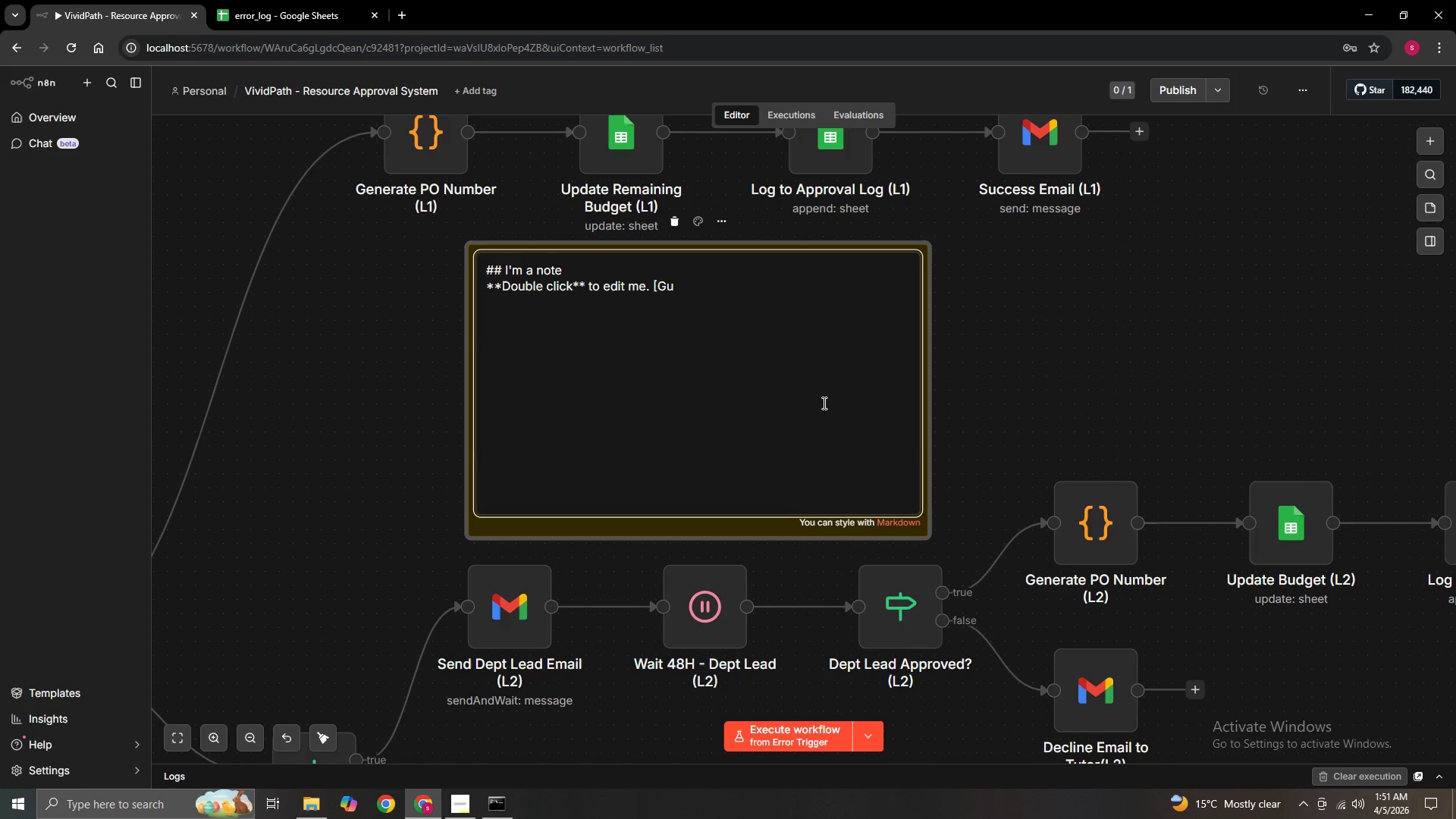 
key(Backspace)
 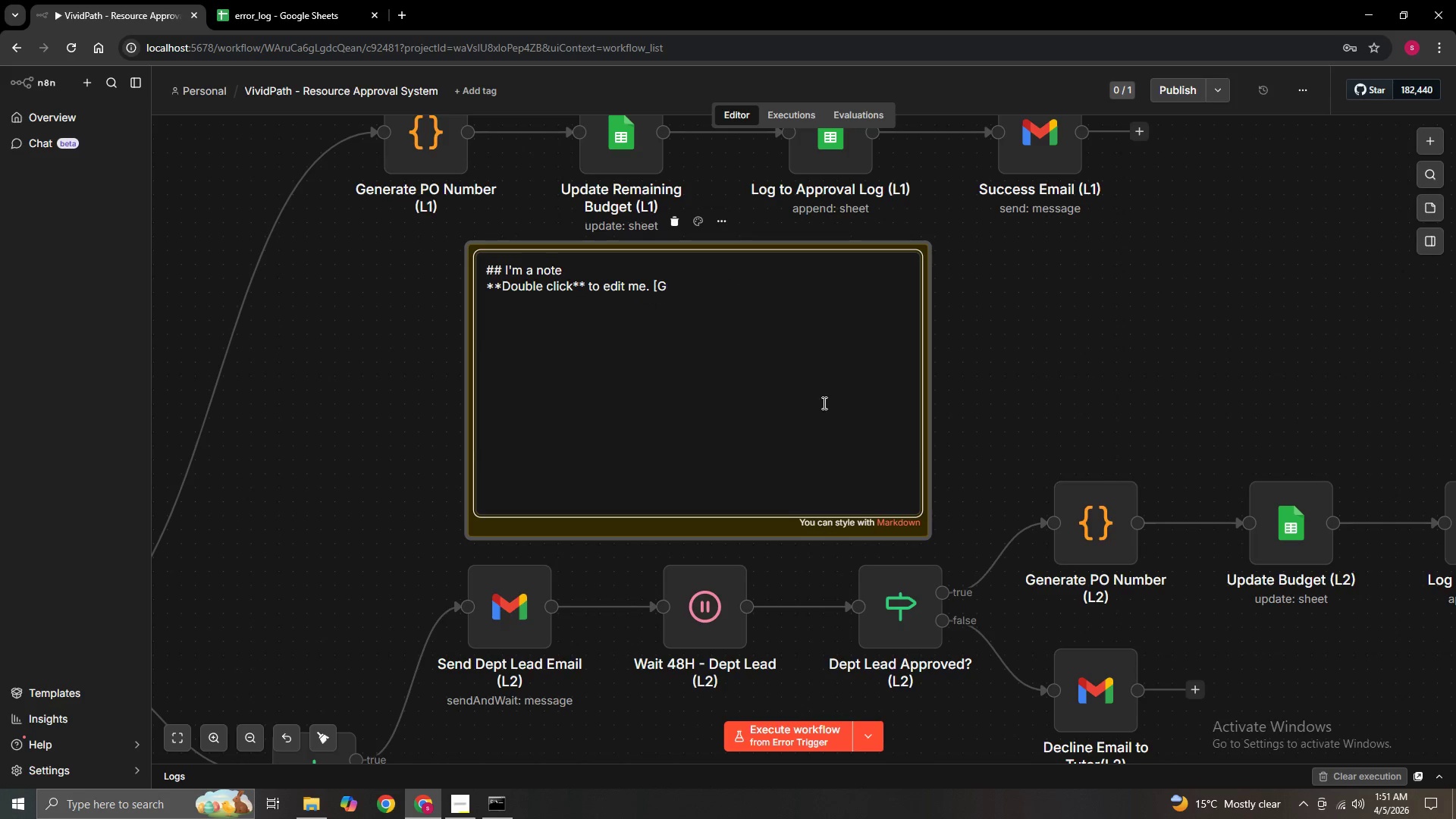 
key(Backspace)
 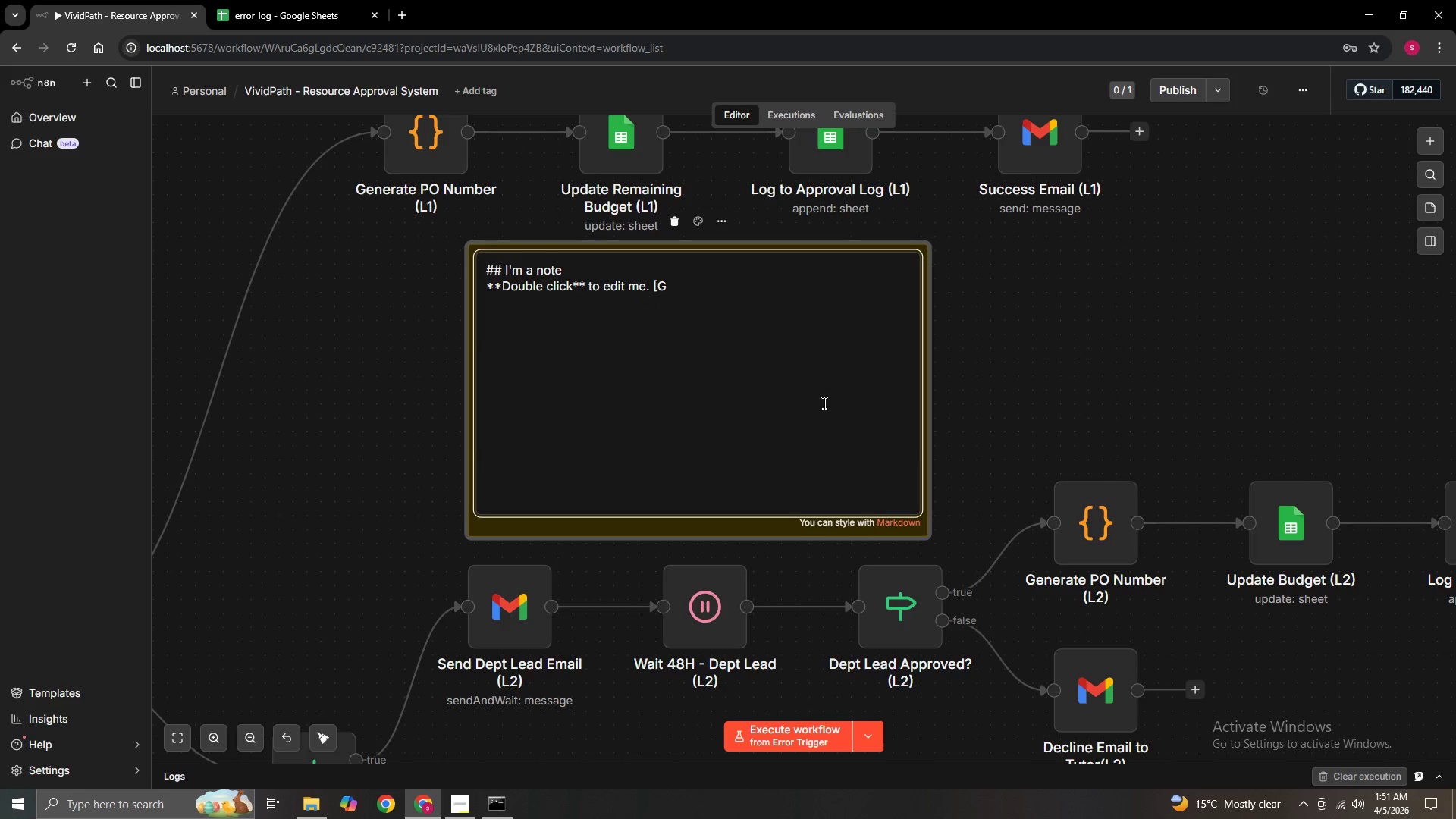 
key(Backspace)
 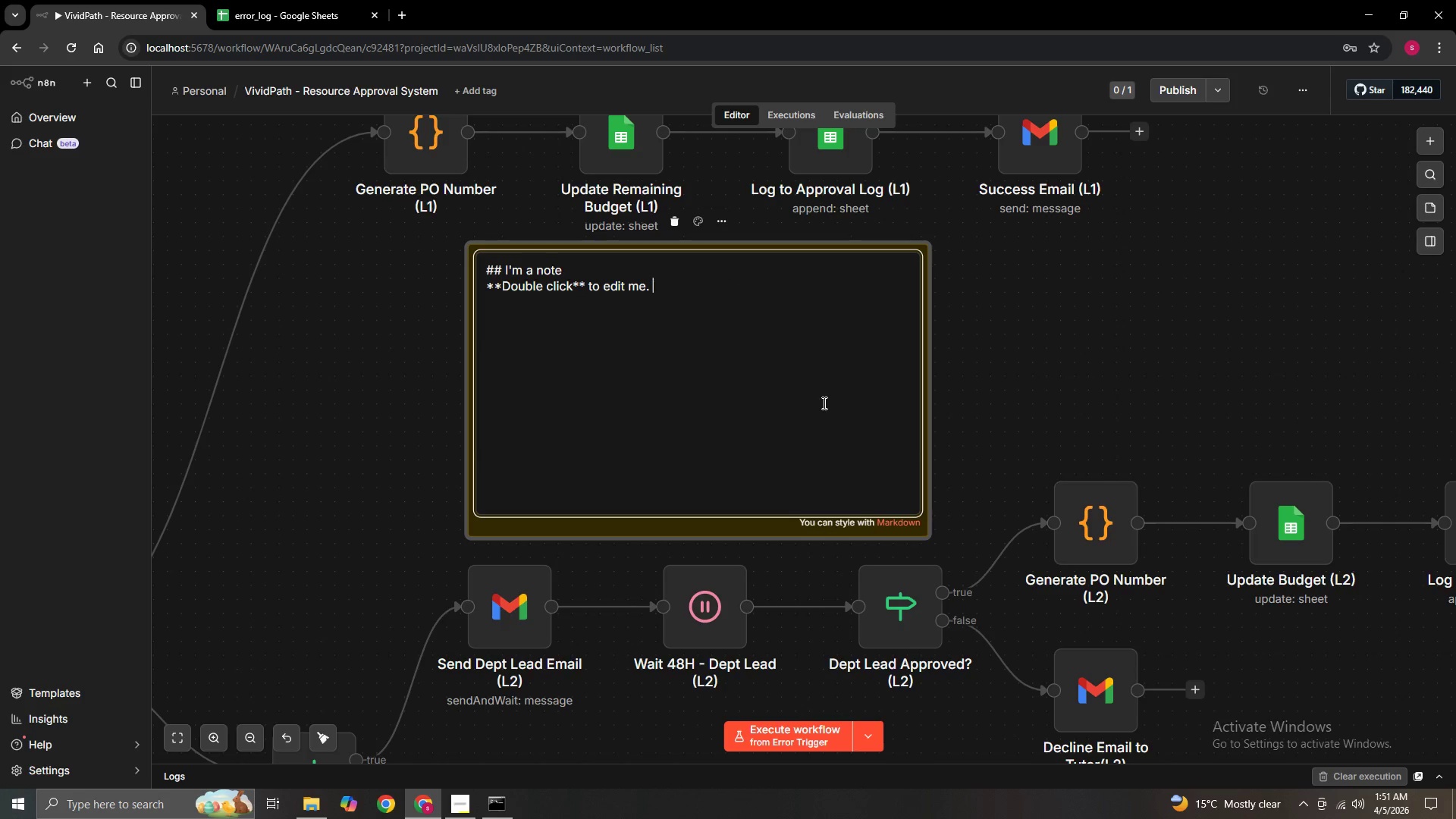 
key(Backspace)
 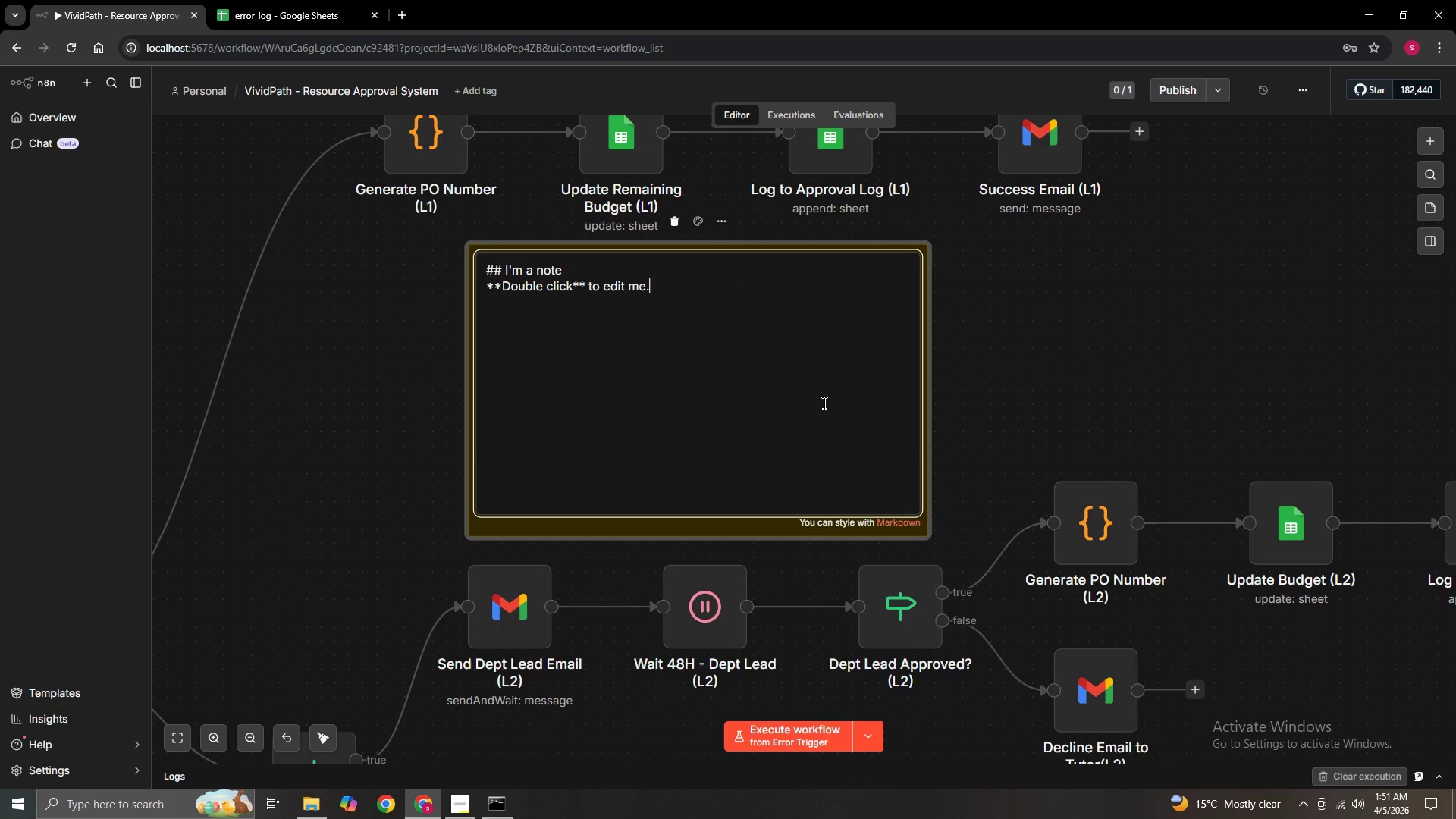 
key(Backspace)
 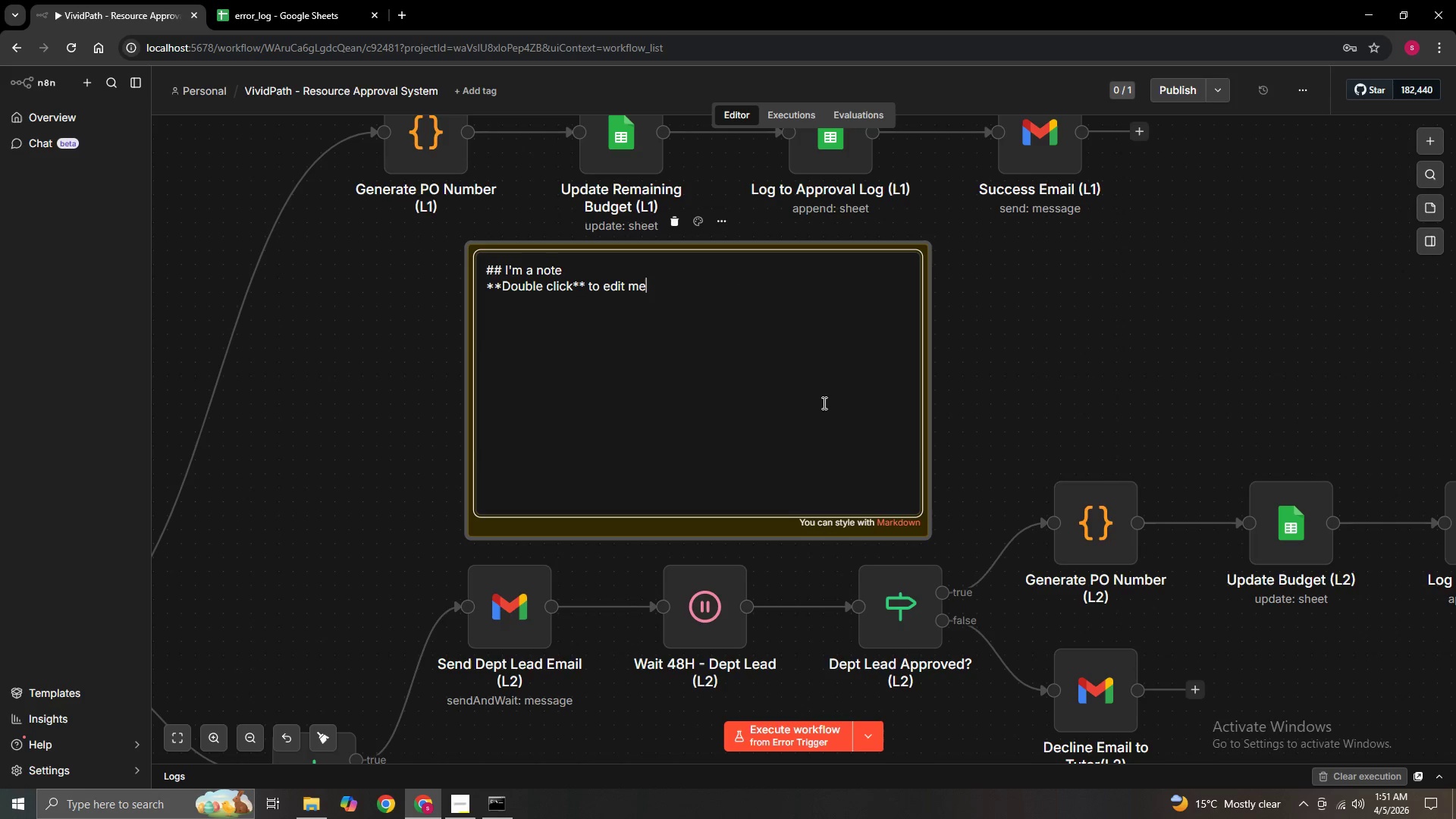 
key(Backspace)
 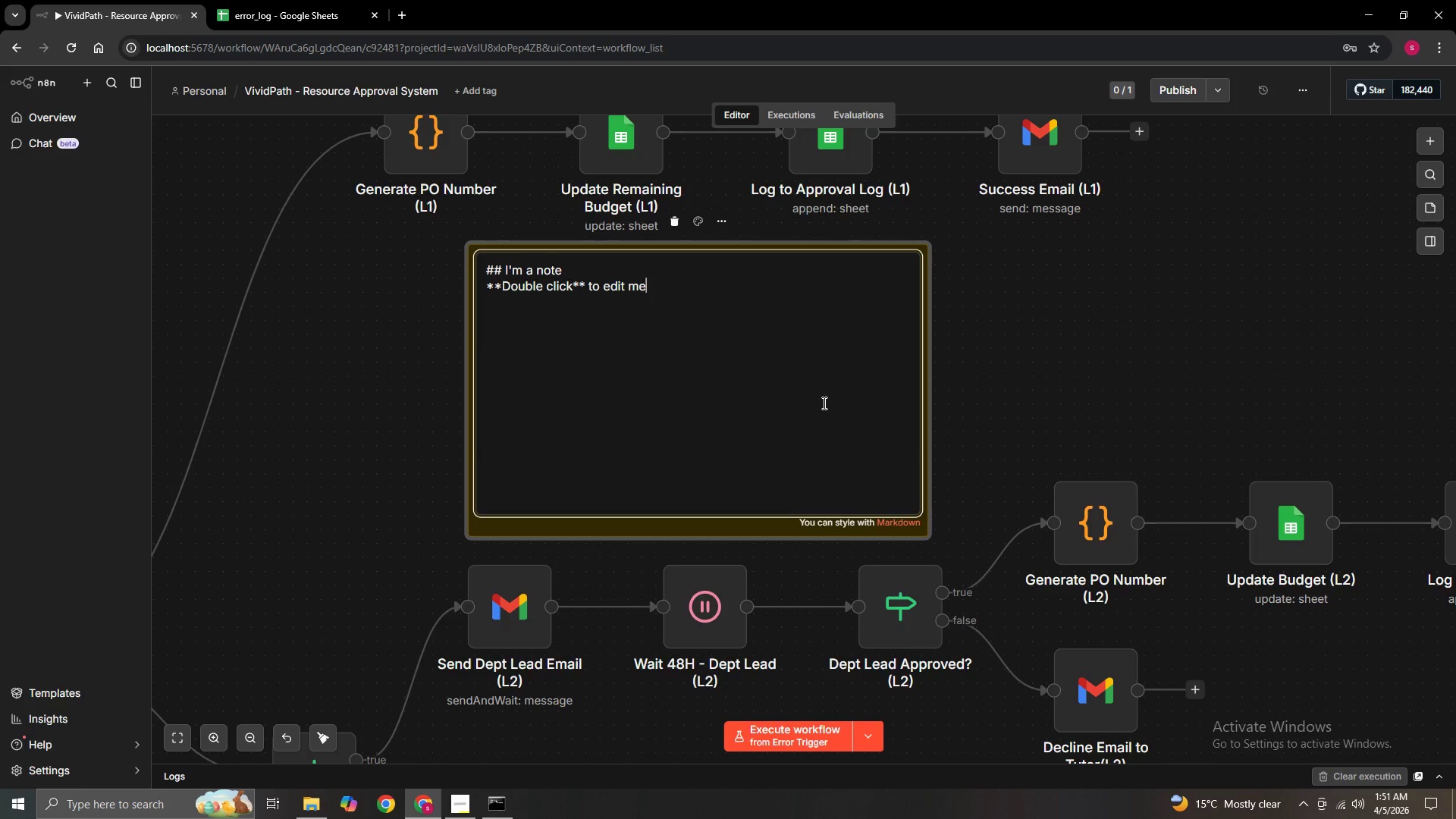 
key(Backspace)
 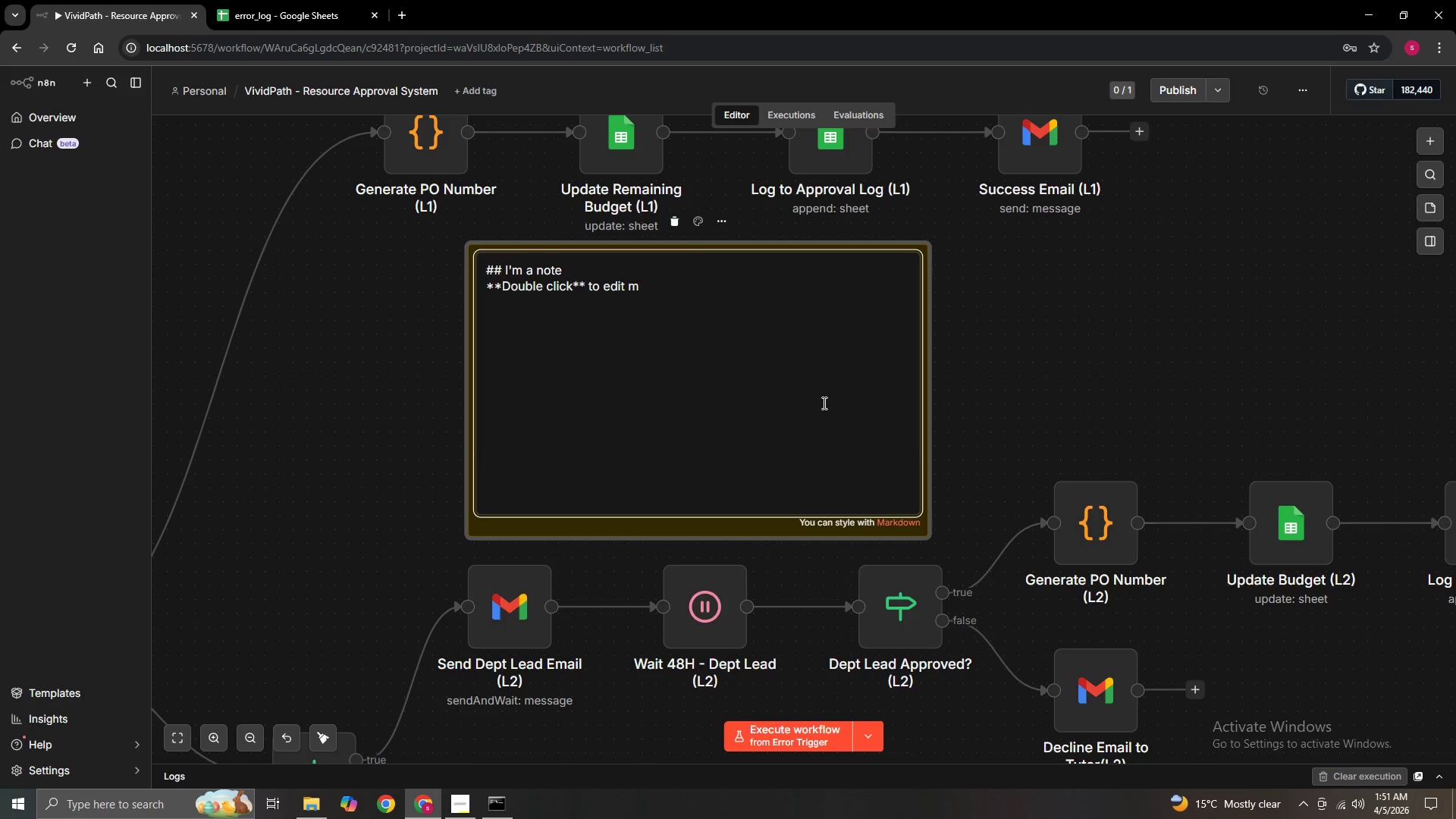 
key(Backspace)
 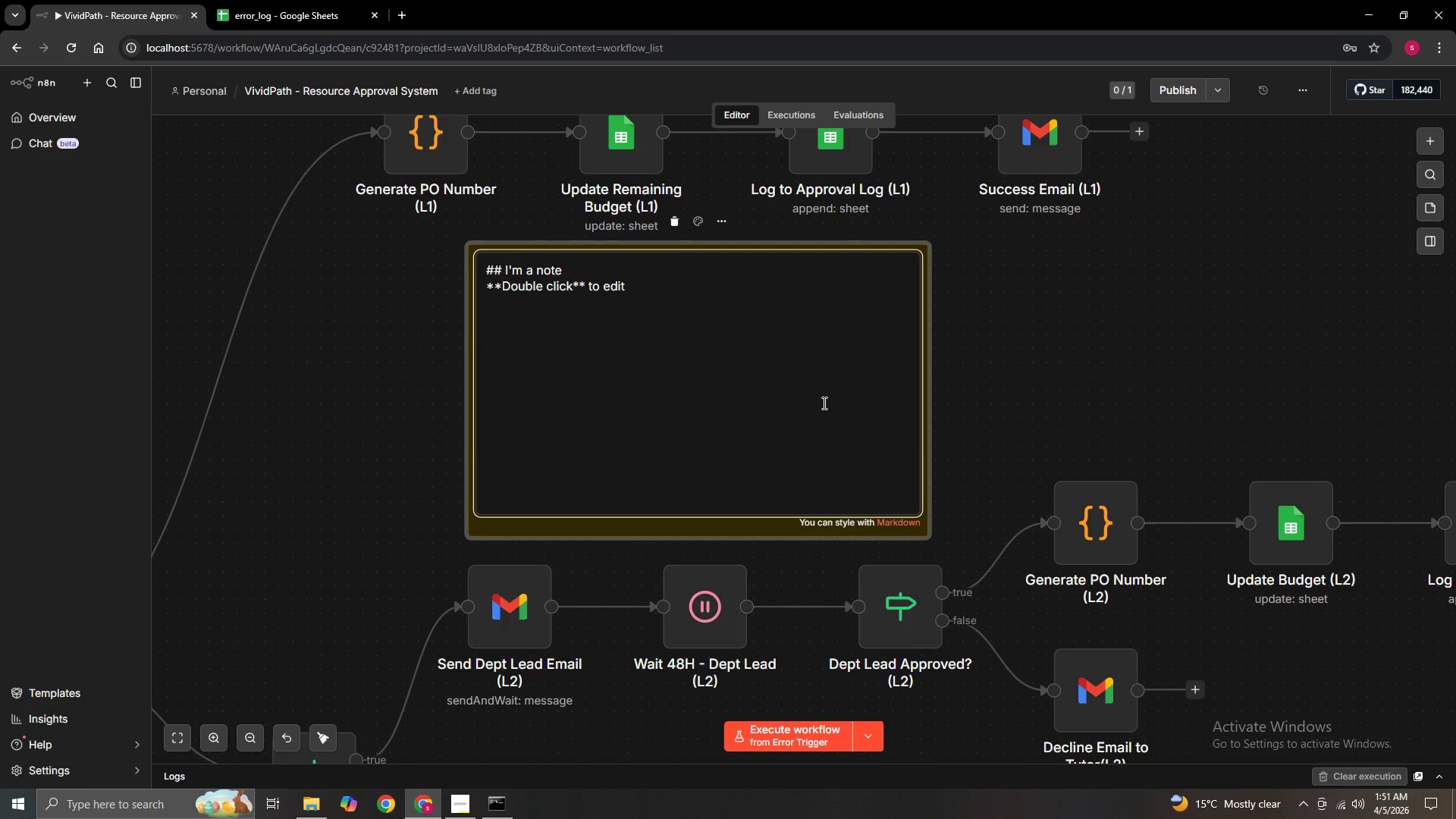 
key(Backspace)
 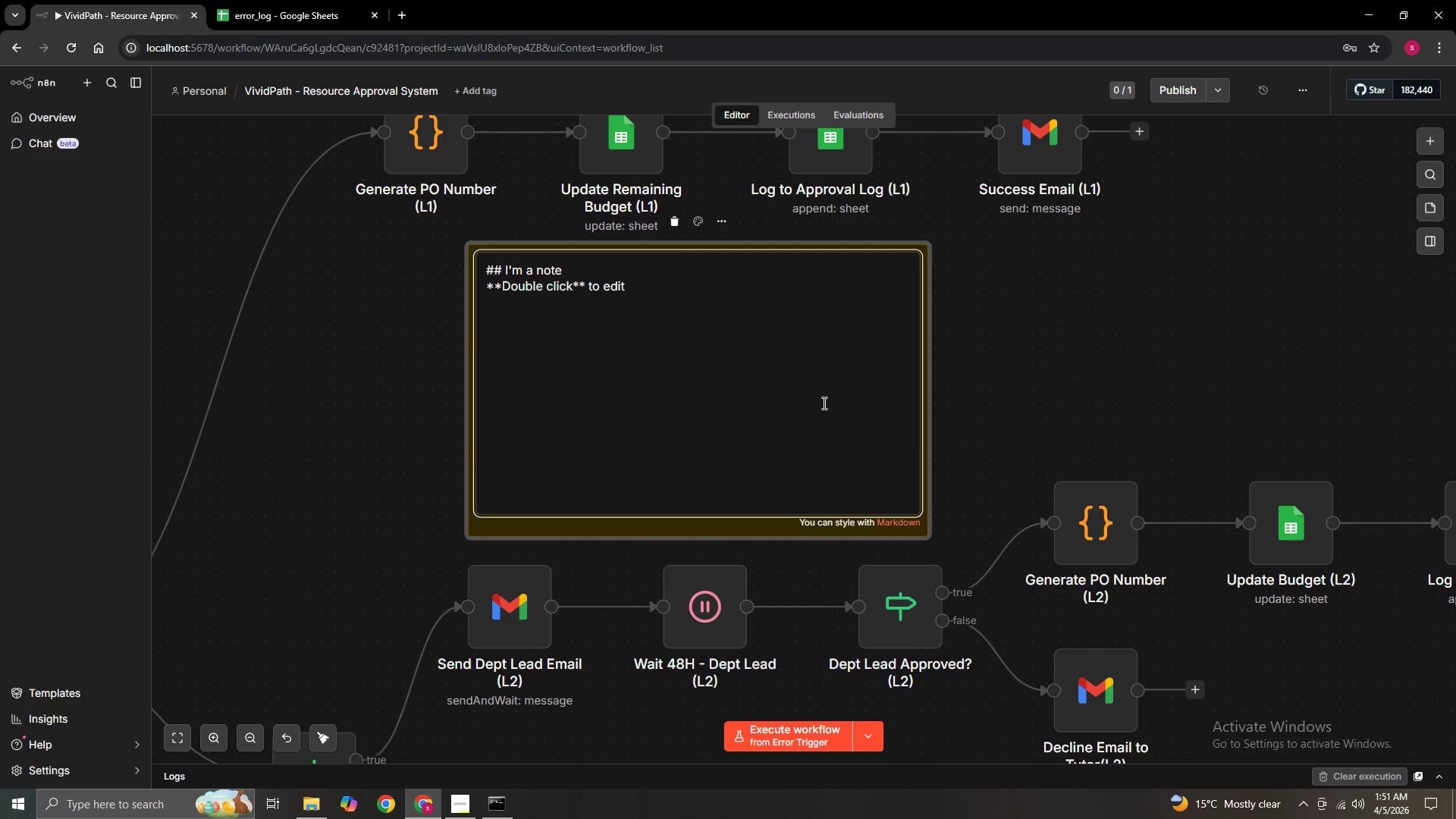 
key(Backspace)
 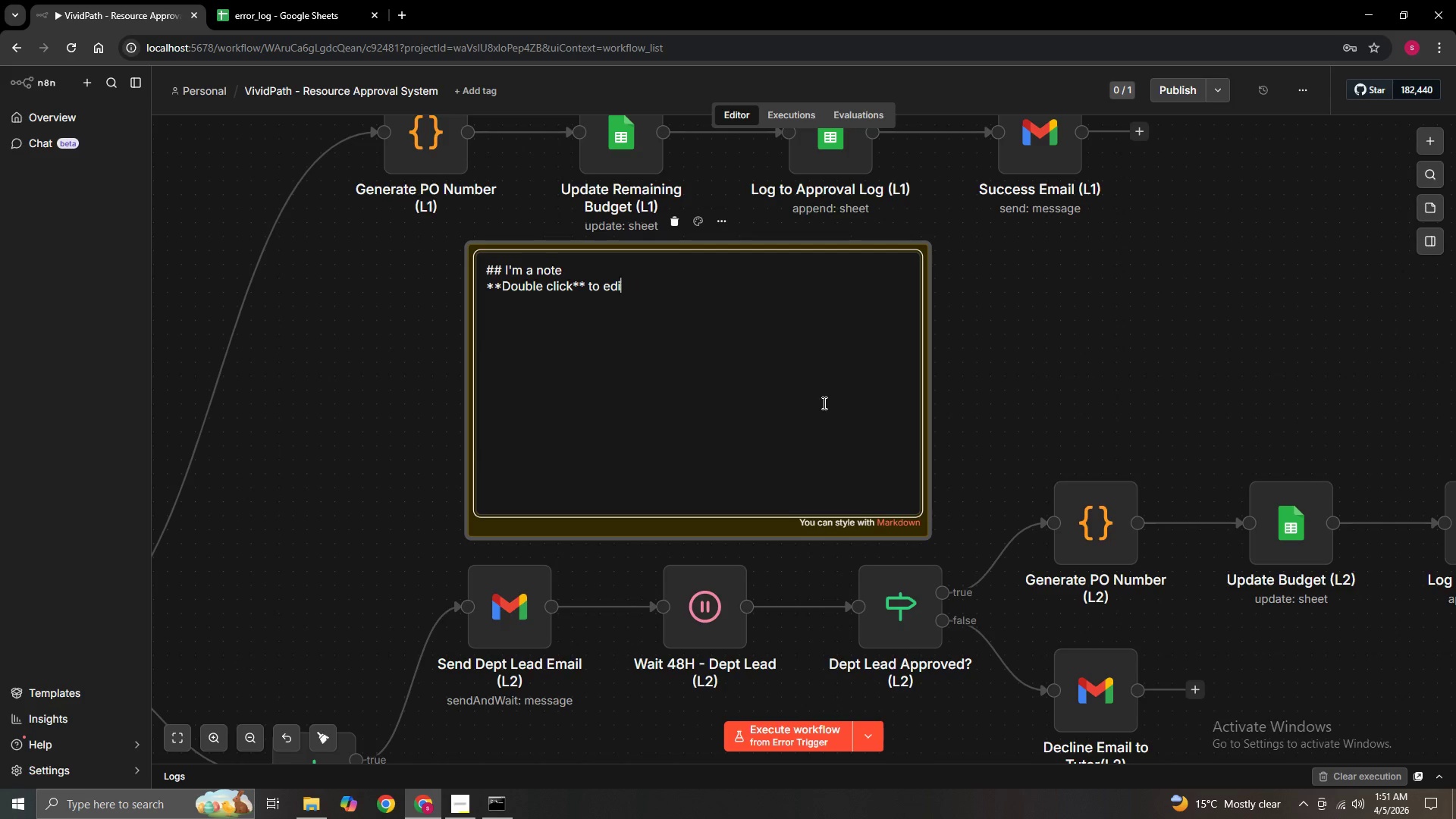 
key(Backspace)
 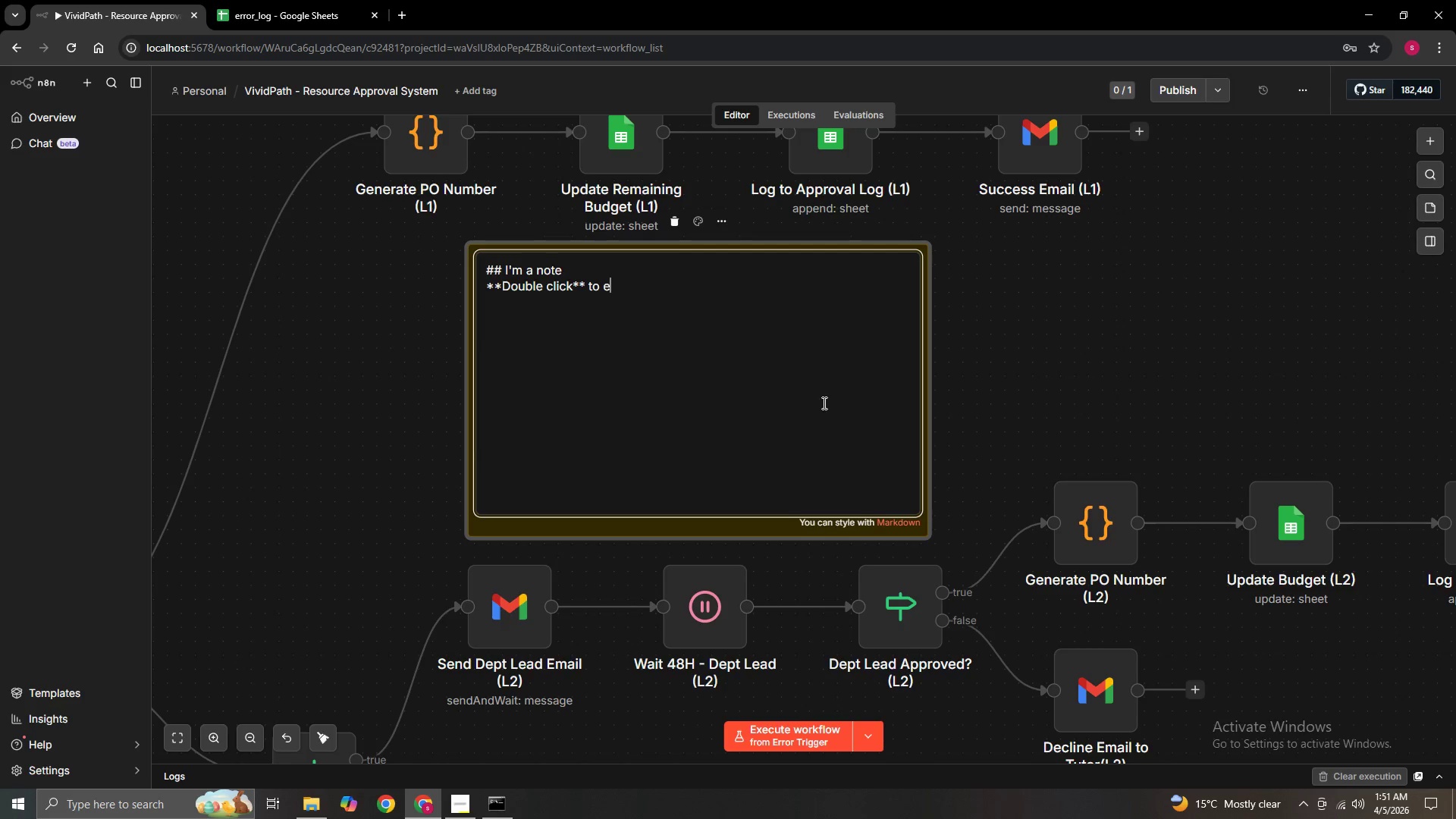 
key(Backspace)
 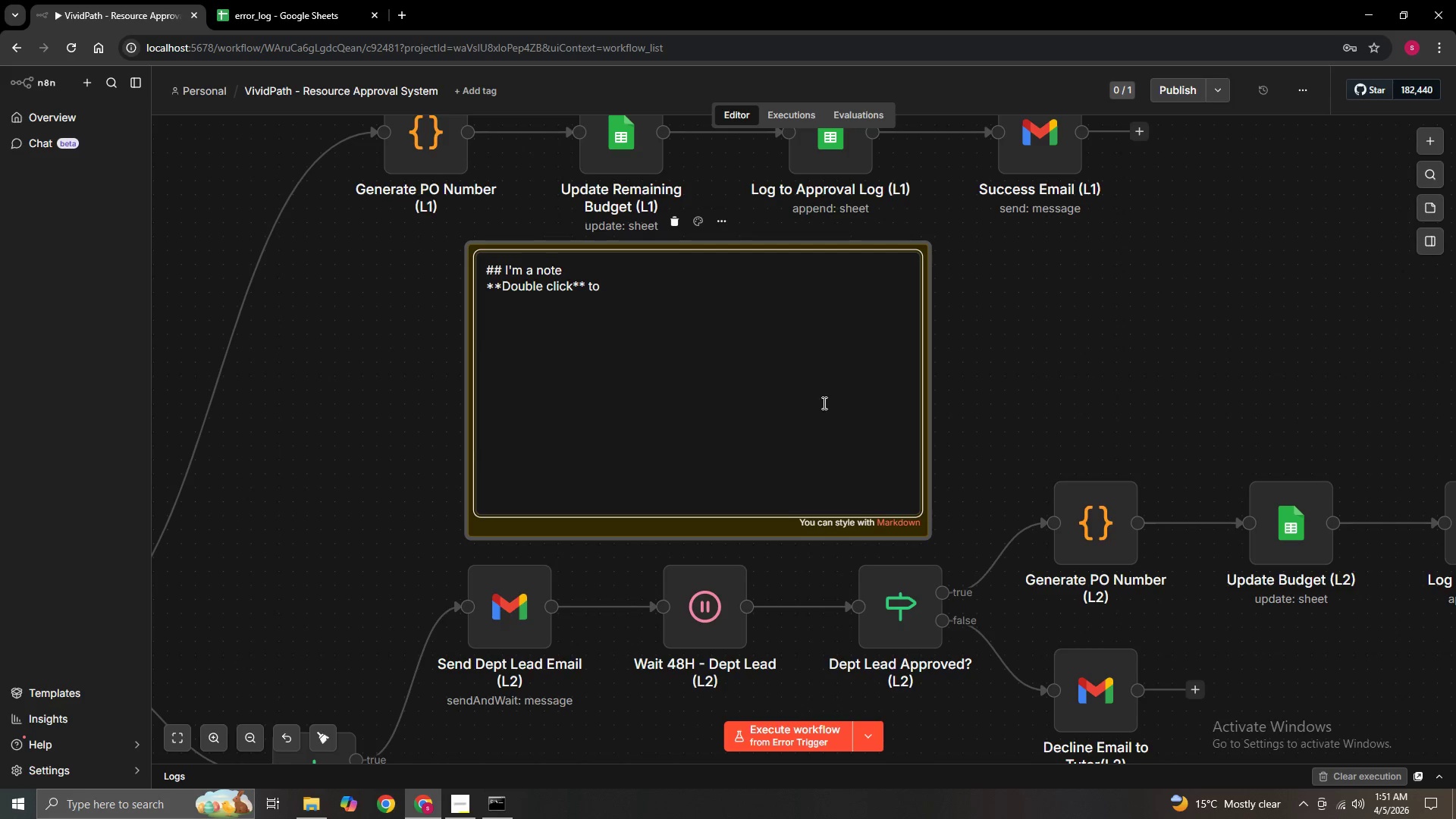 
key(Backspace)
 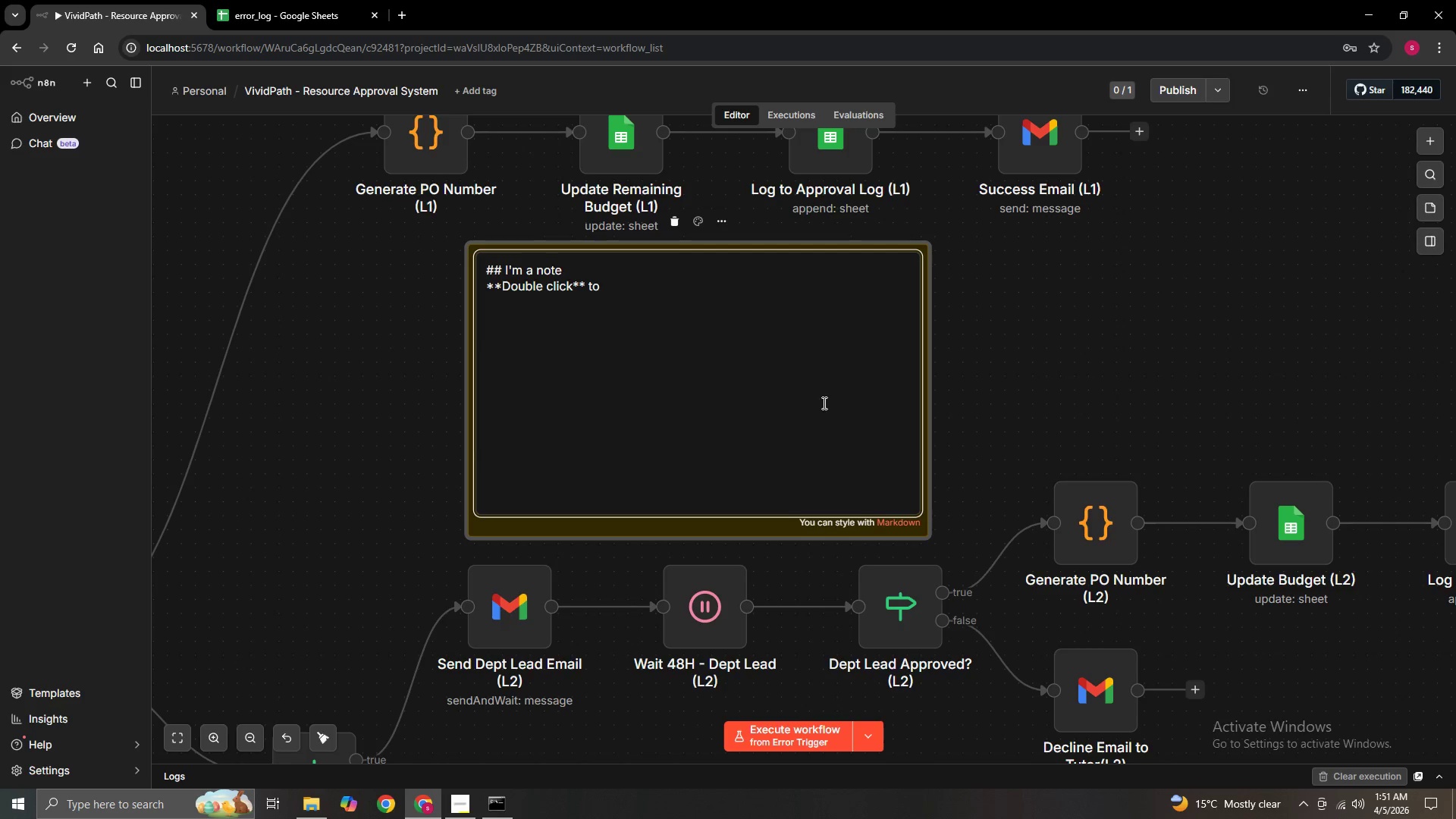 
key(Backspace)
 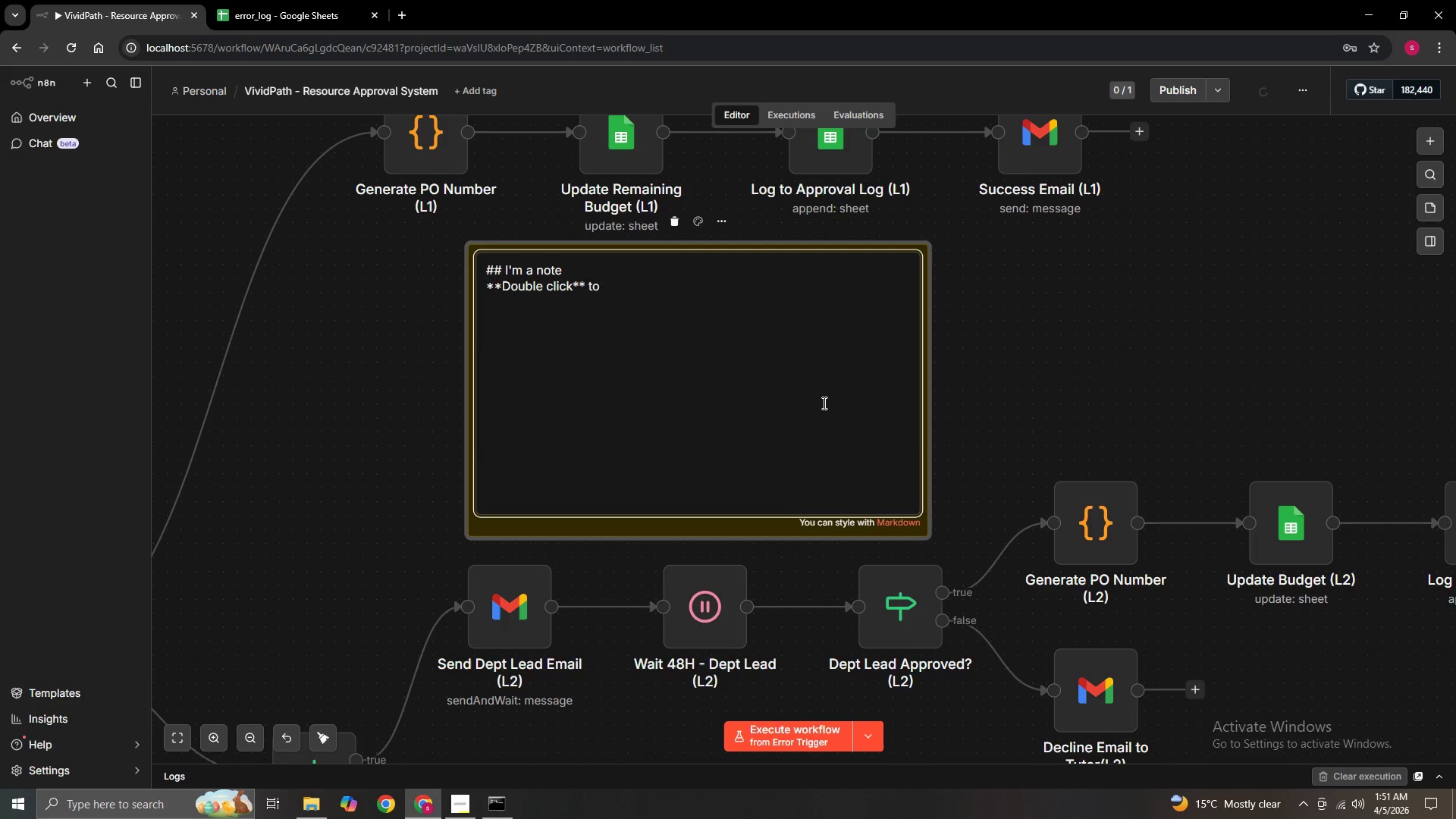 
key(Backspace)
 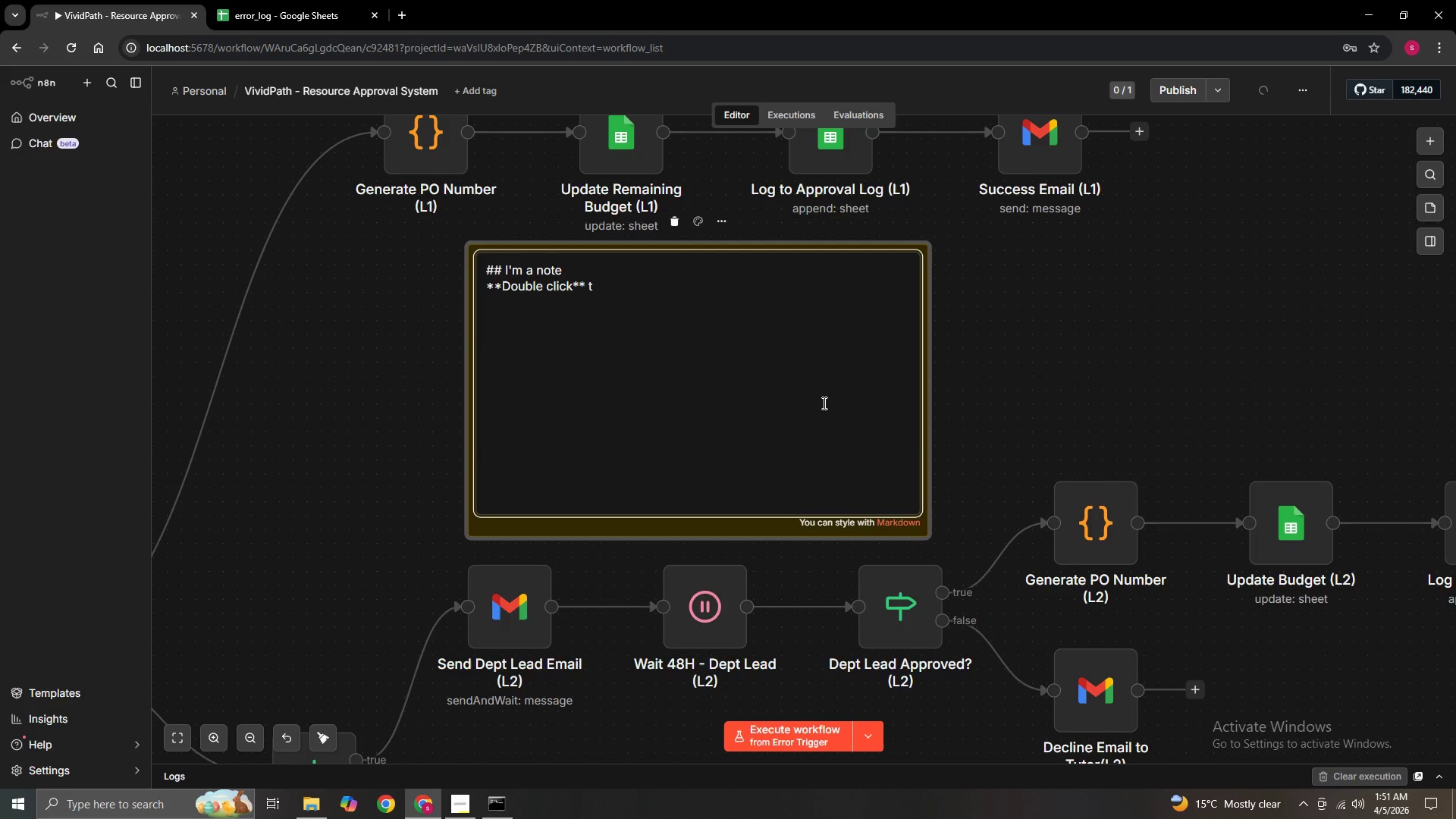 
key(Backspace)
 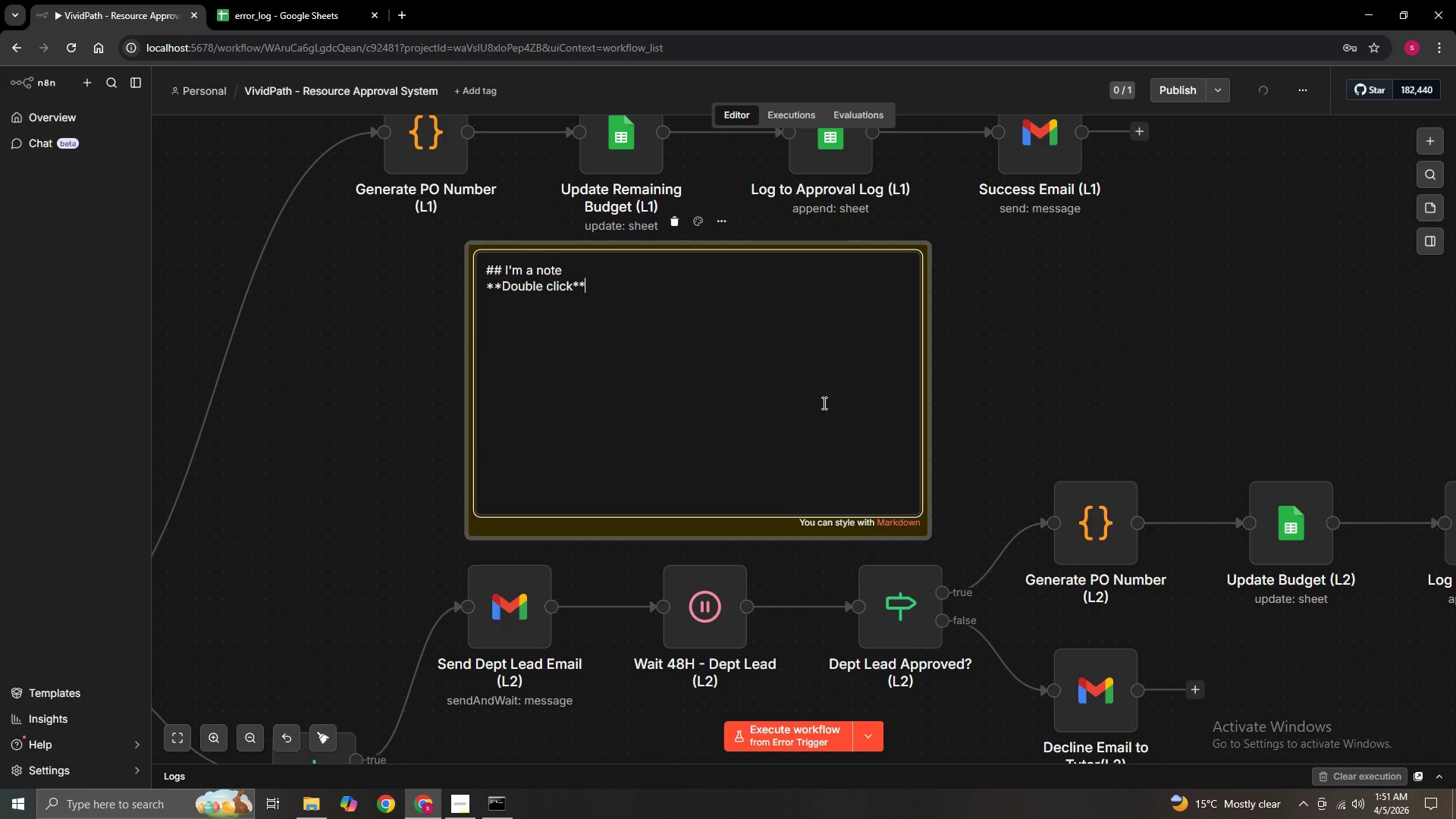 
key(Backspace)
 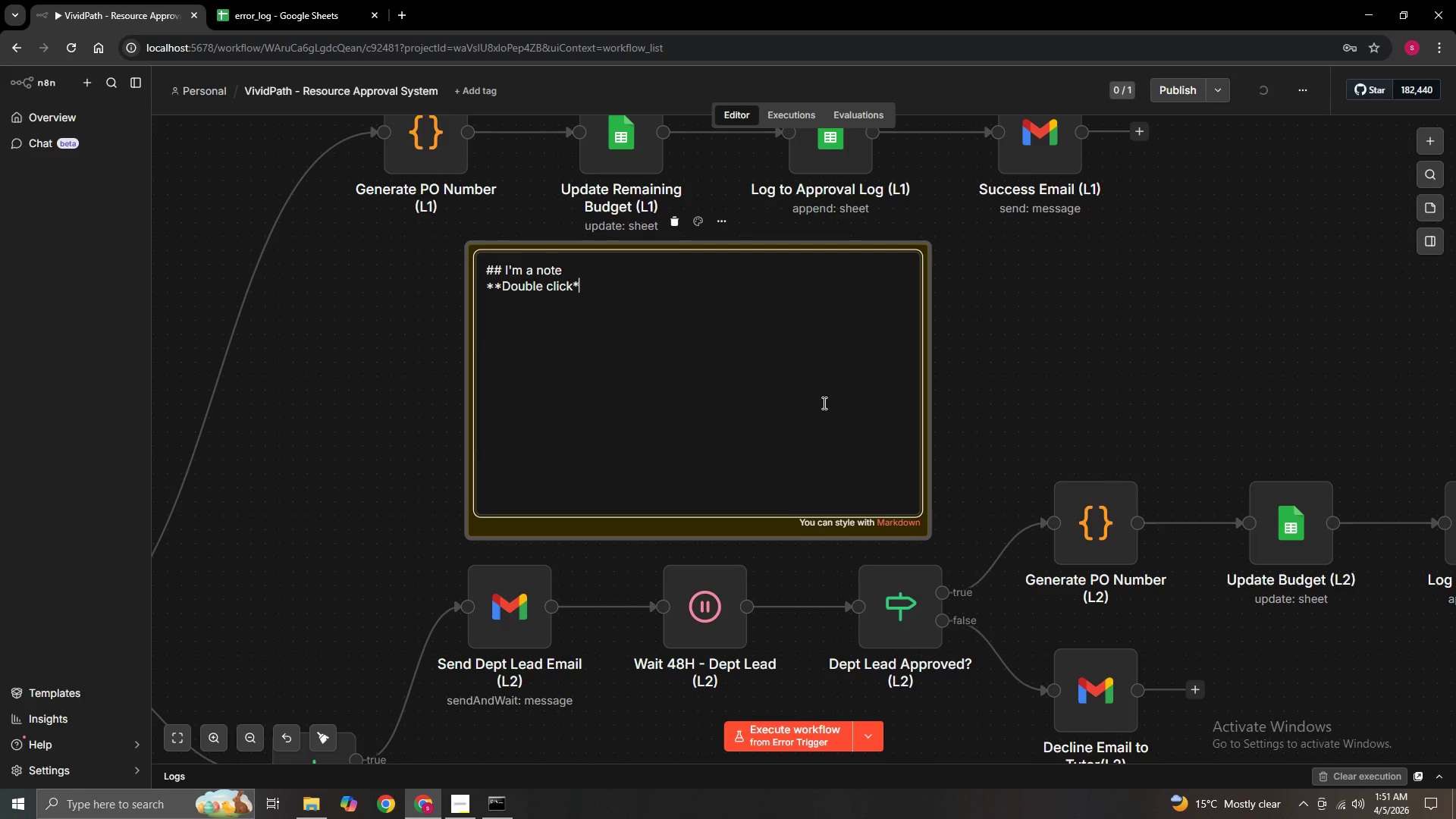 
key(Backspace)
 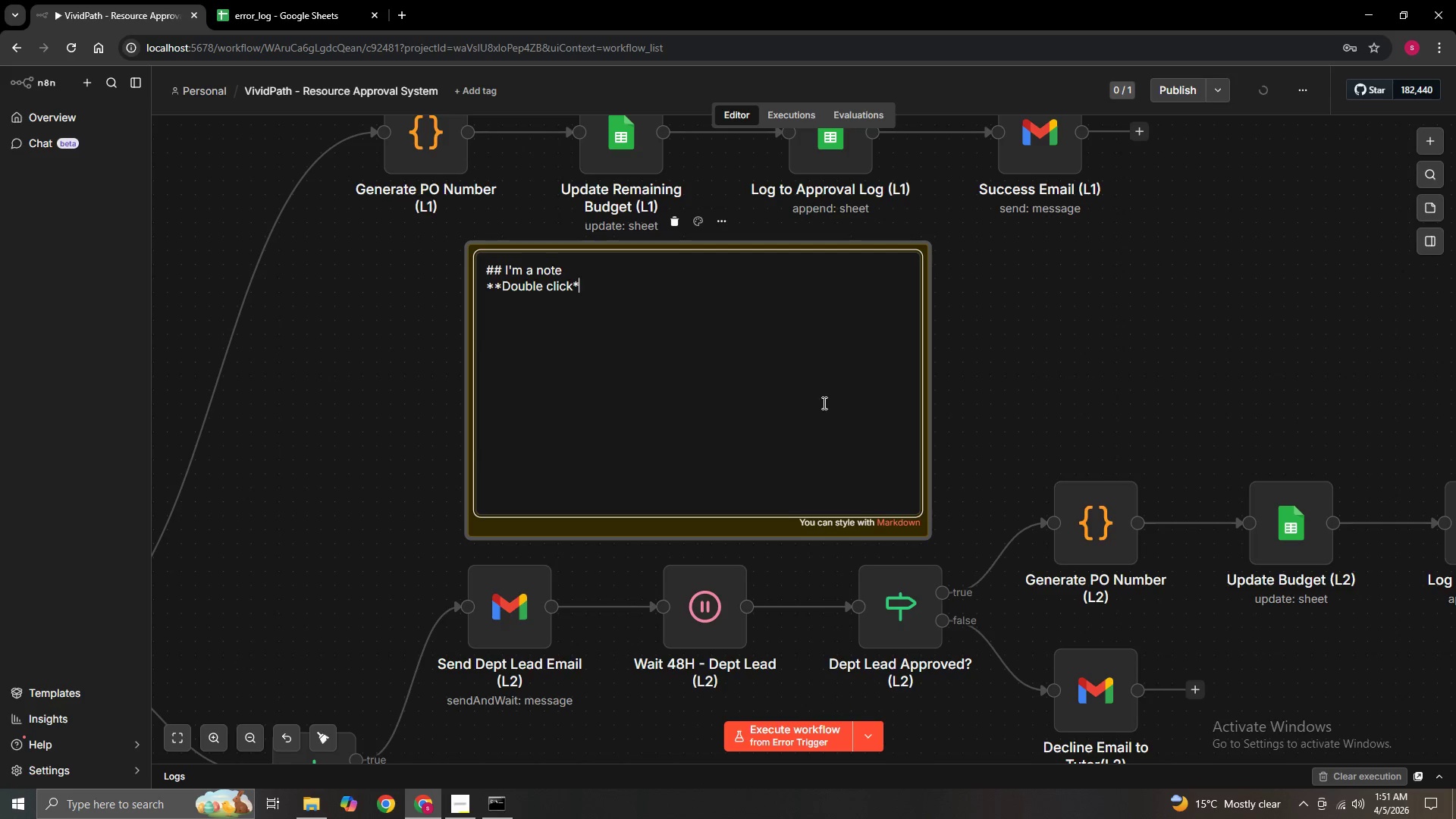 
key(Backspace)
 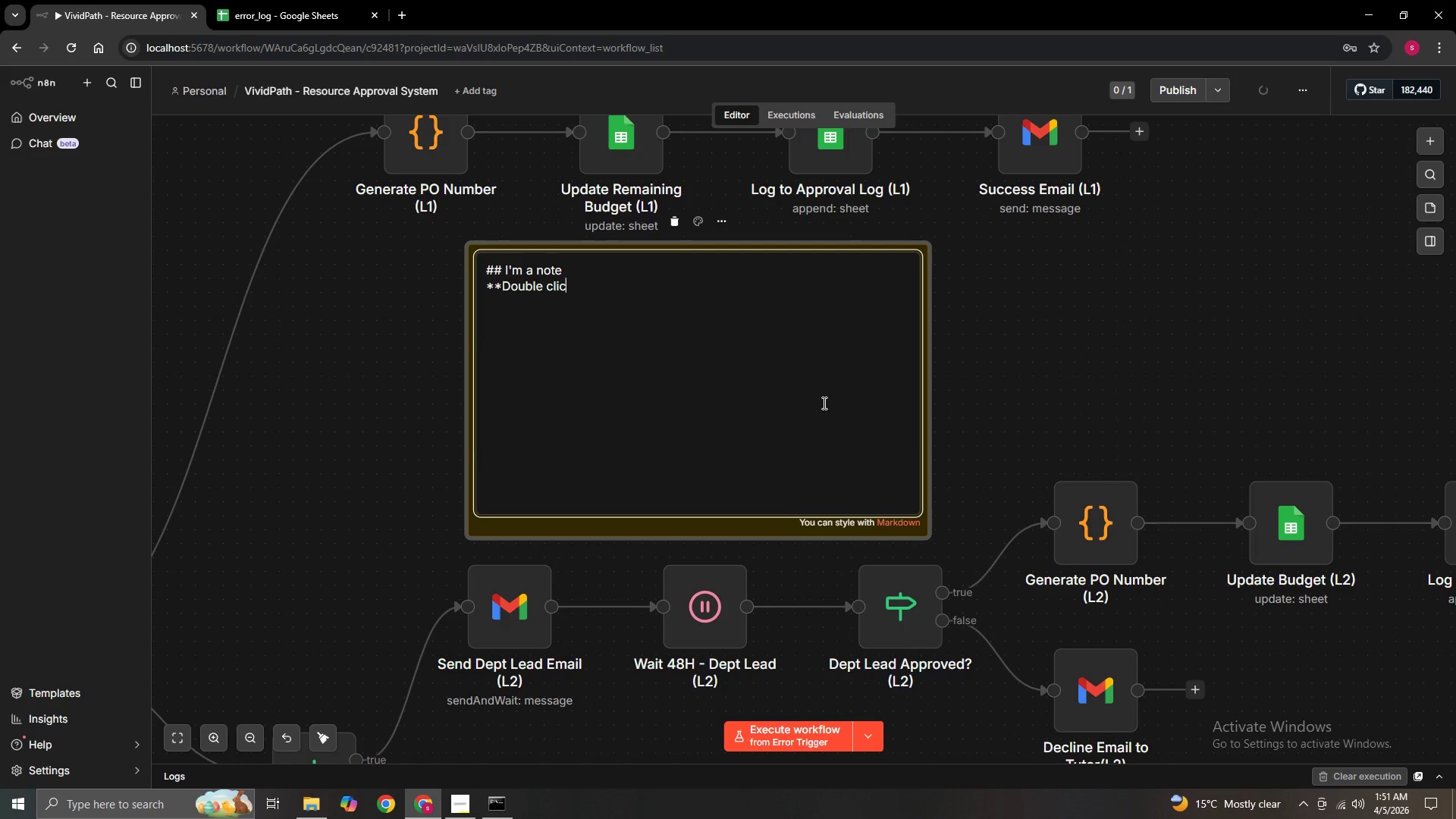 
key(Backspace)
 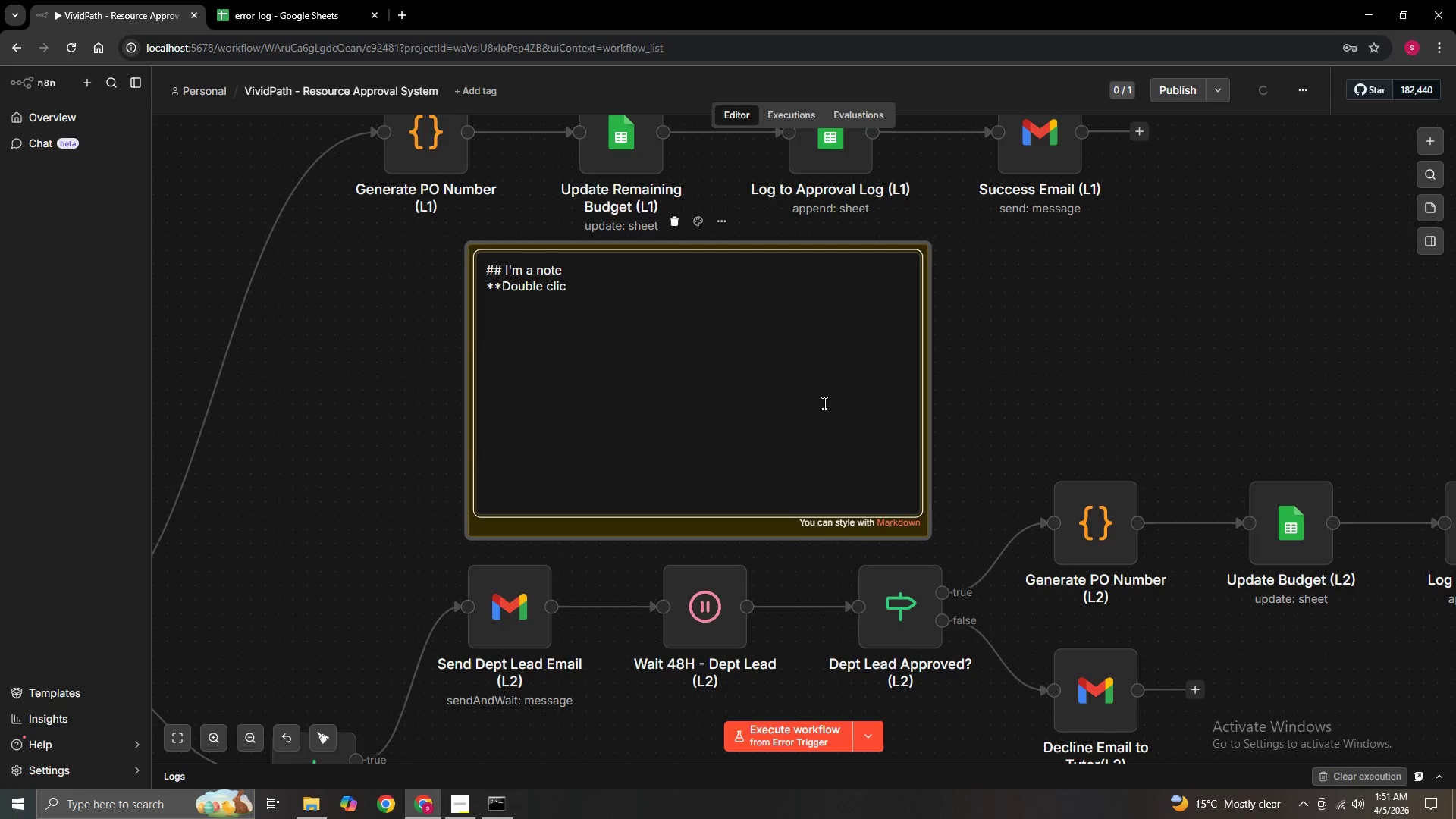 
key(Backspace)
 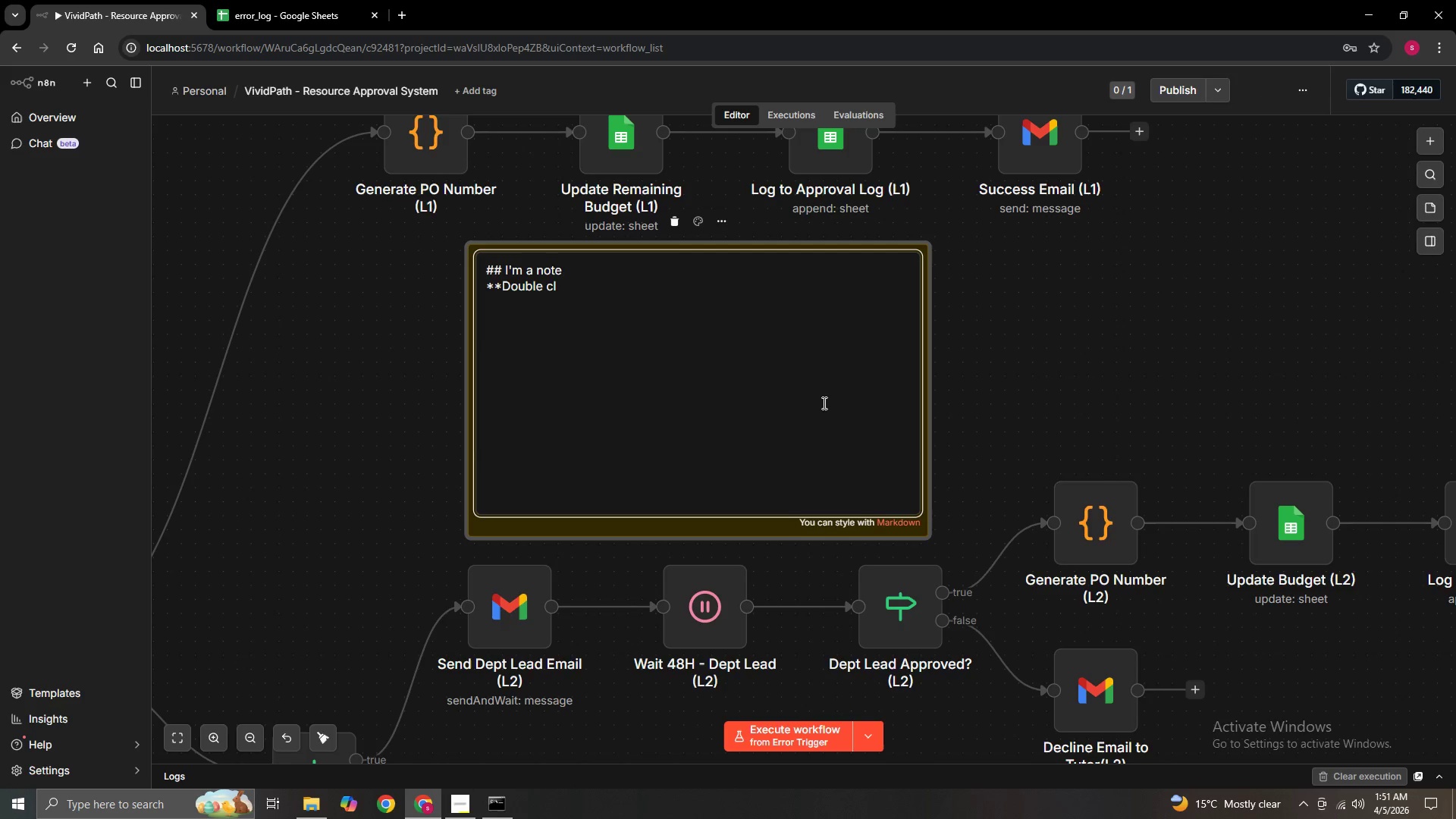 
key(Backspace)
 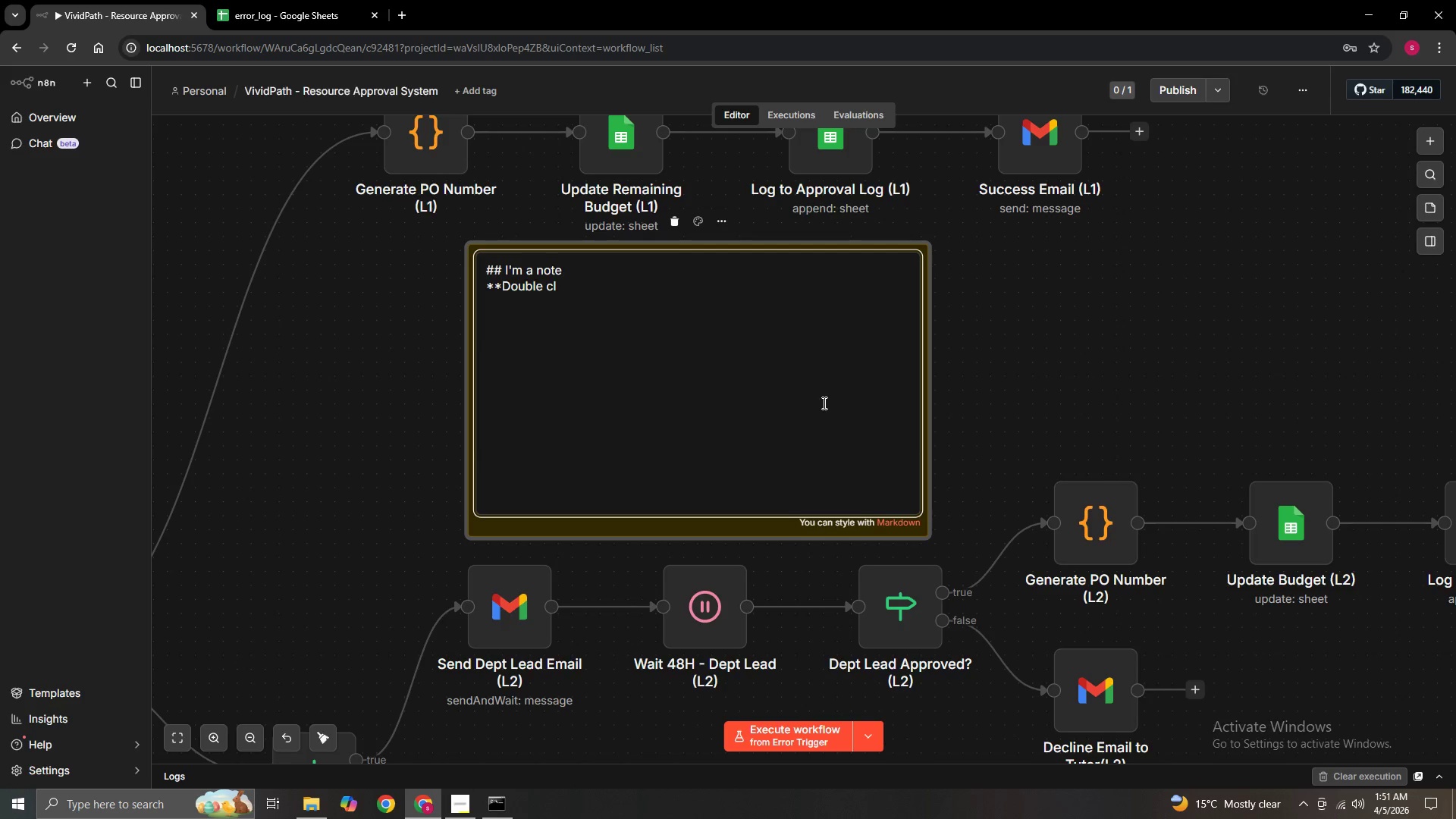 
key(Backspace)
 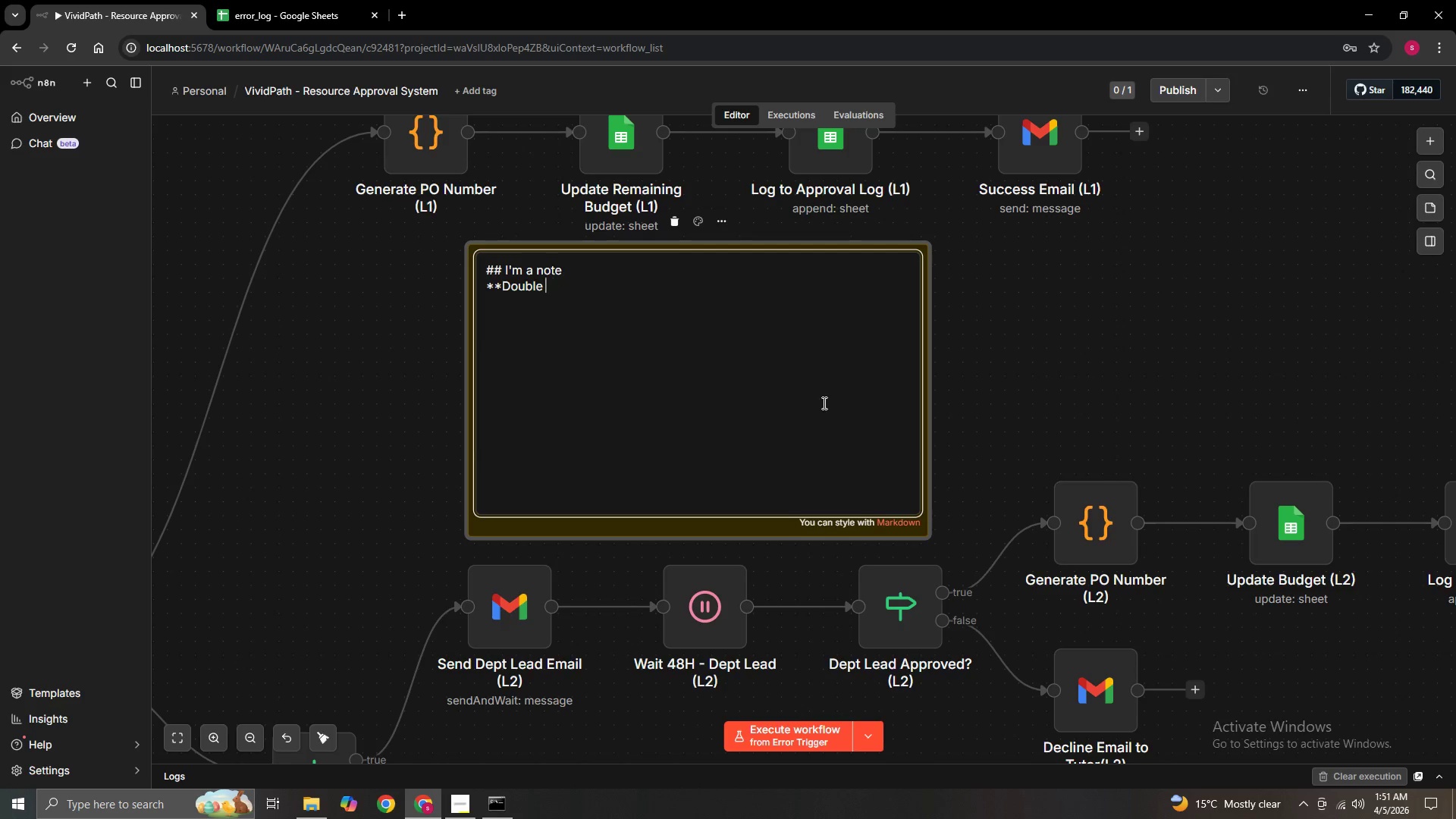 
key(Backspace)
 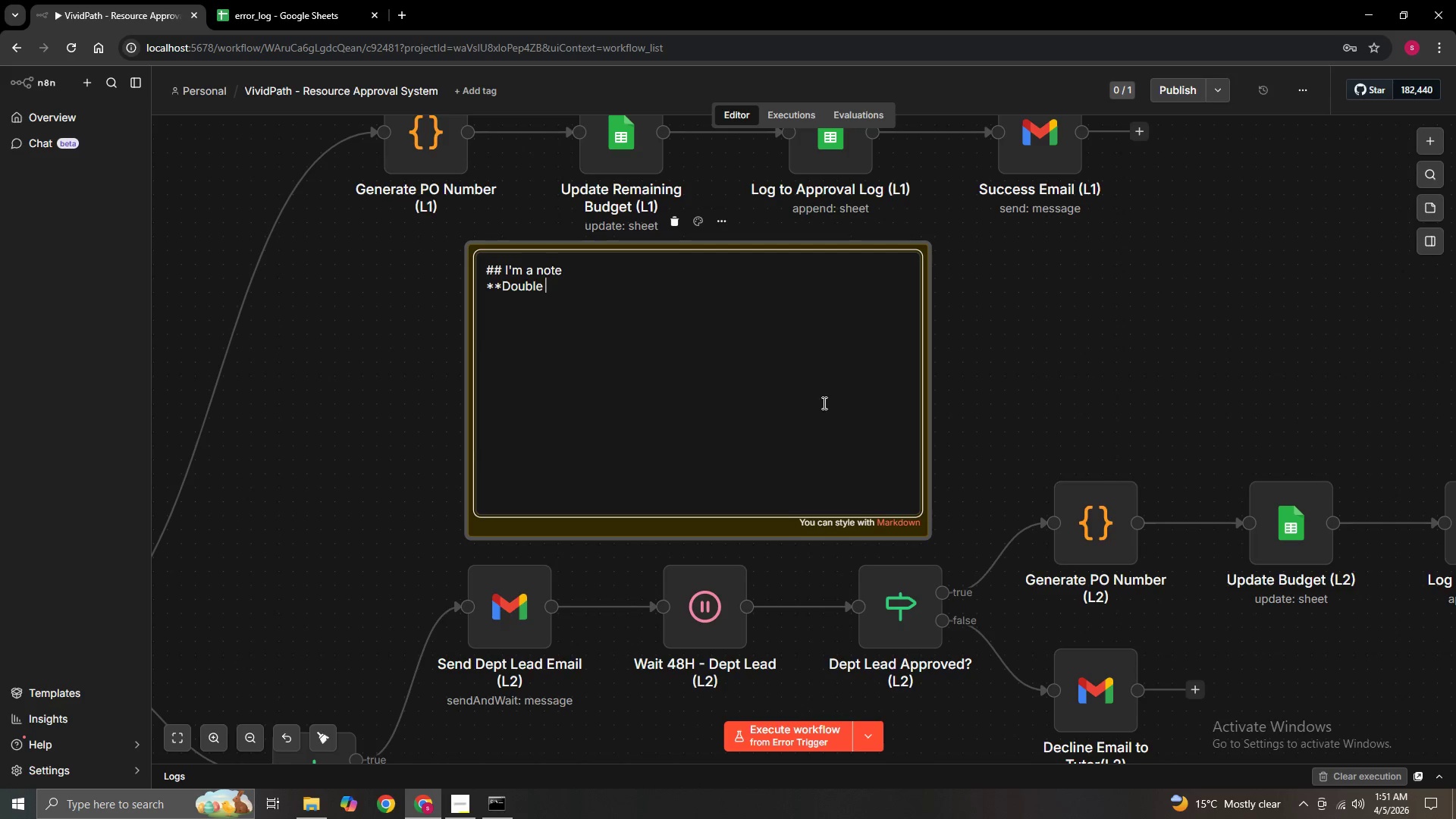 
key(Backspace)
 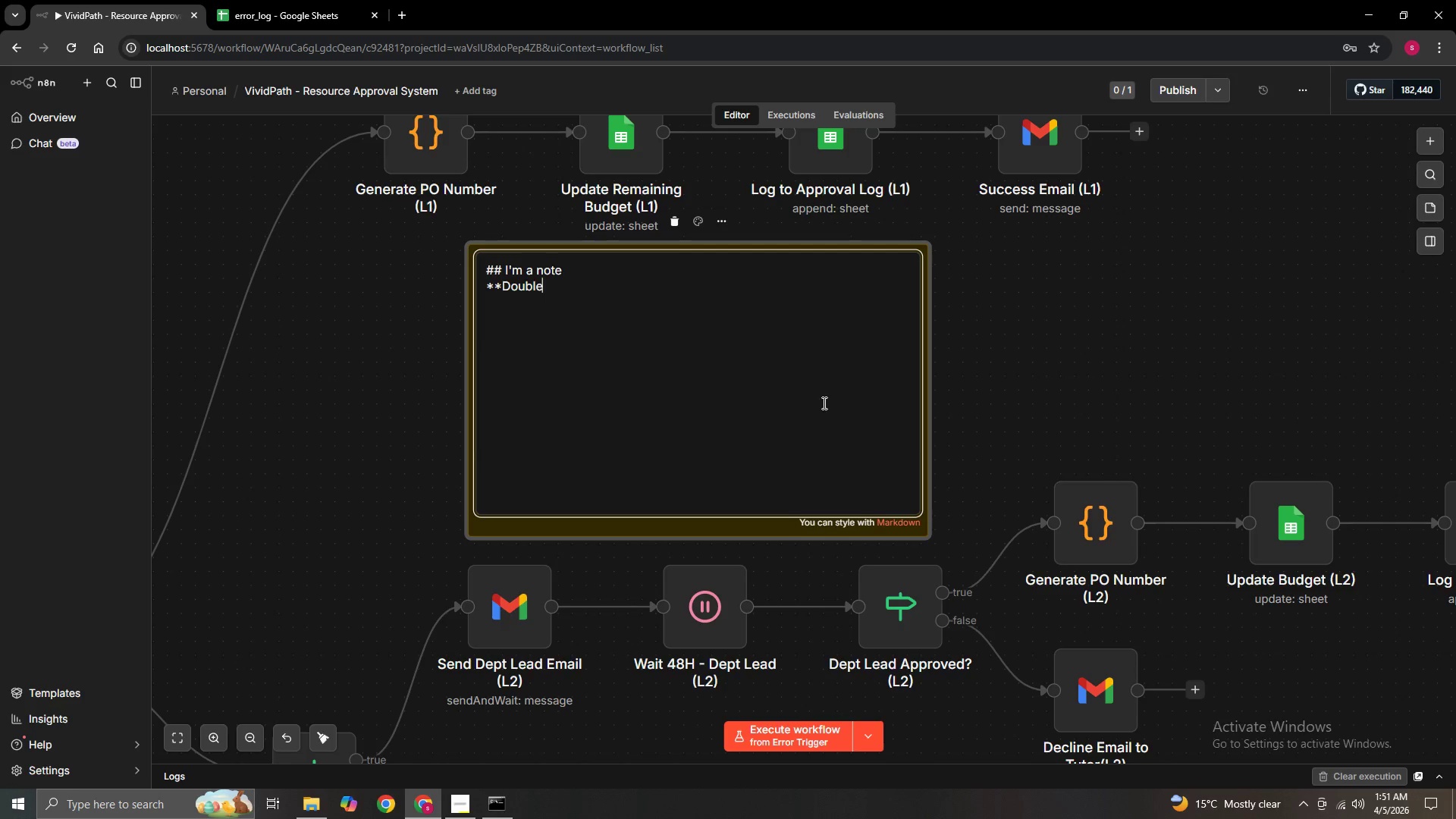 
key(Backspace)
 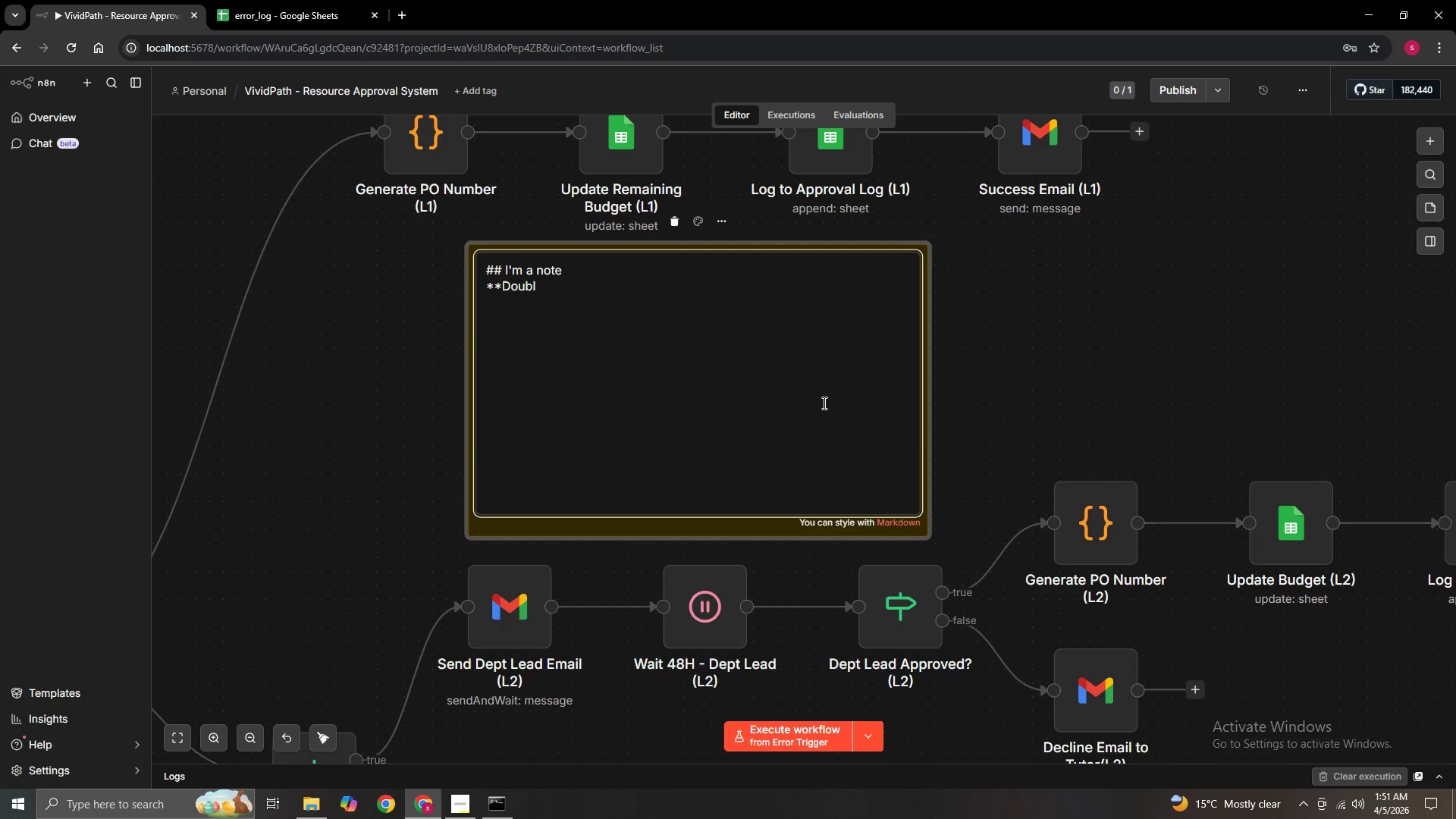 
key(Backspace)
 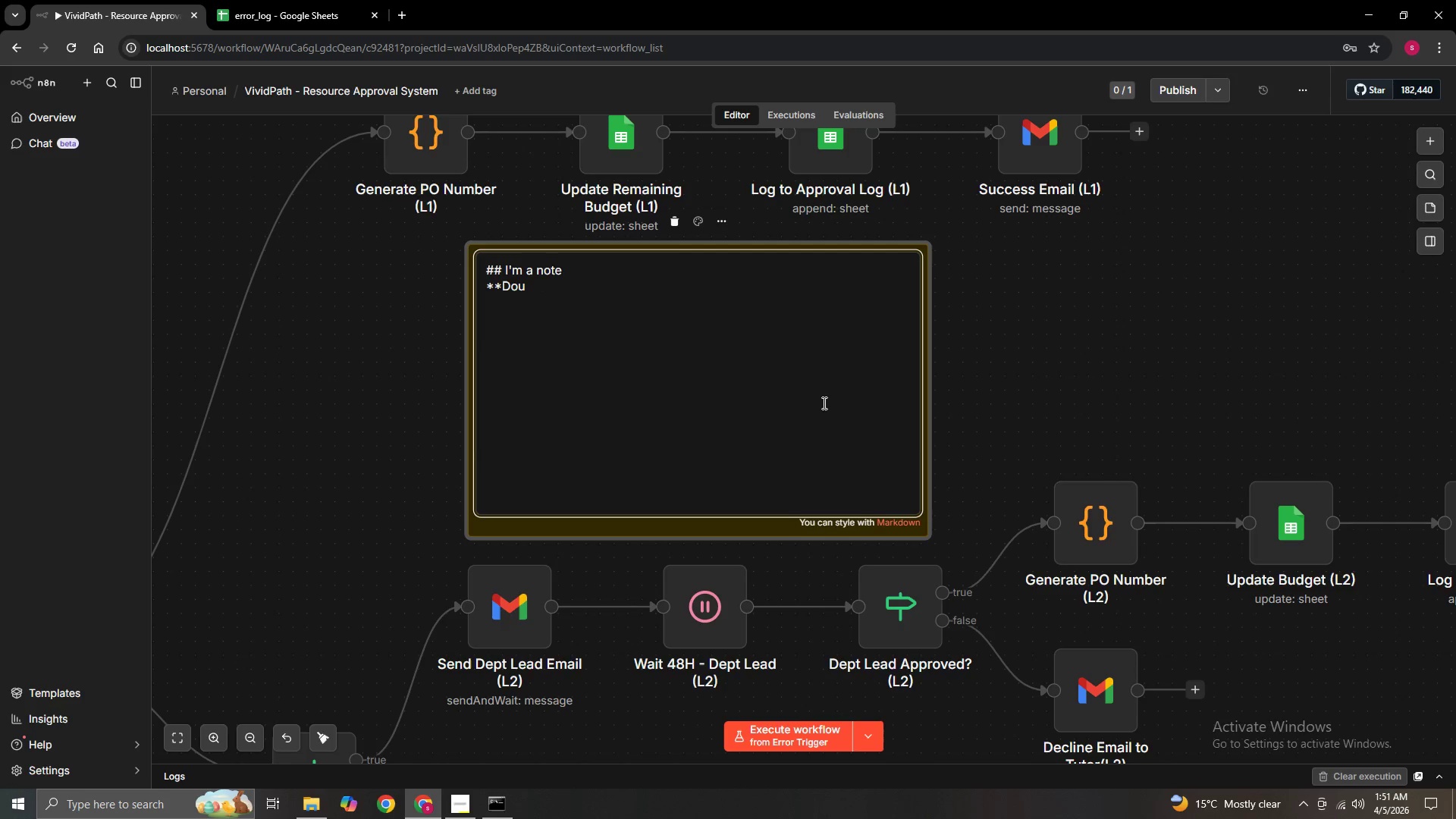 
key(Backspace)
 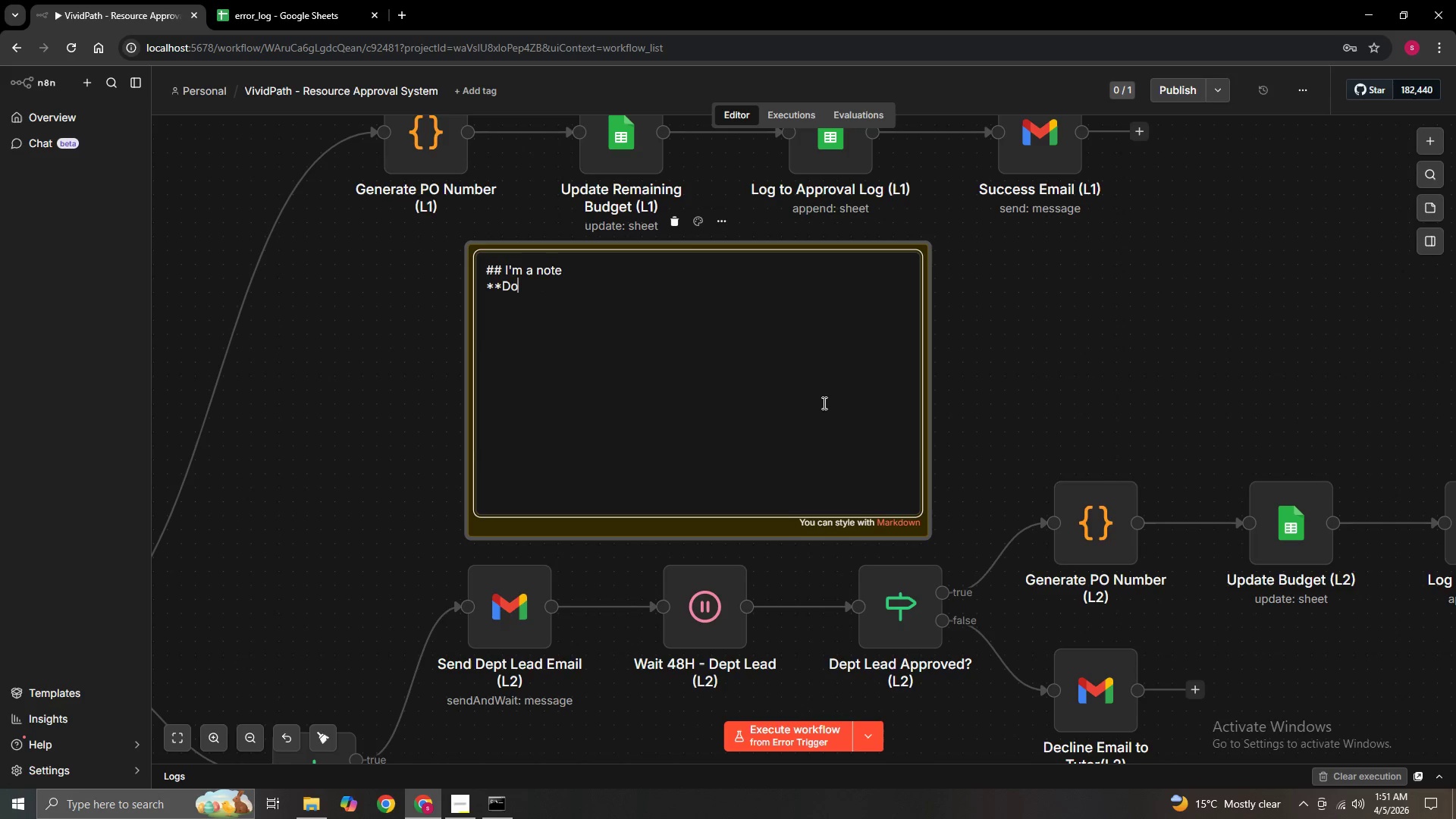 
key(Backspace)
 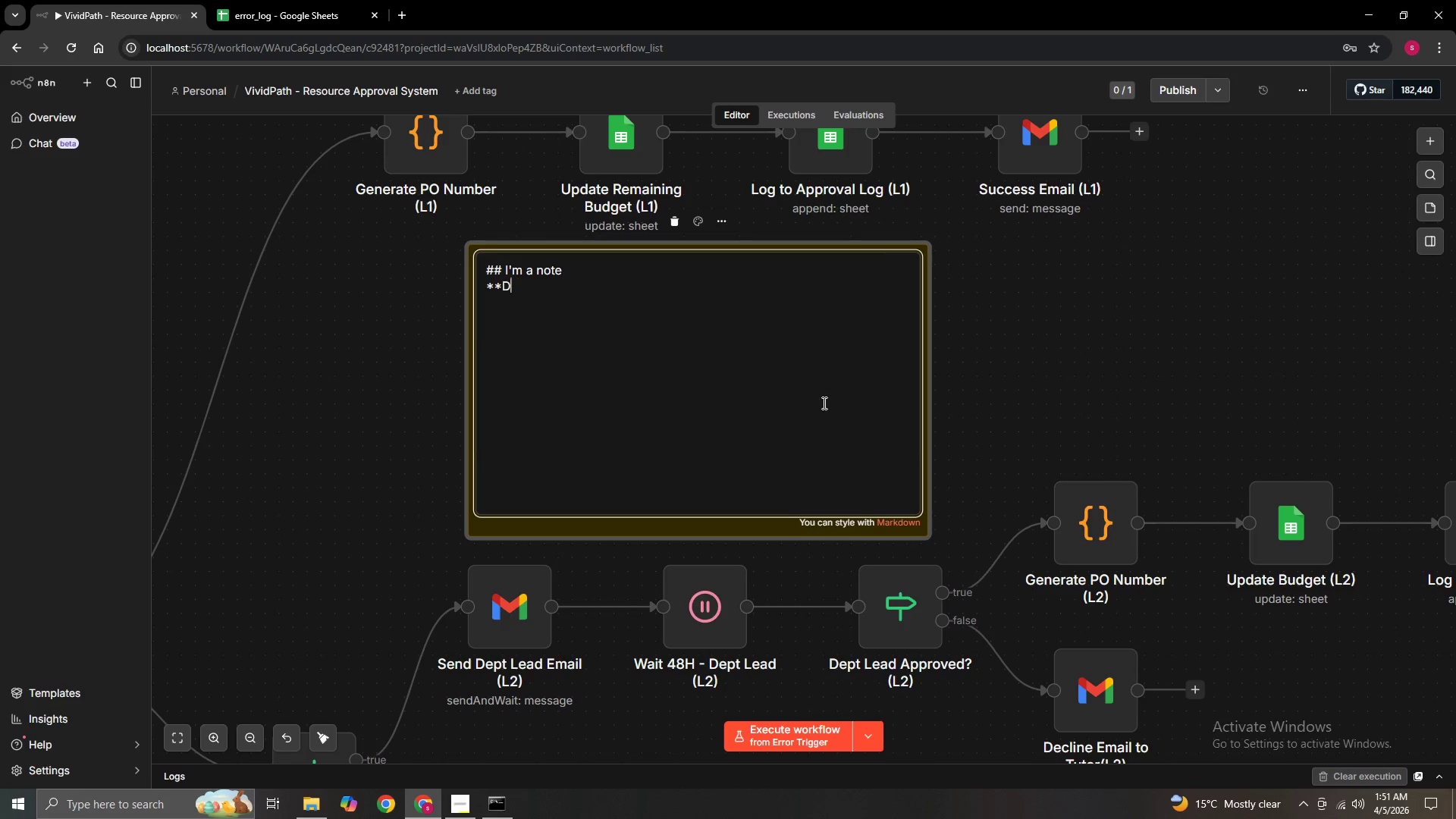 
key(Backspace)
 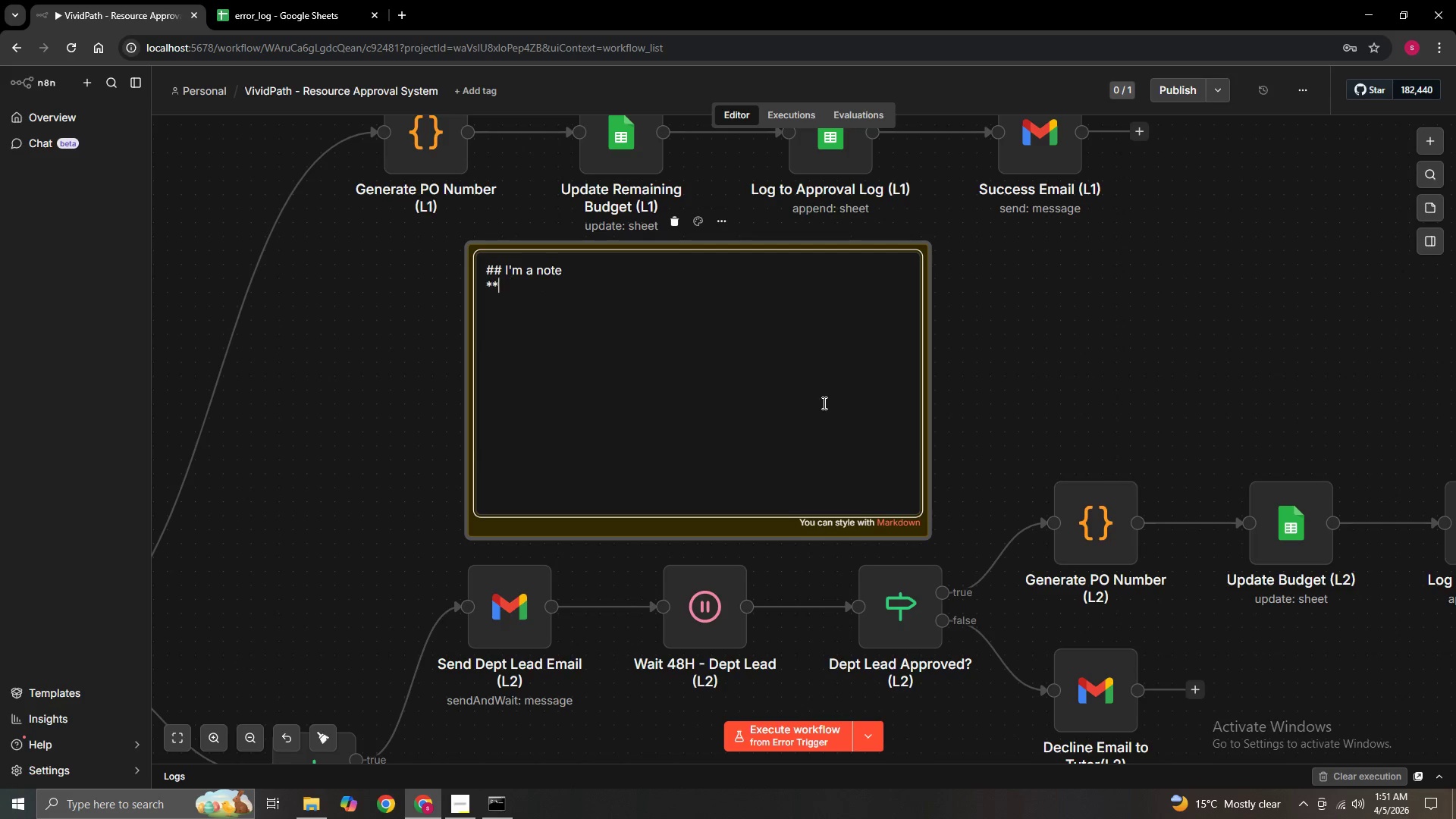 
key(Backspace)
 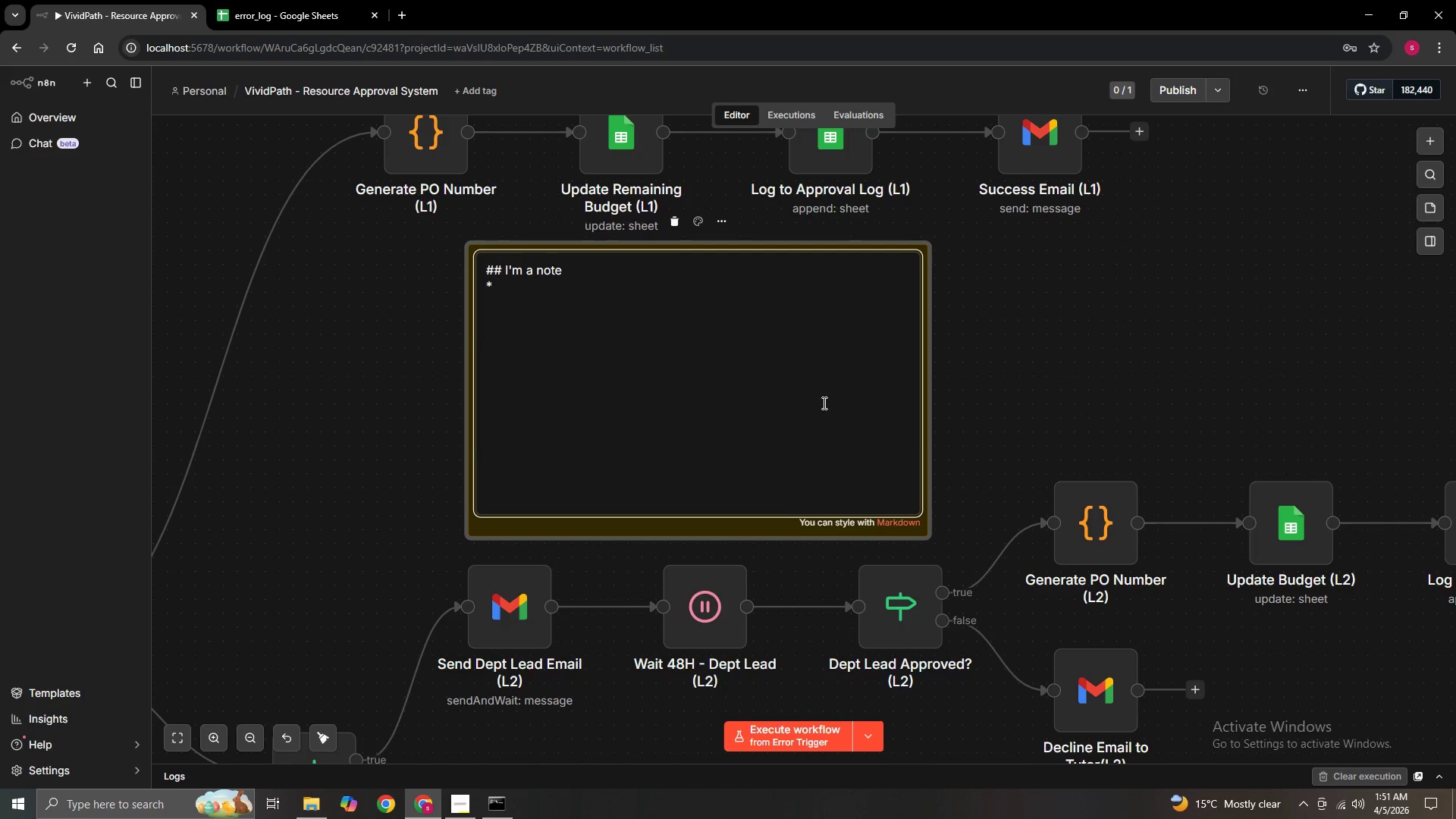 
key(Backspace)
 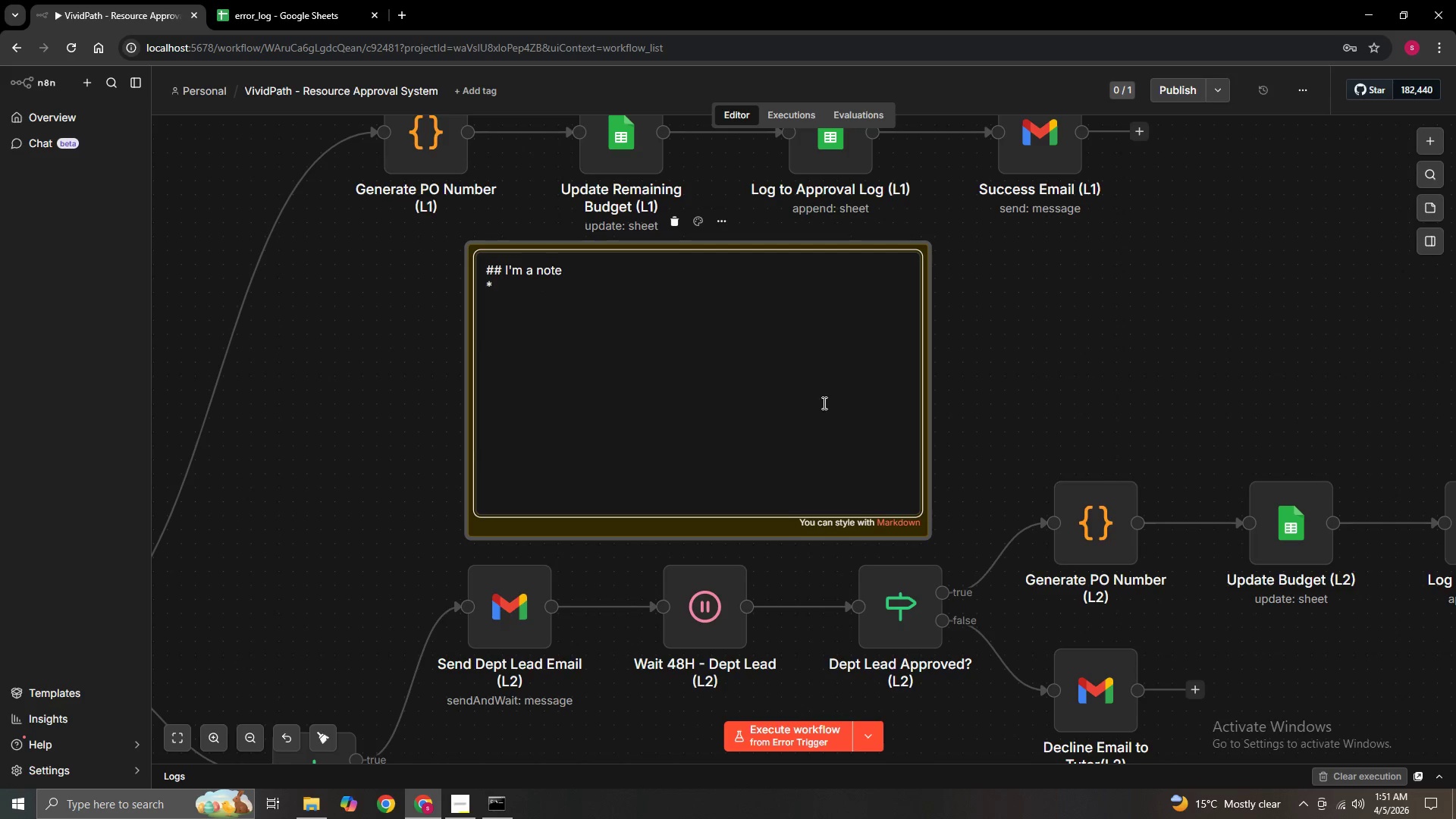 
key(Backspace)
 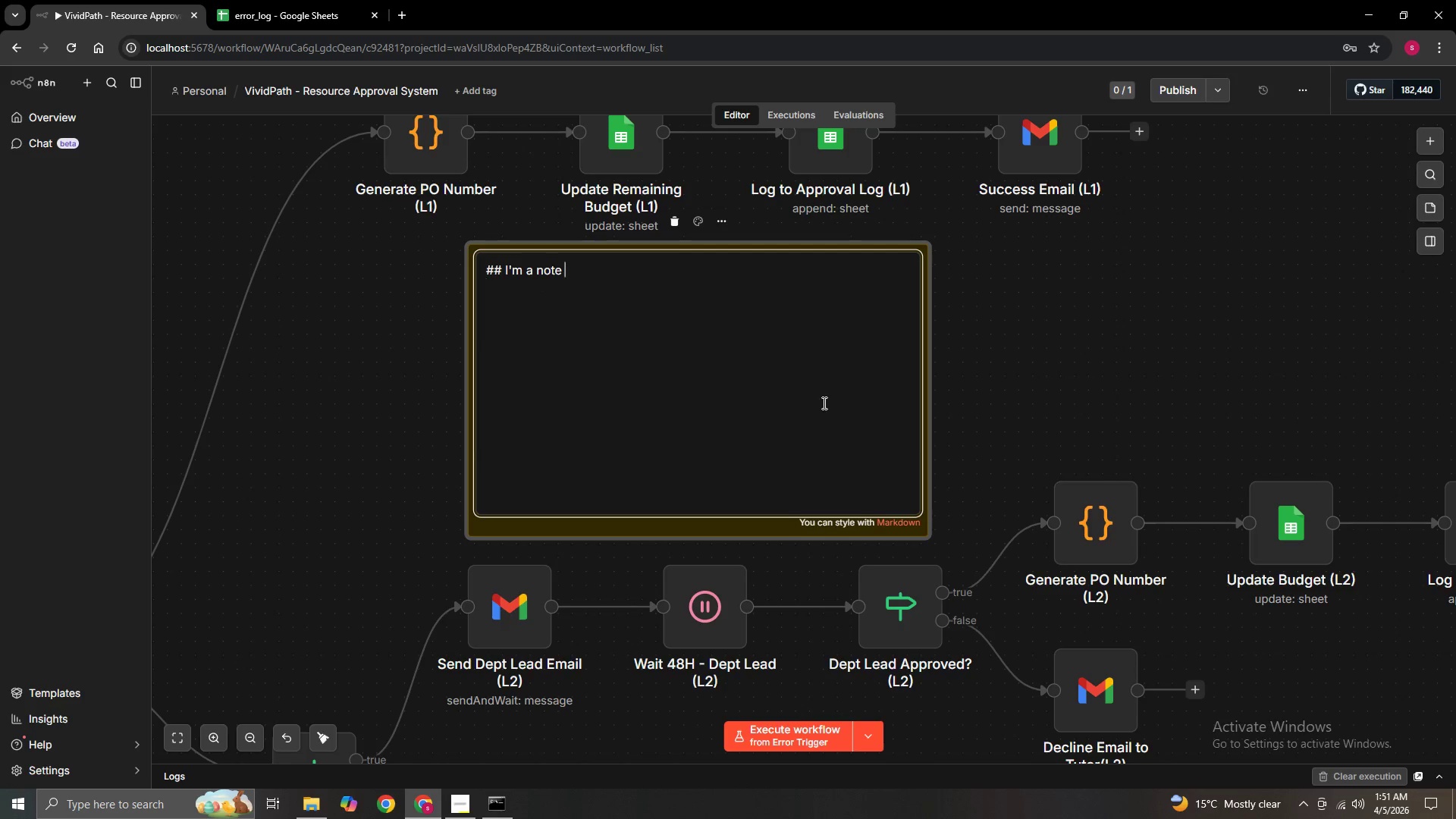 
key(Backspace)
 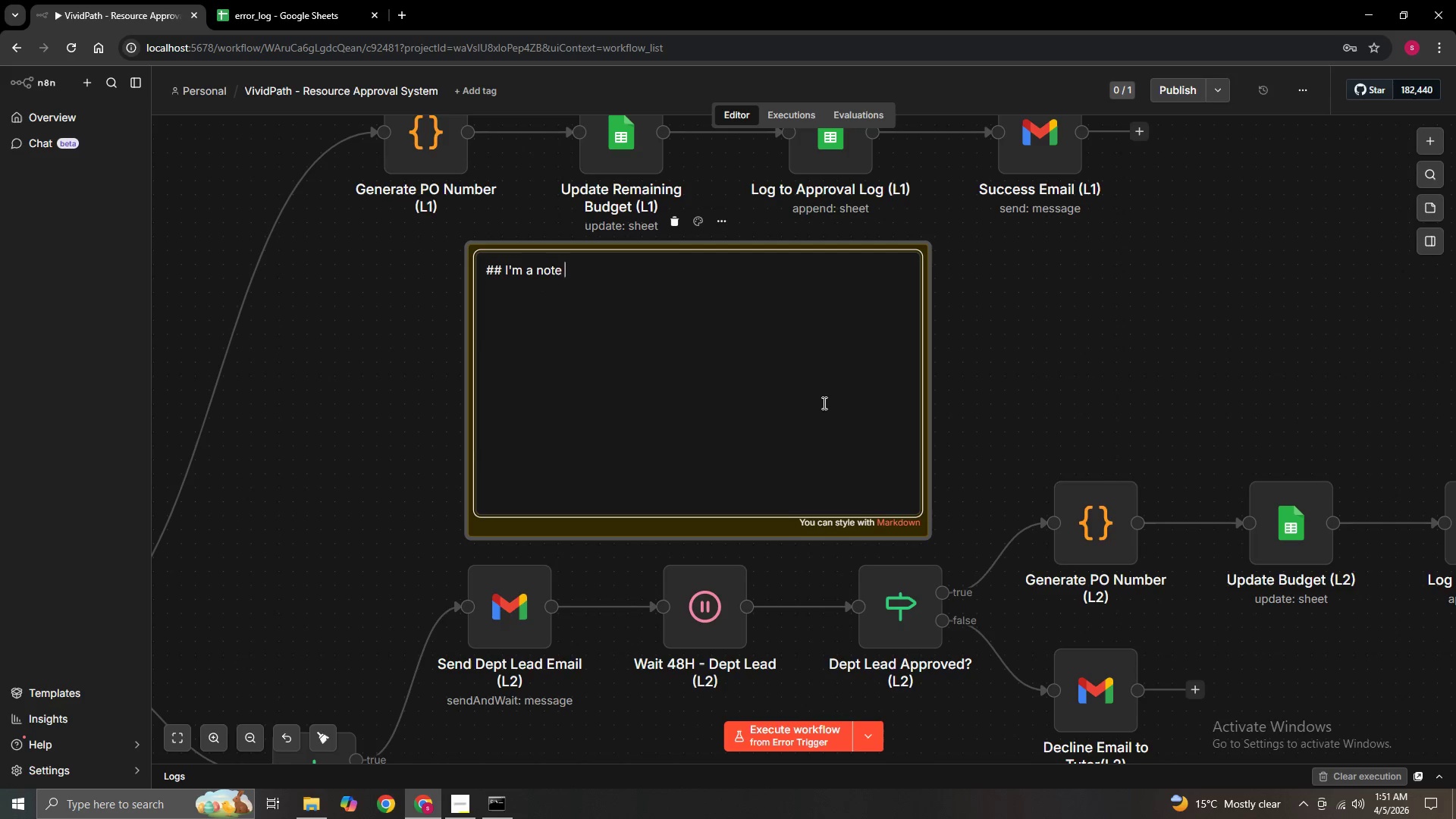 
key(Backspace)
 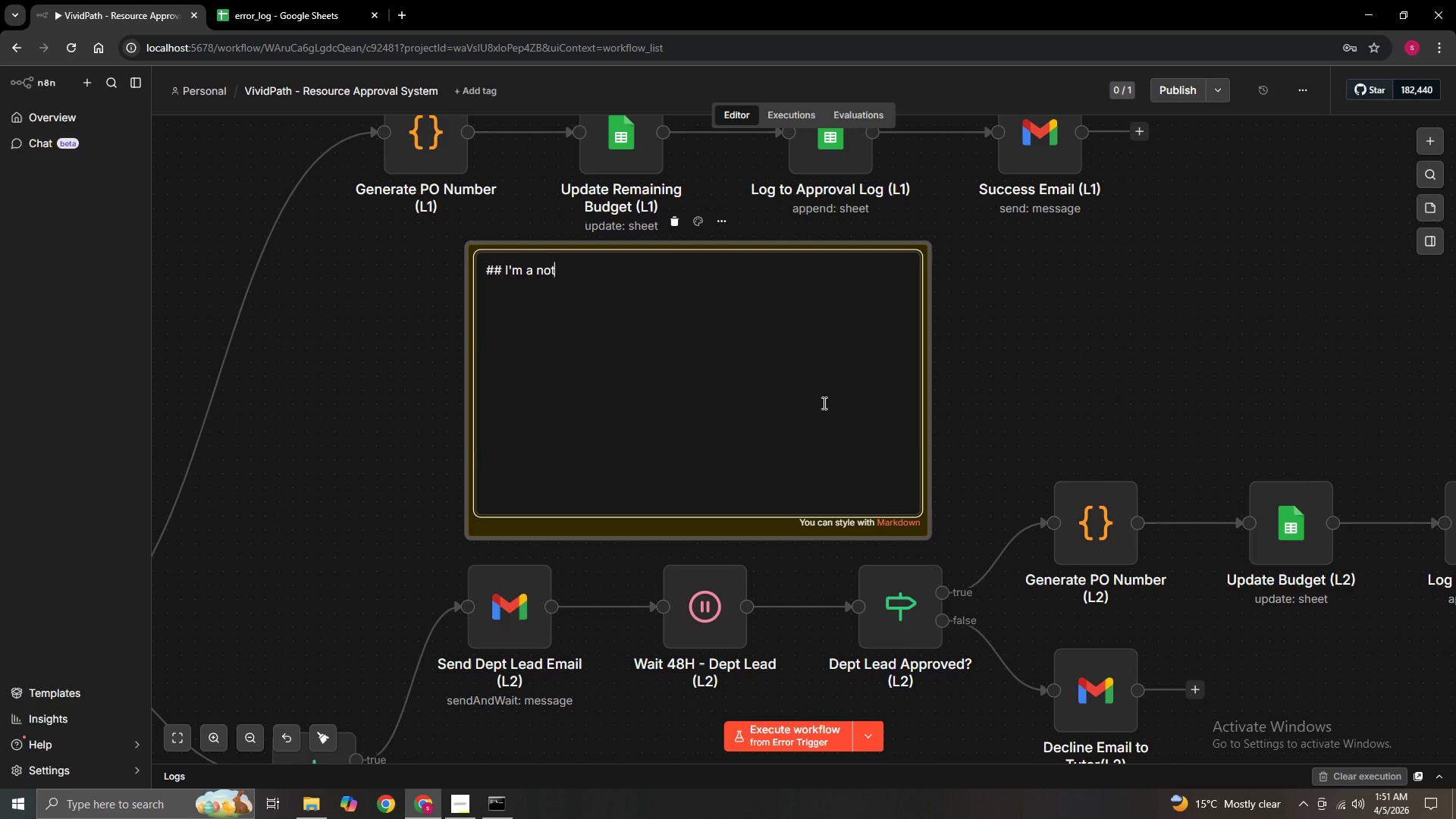 
key(Backspace)
 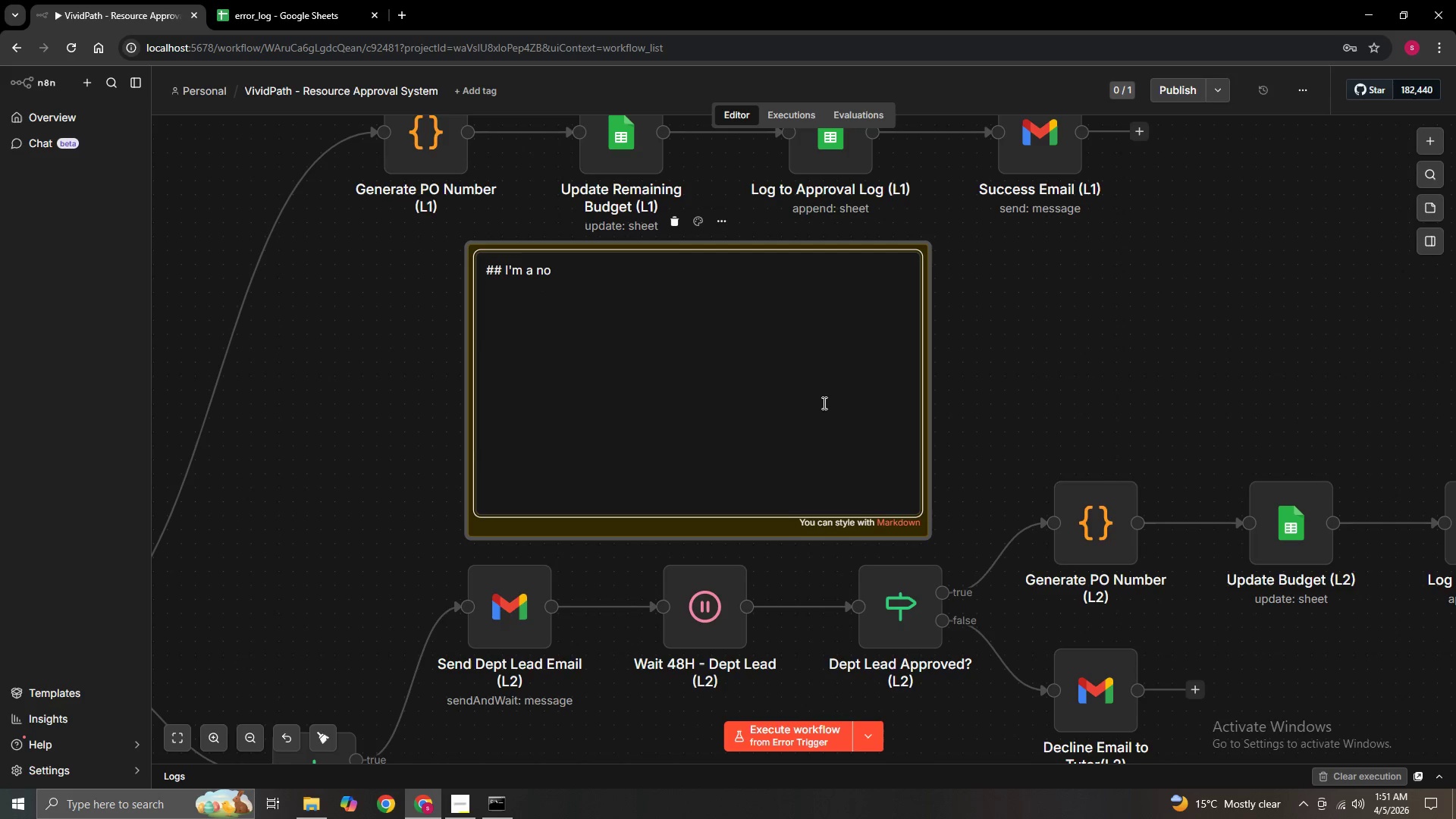 
key(Backspace)
 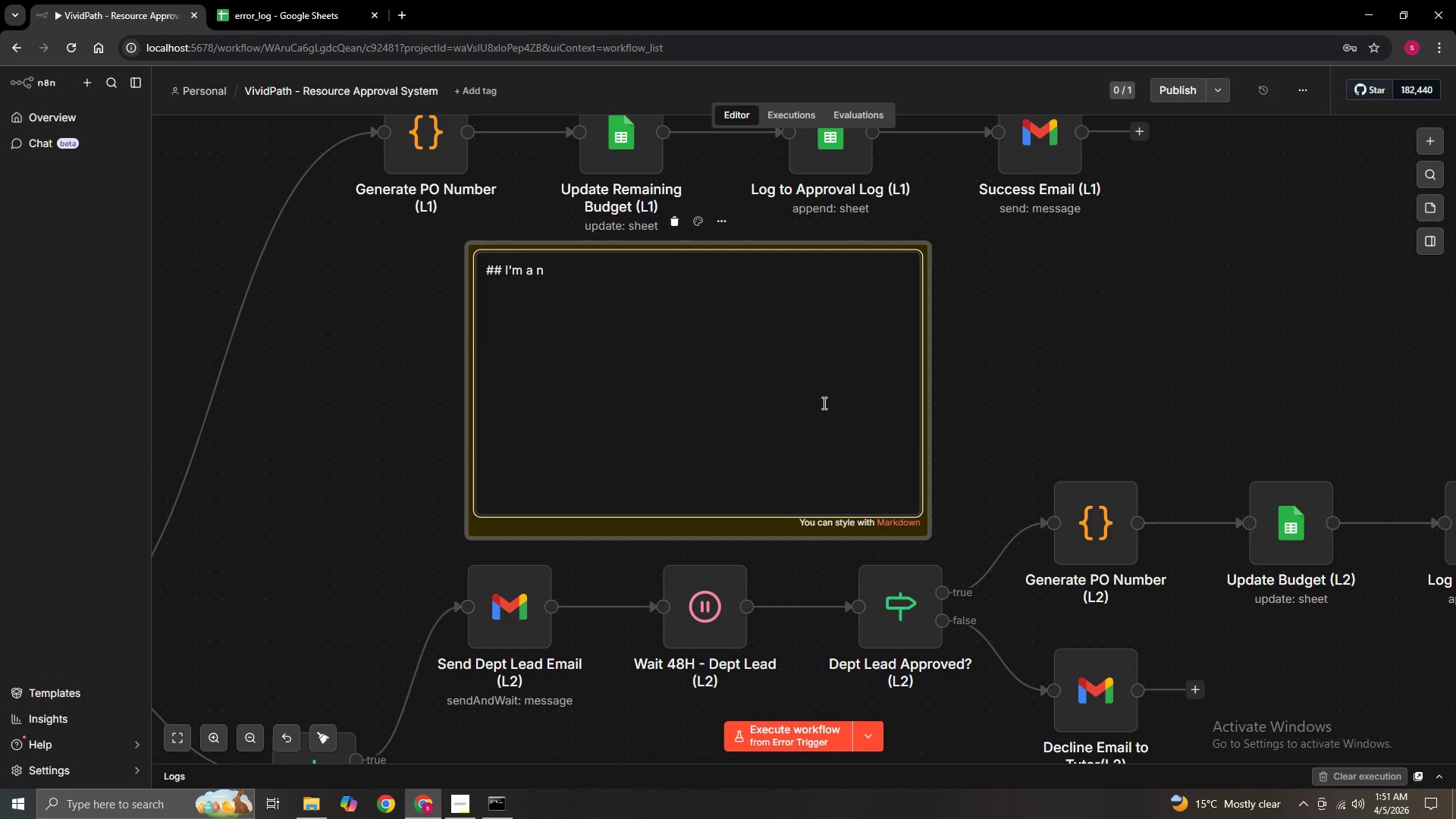 
key(Backspace)
 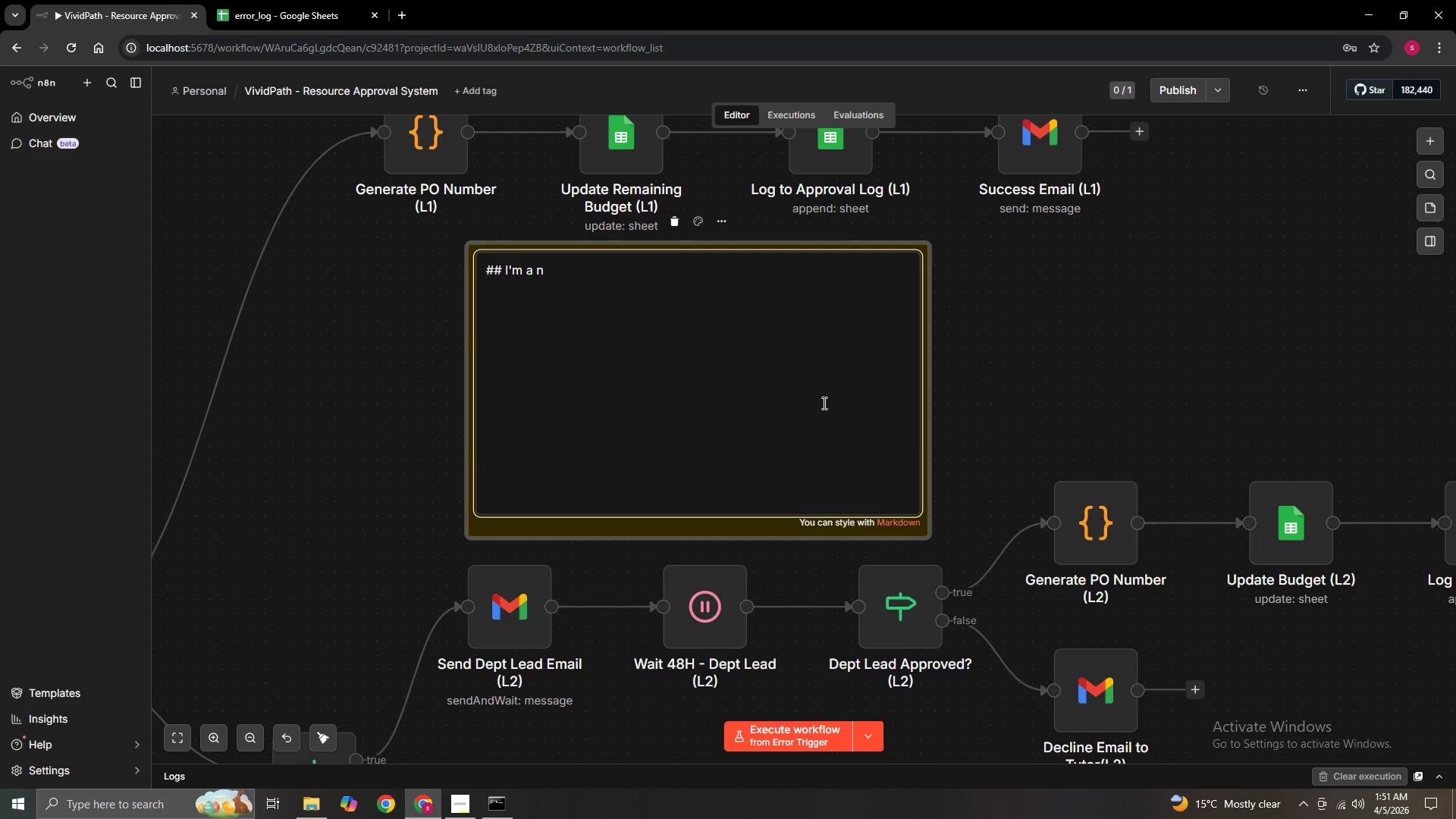 
key(Backspace)
 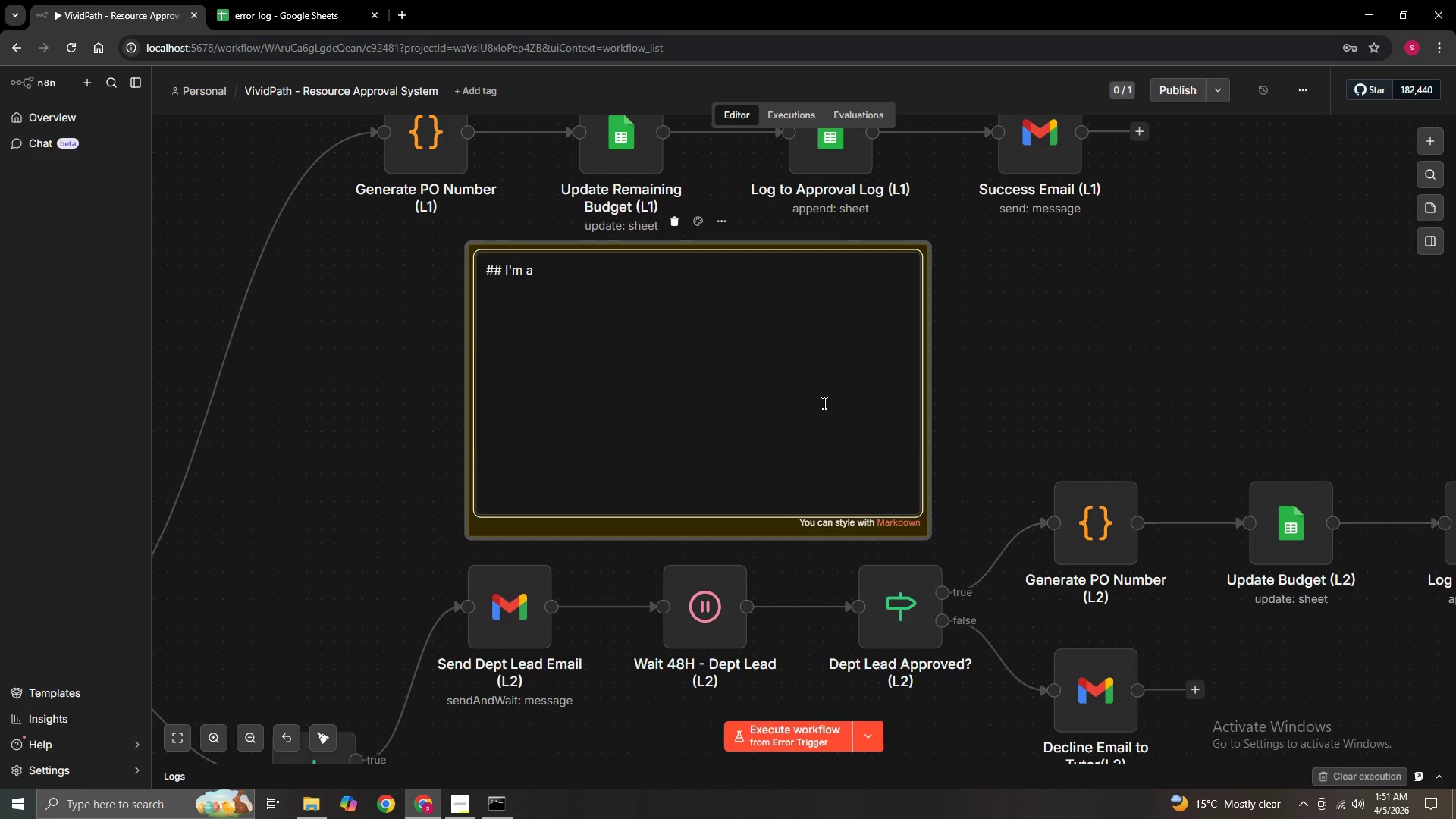 
key(Backspace)
 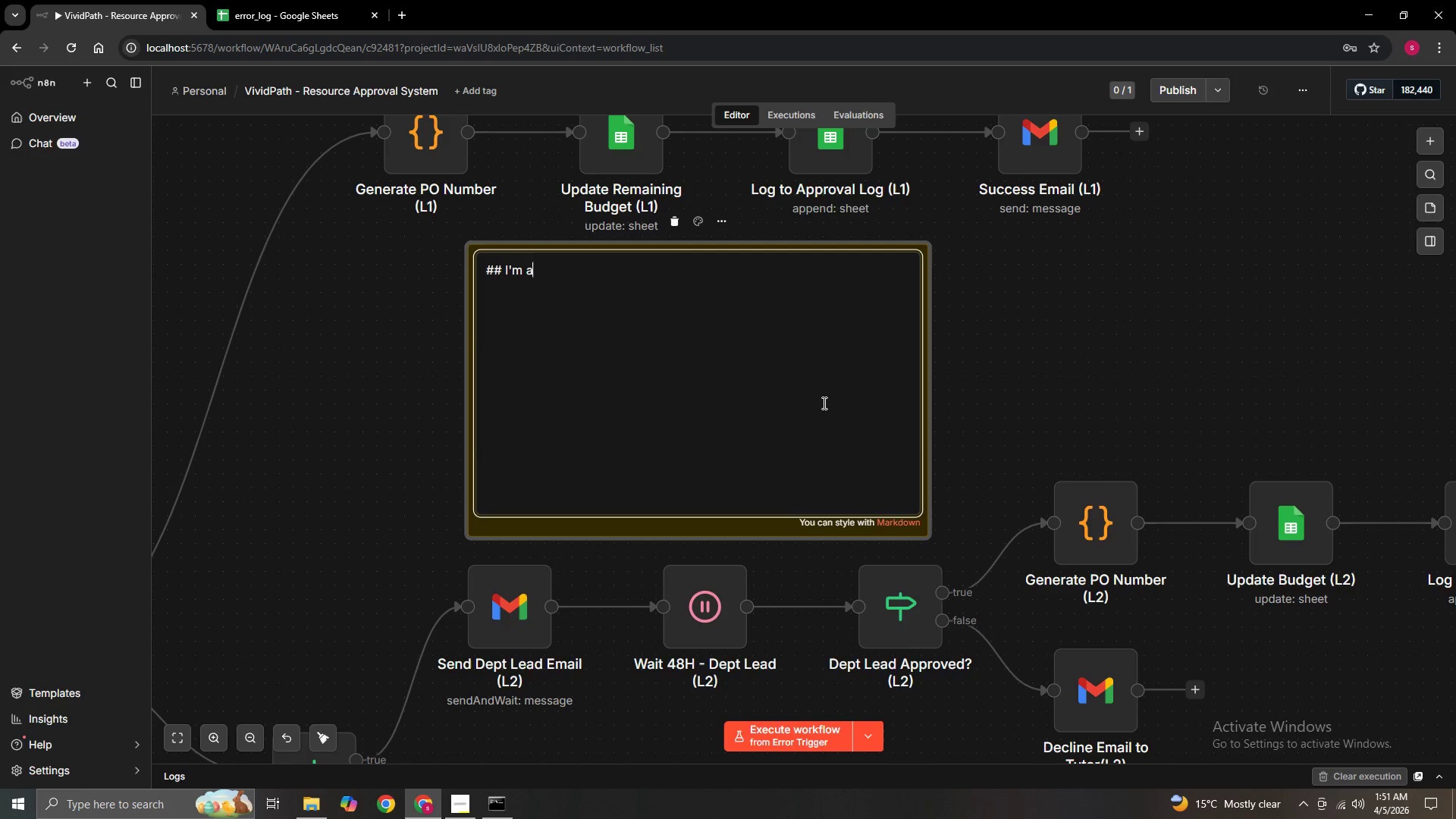 
key(Backspace)
 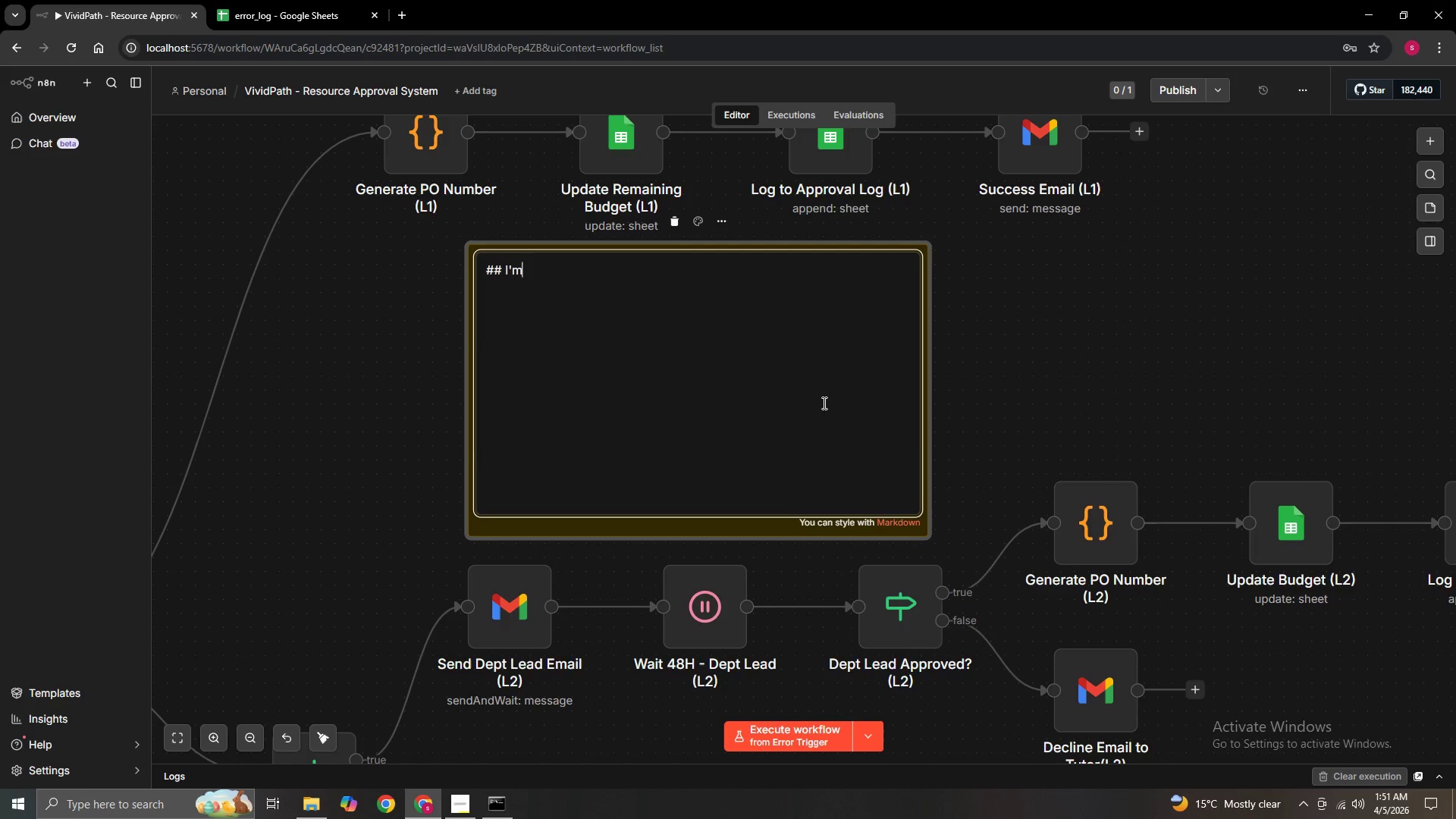 
key(Backspace)
 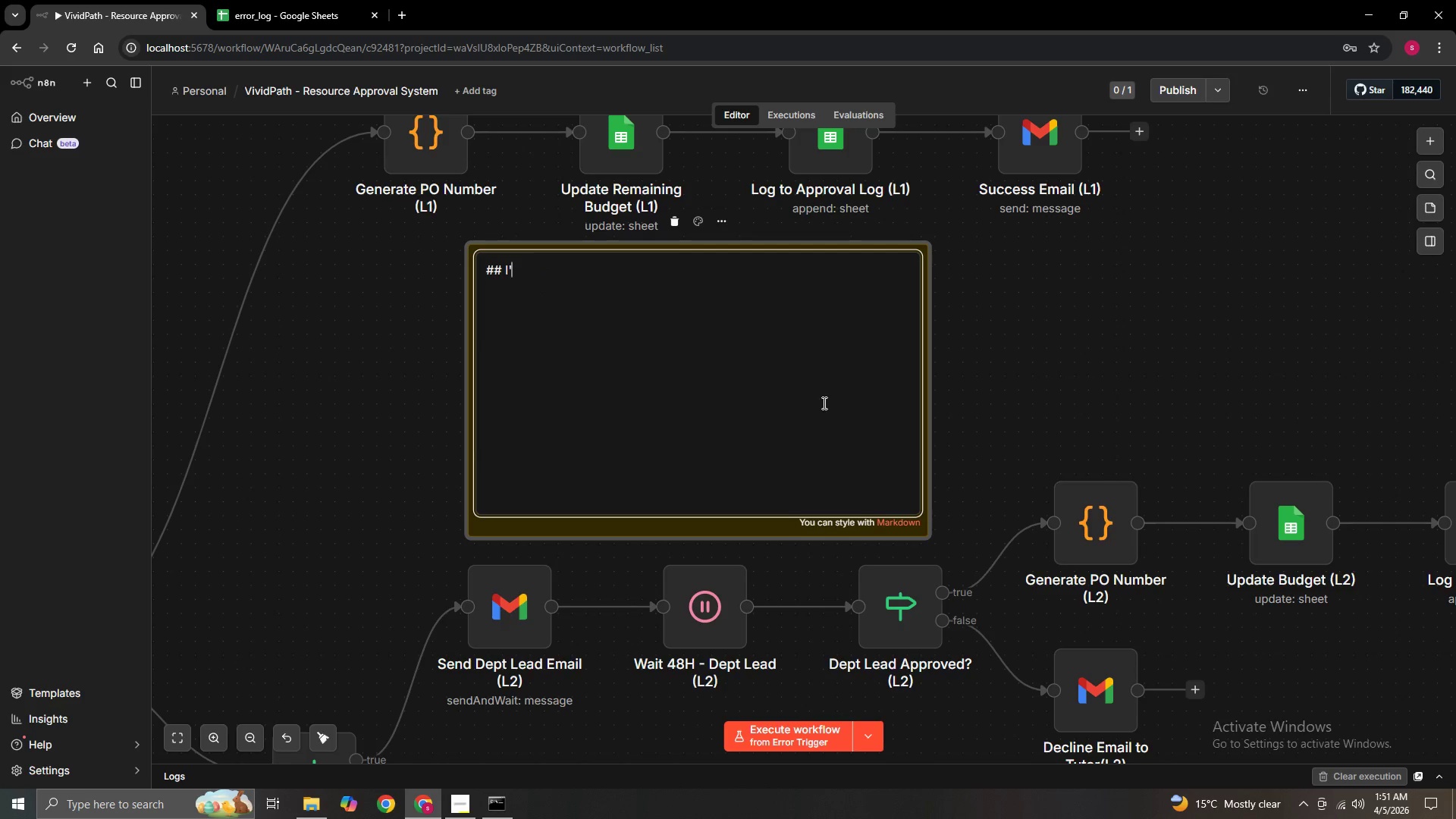 
key(Backspace)
 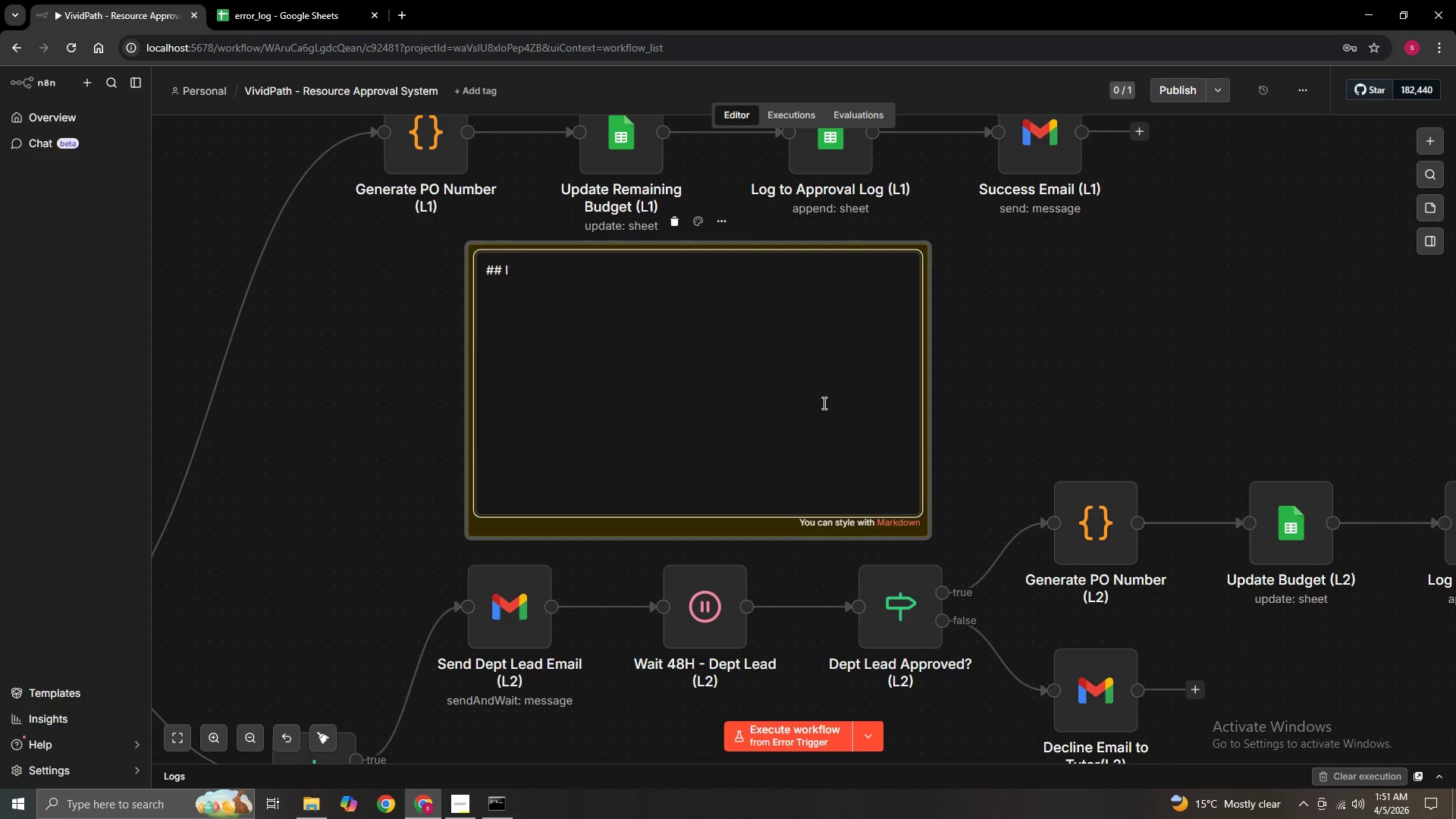 
key(Backspace)
 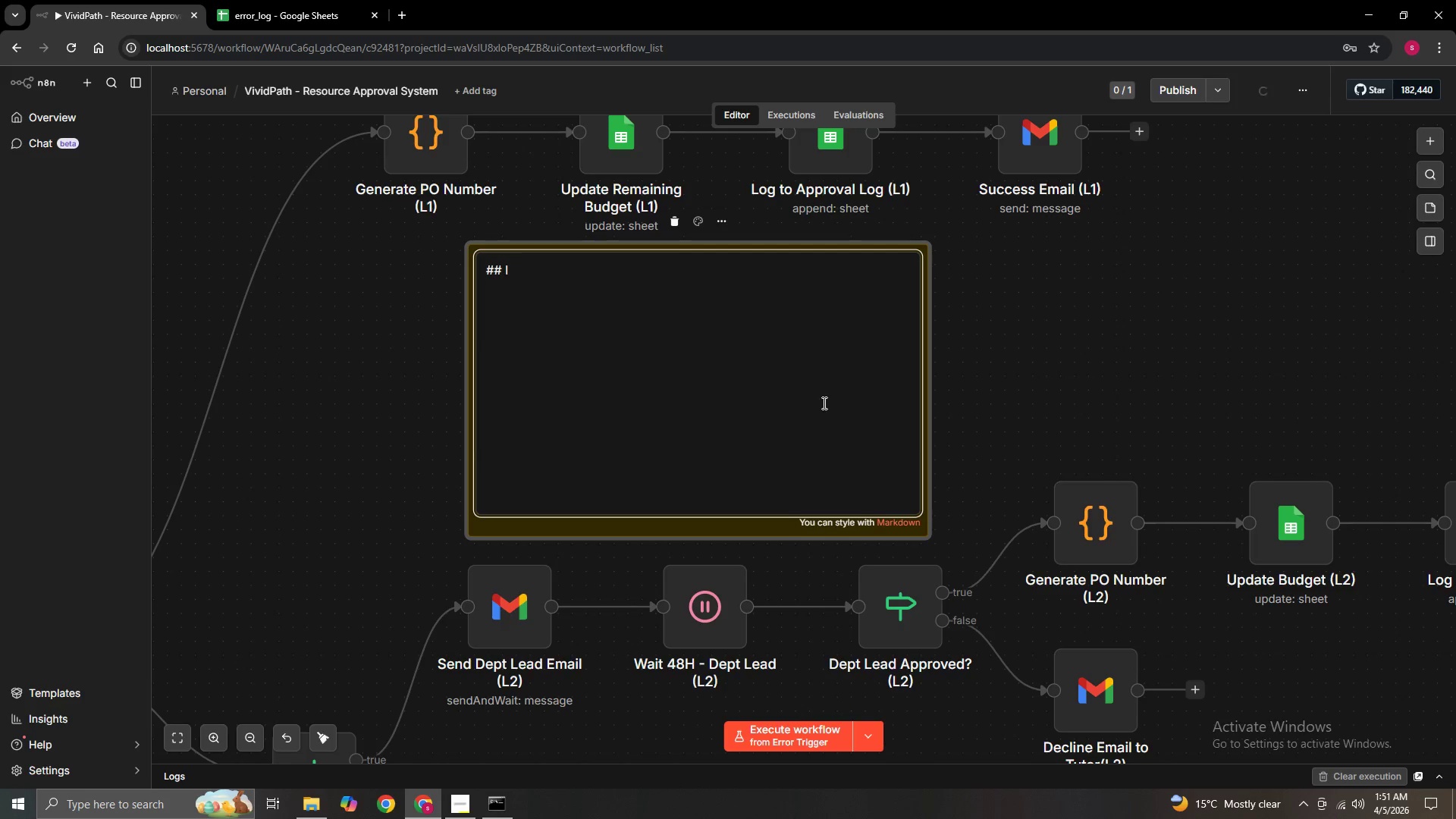 
key(Backspace)
 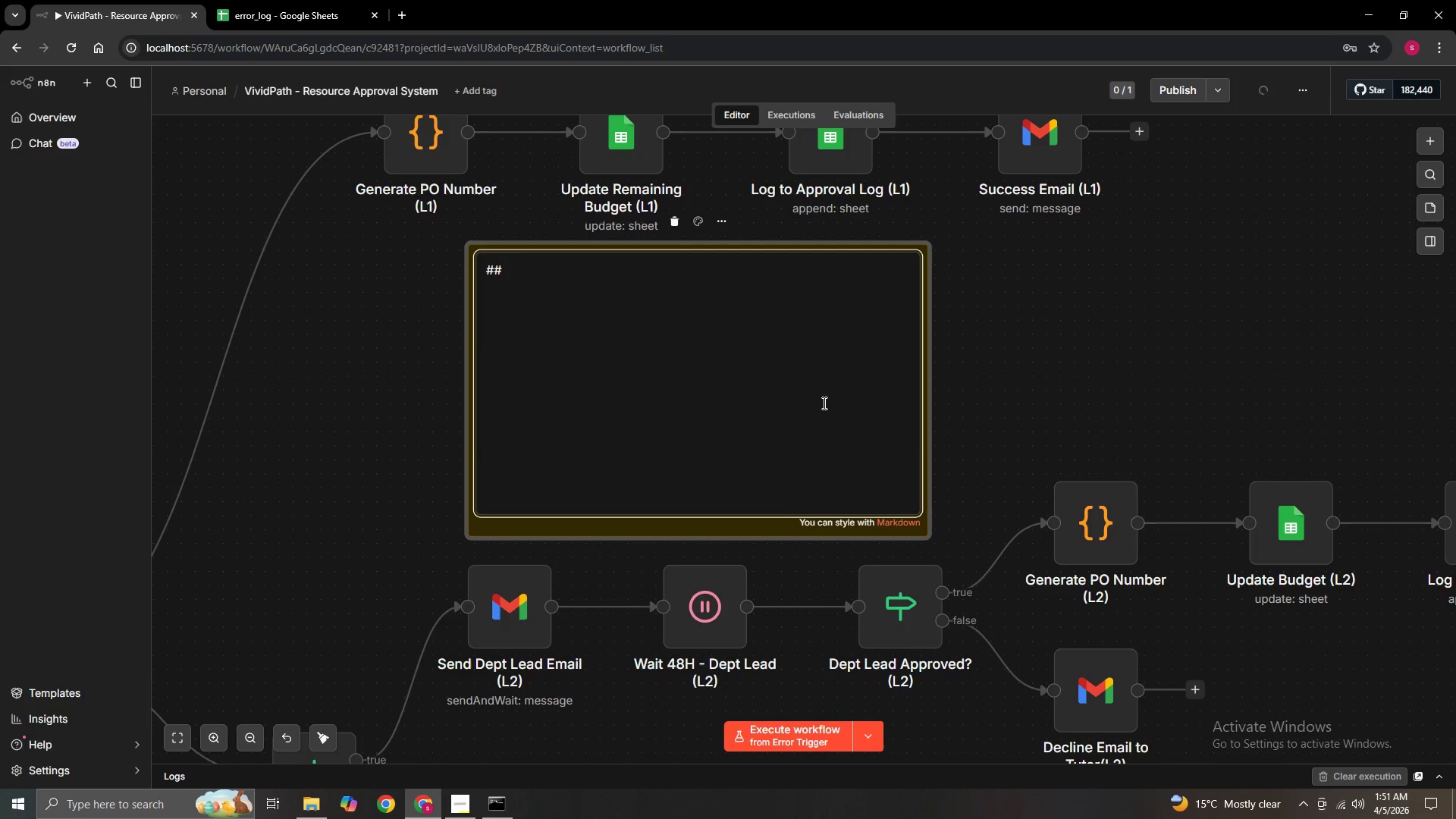 
key(Backspace)
 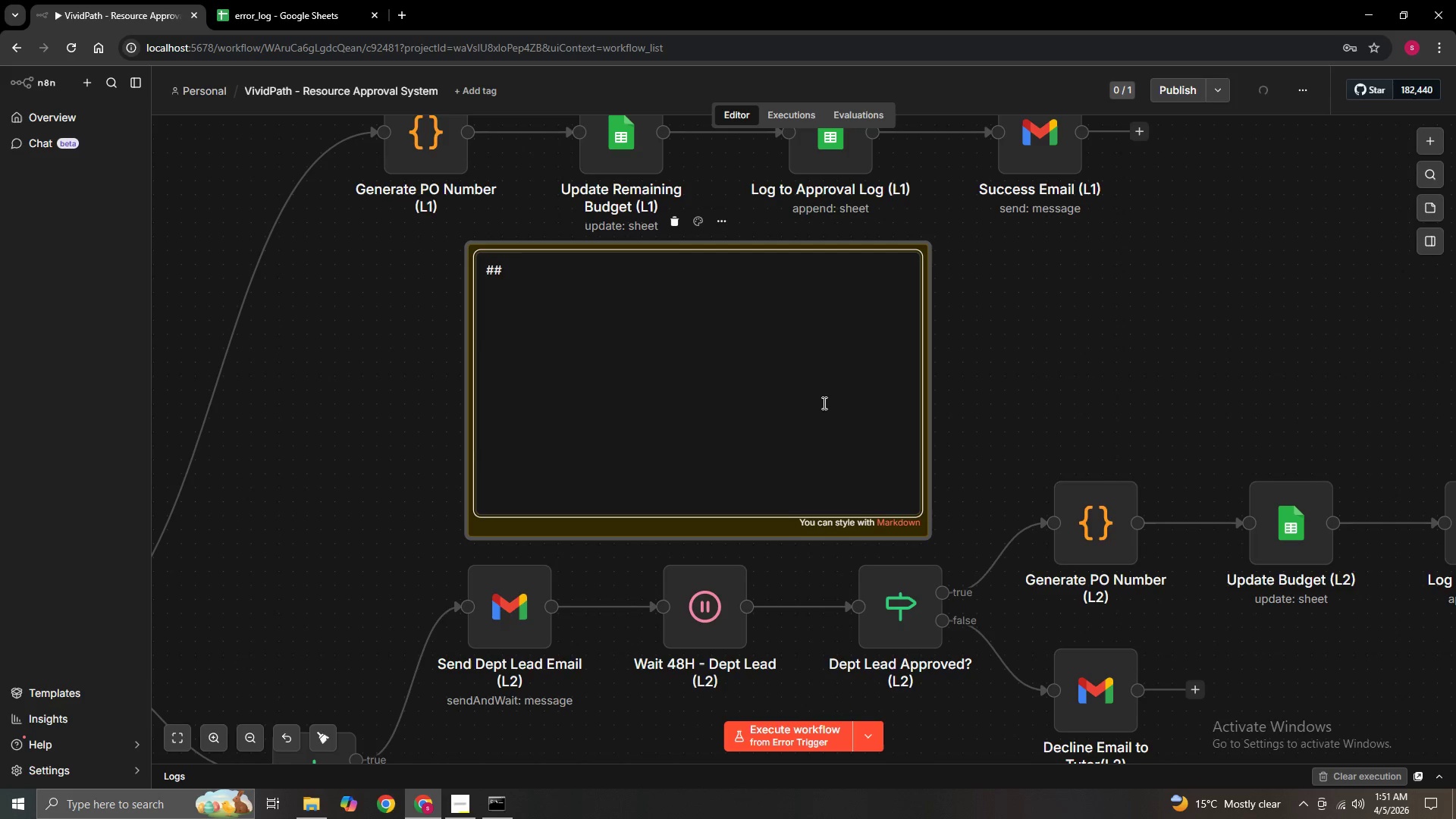 
key(Backspace)
 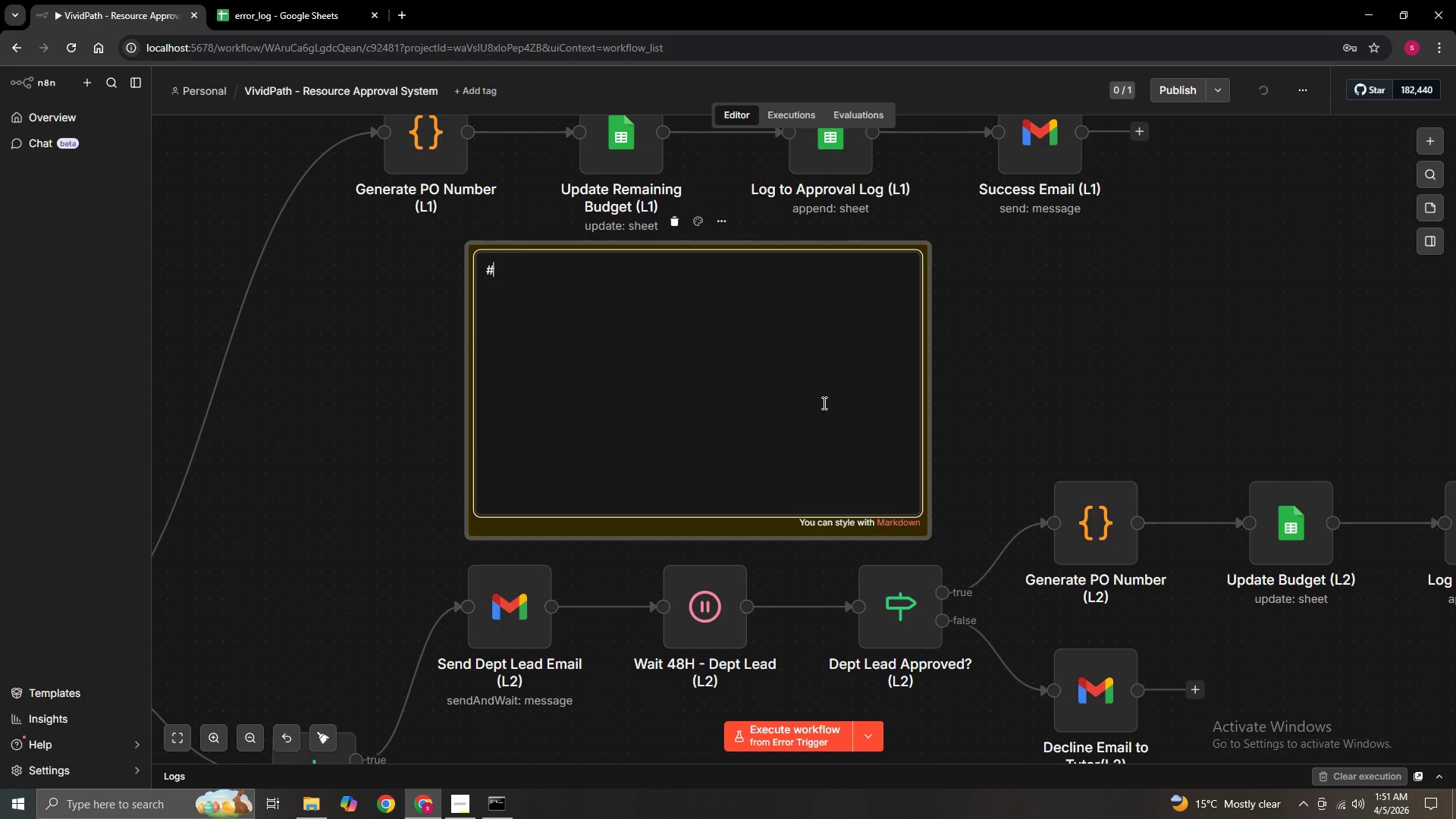 
key(Backspace)
 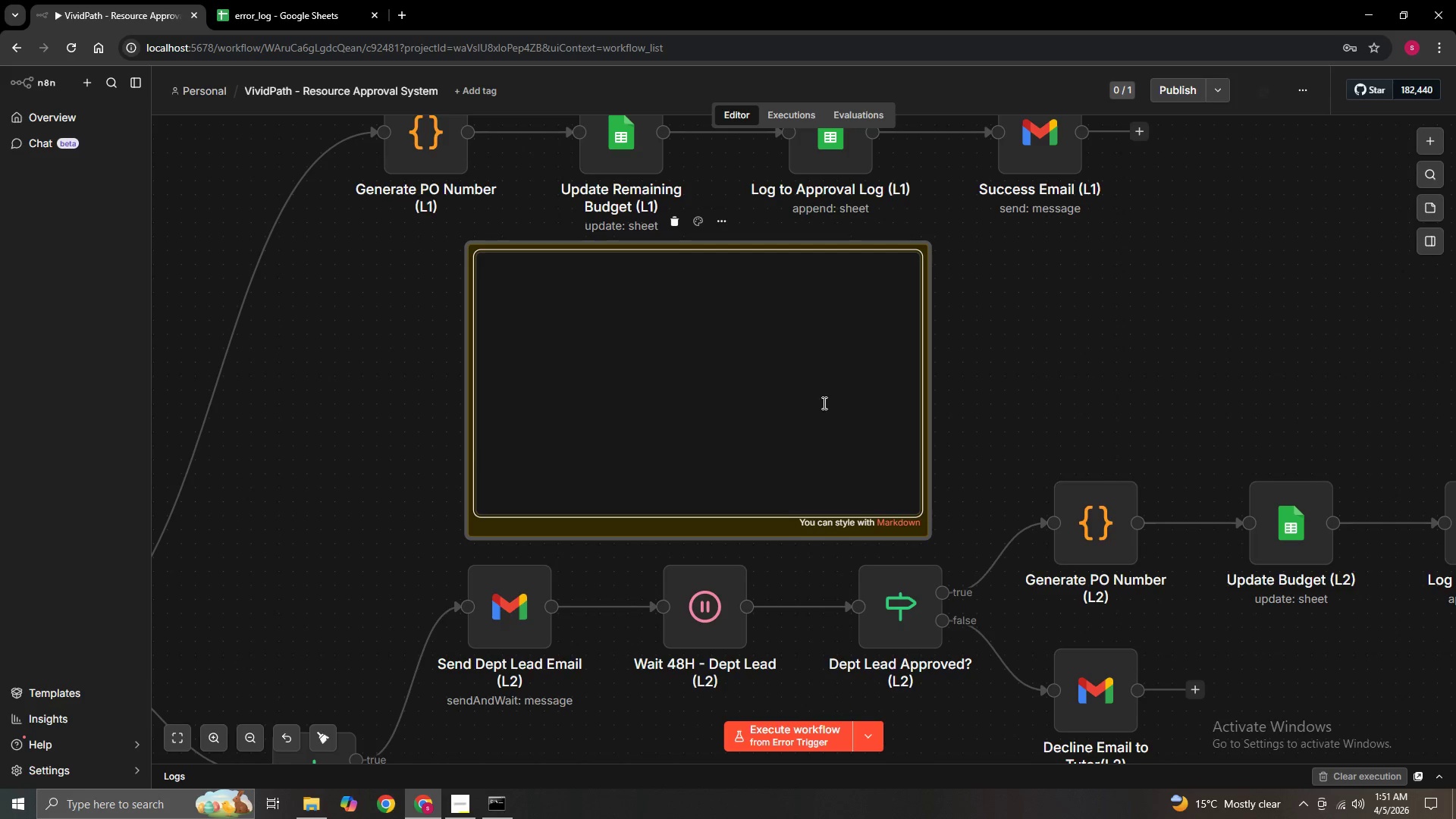 
key(CapsLock)
 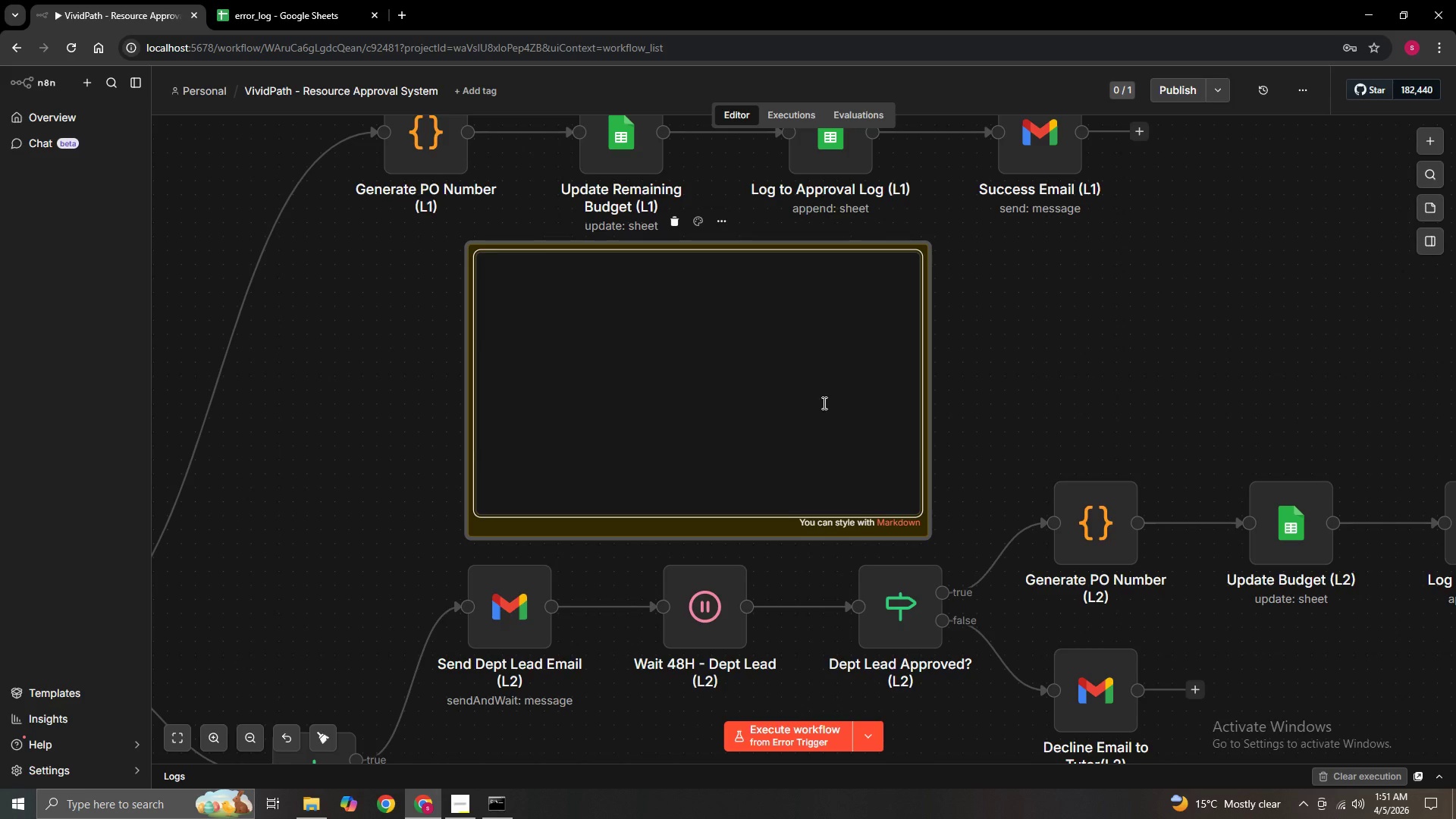 
wait(7.69)
 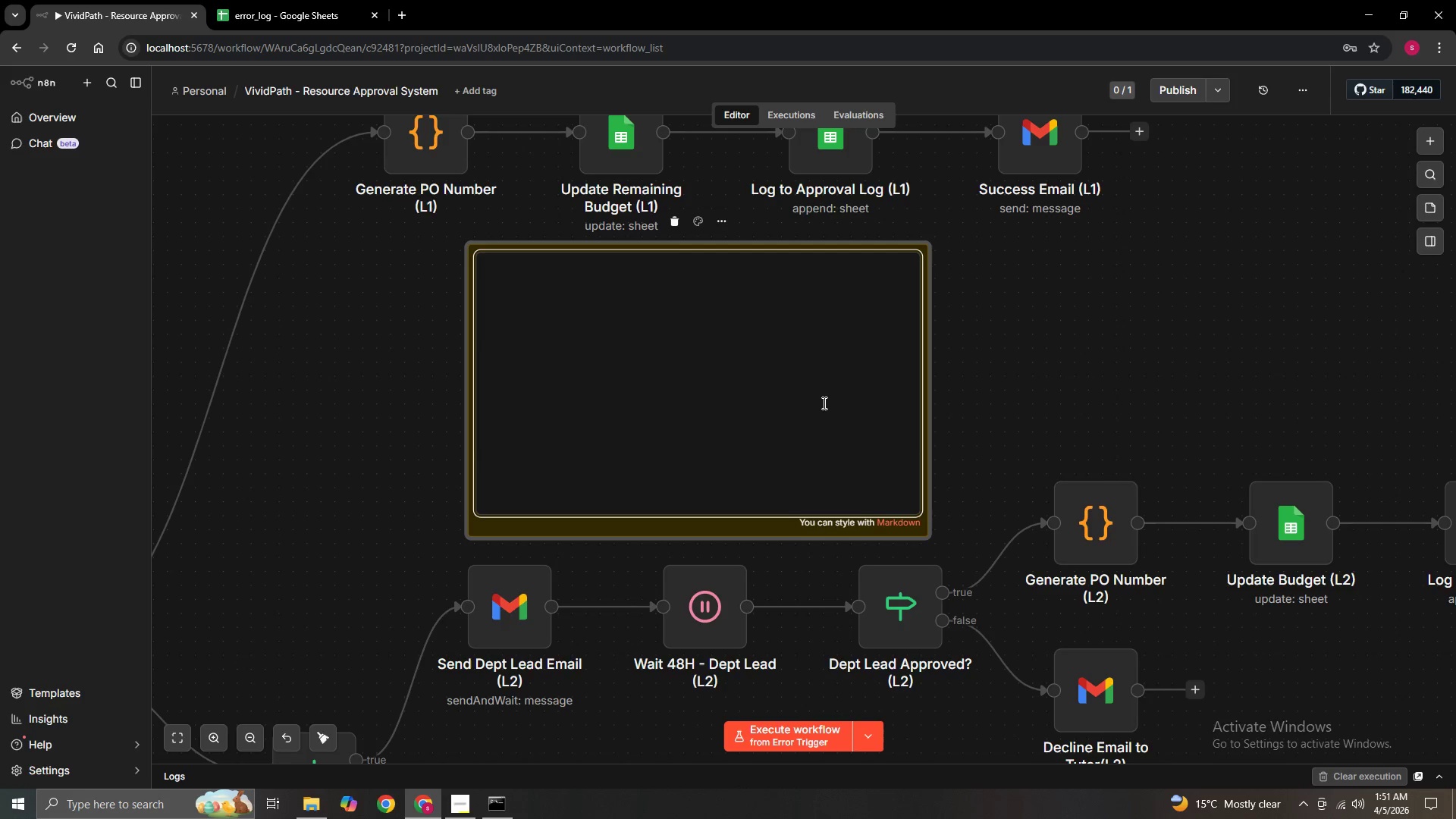 
type(ST)
 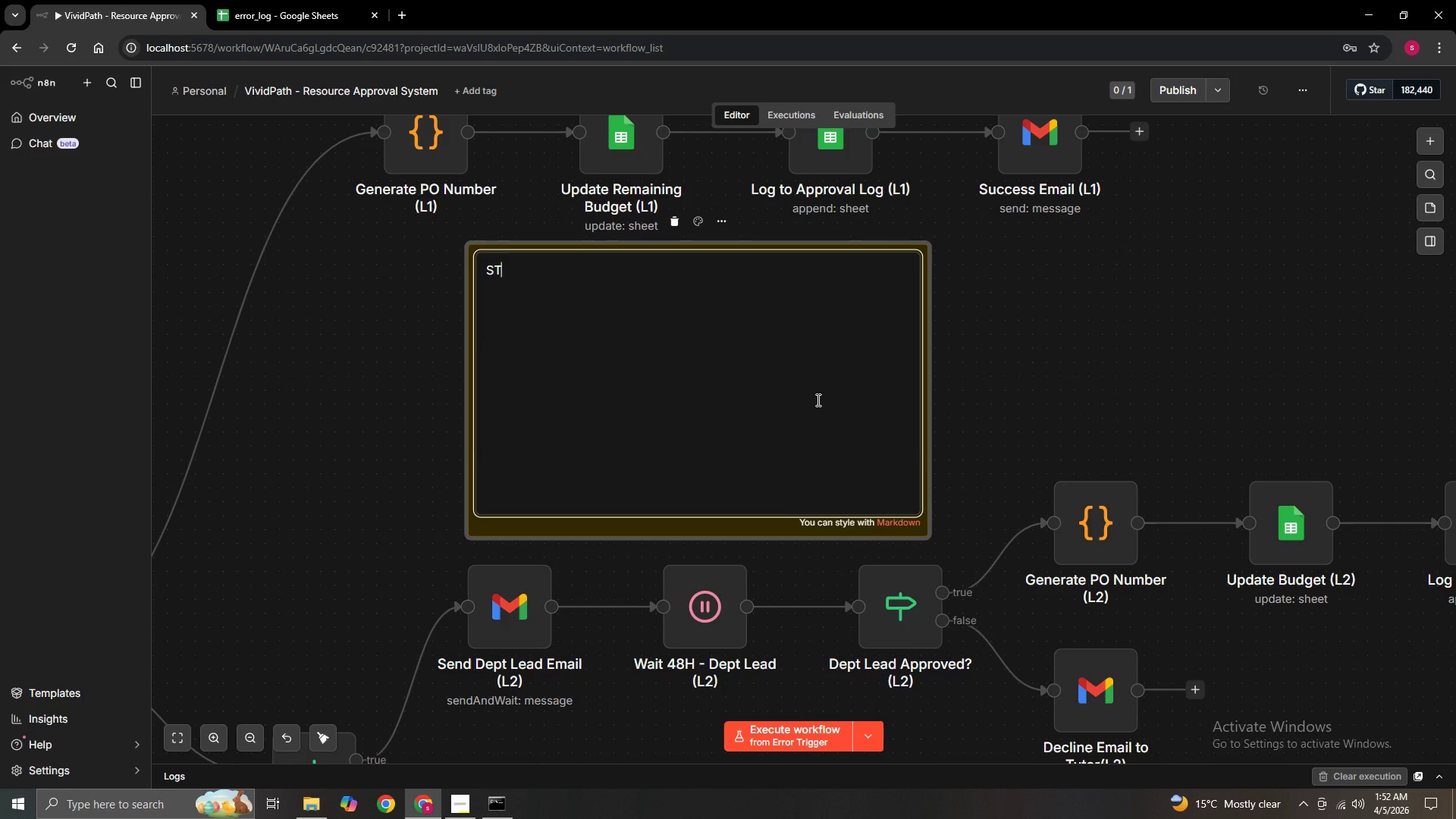 
type(EP 3B _)
key(Backspace)
type(0)
key(Backspace)
type(- LE)
key(Backspace)
type(evel 2 ($75 -250()
key(Backspace)
type())
 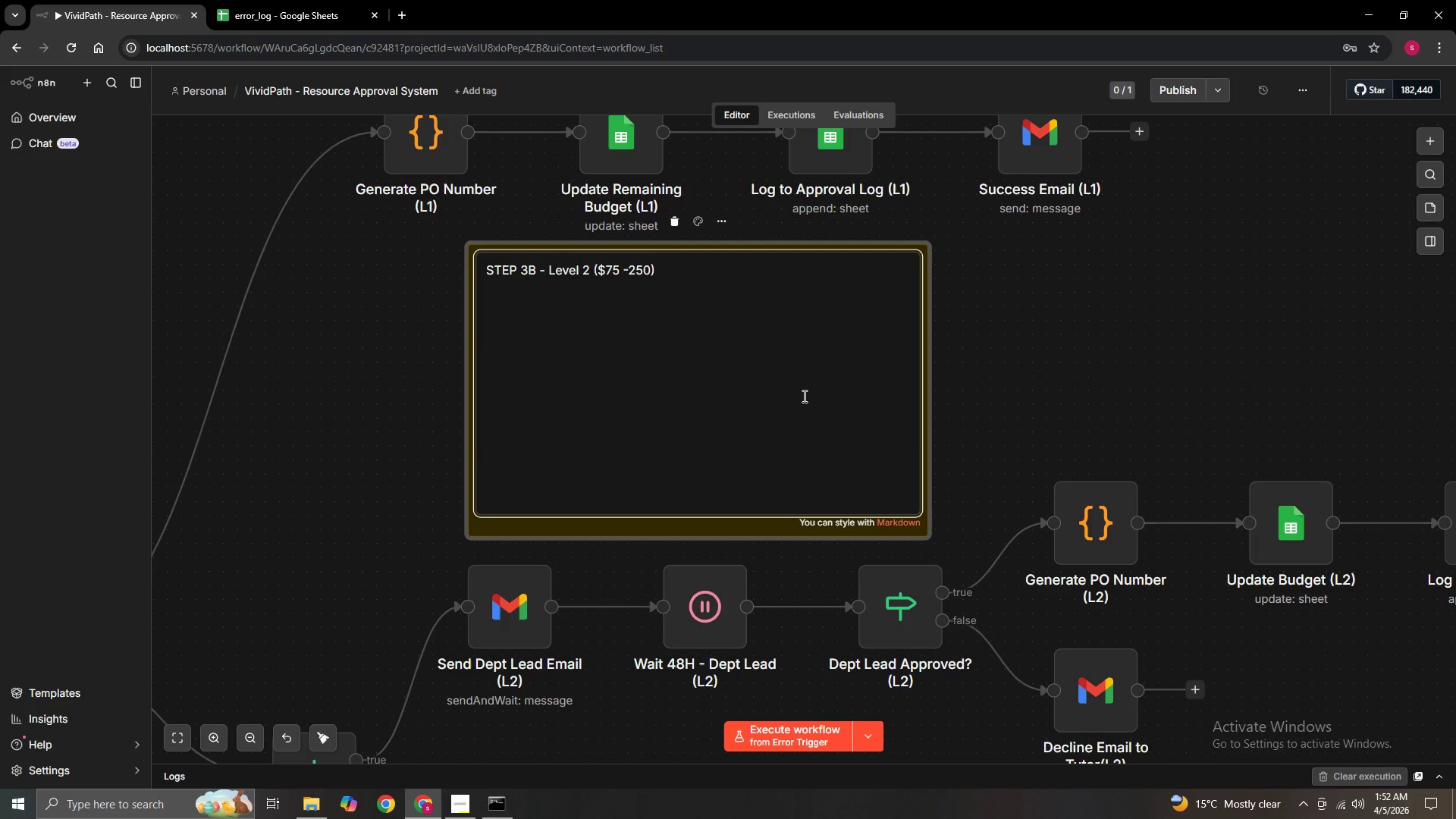 
key(Enter)
 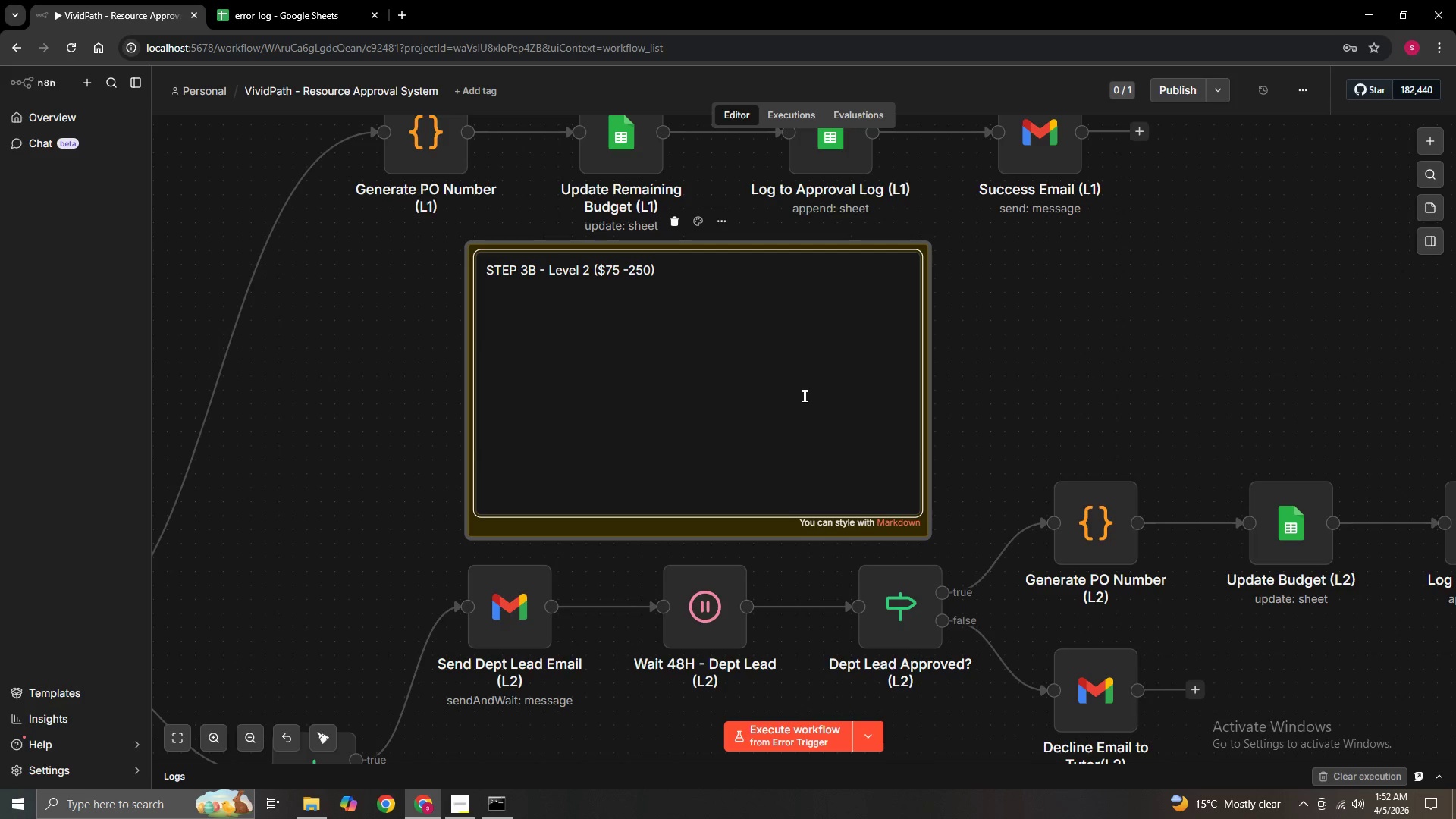 
type(Dept LEad)
key(Backspace)
key(Backspace)
key(Backspace)
type(ead receives email with Approve/d)
key(Backspace)
type(Decline Link)
 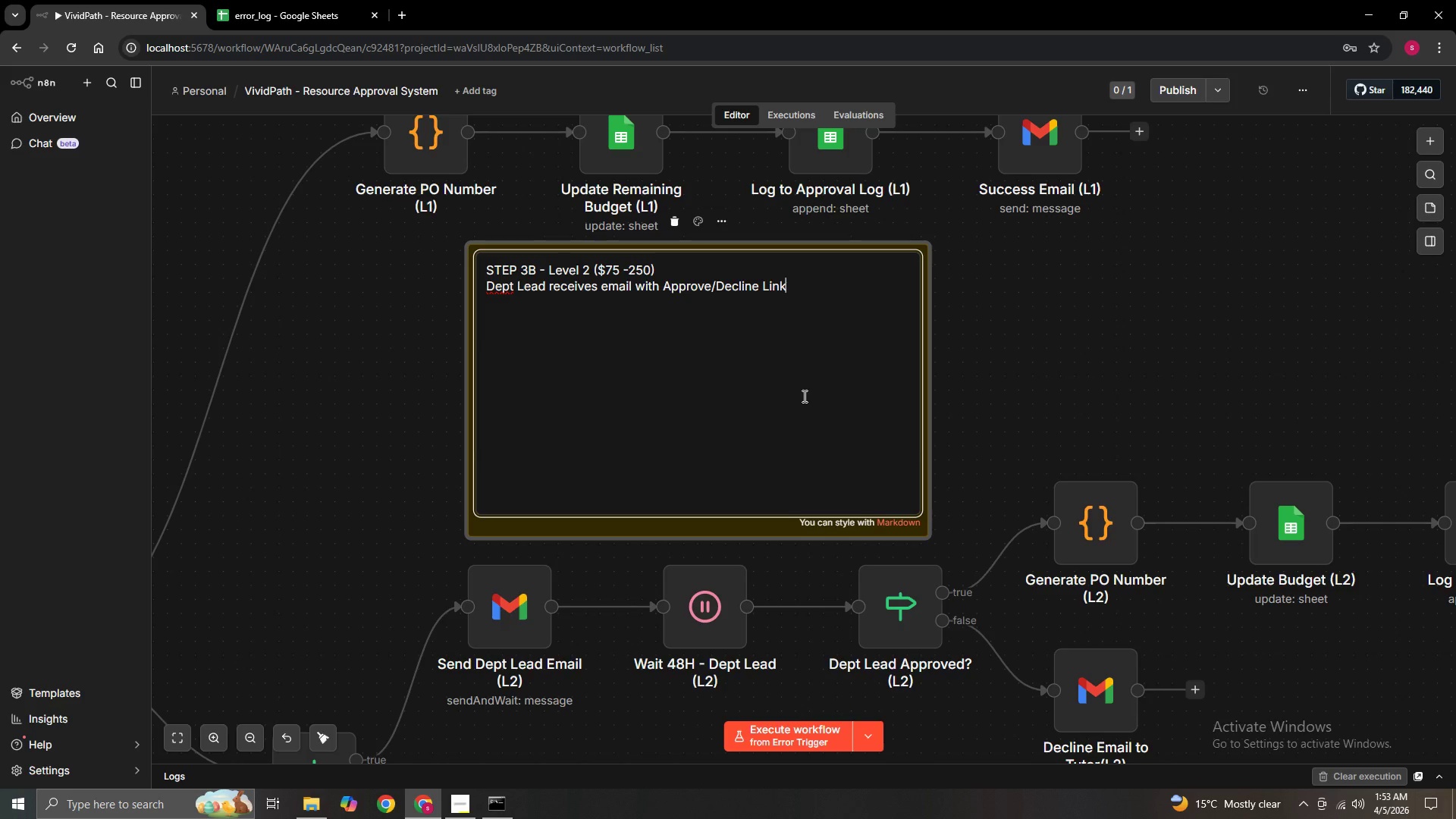 
key(ArrowLeft)
 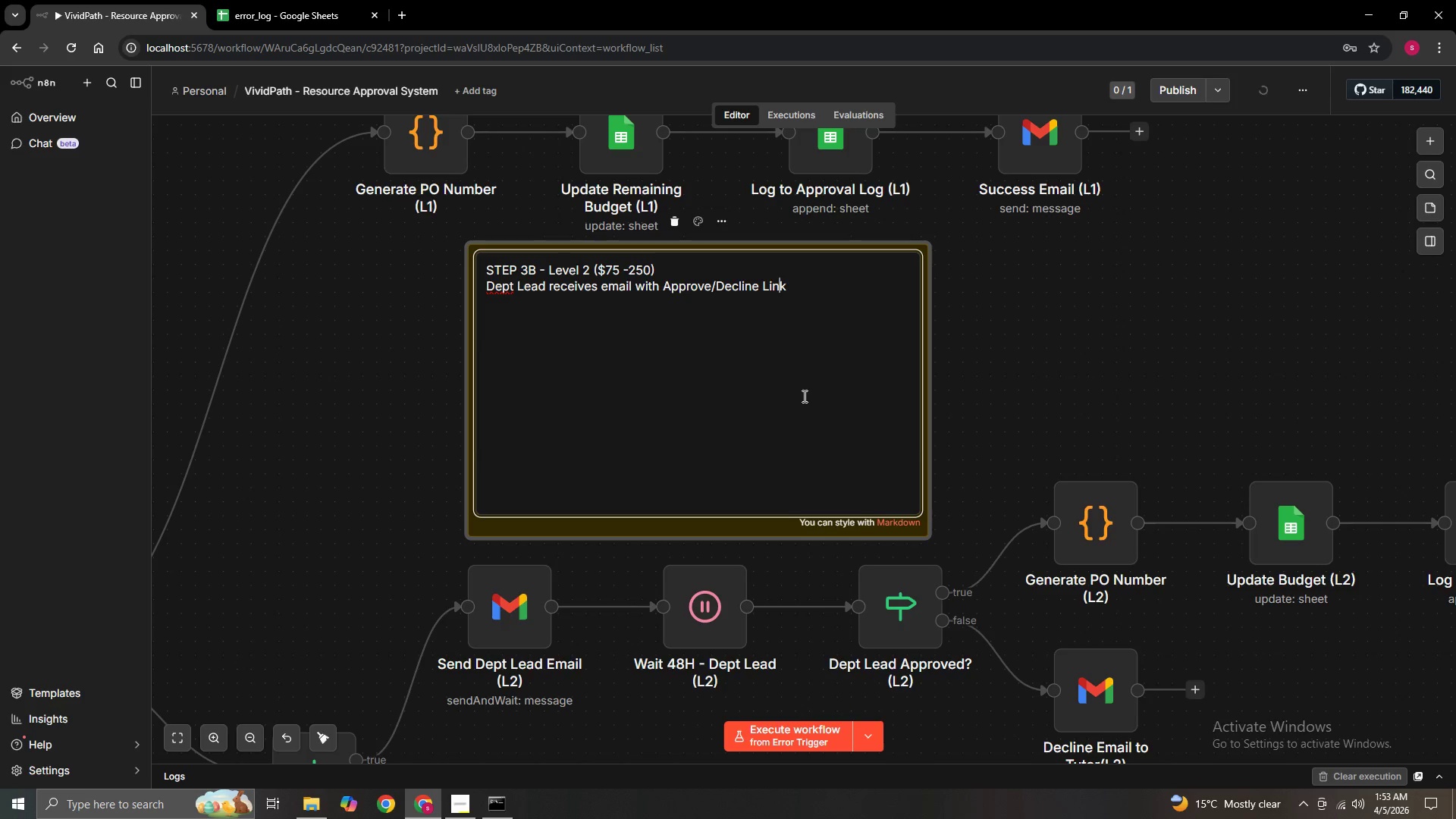 
key(ArrowLeft)
 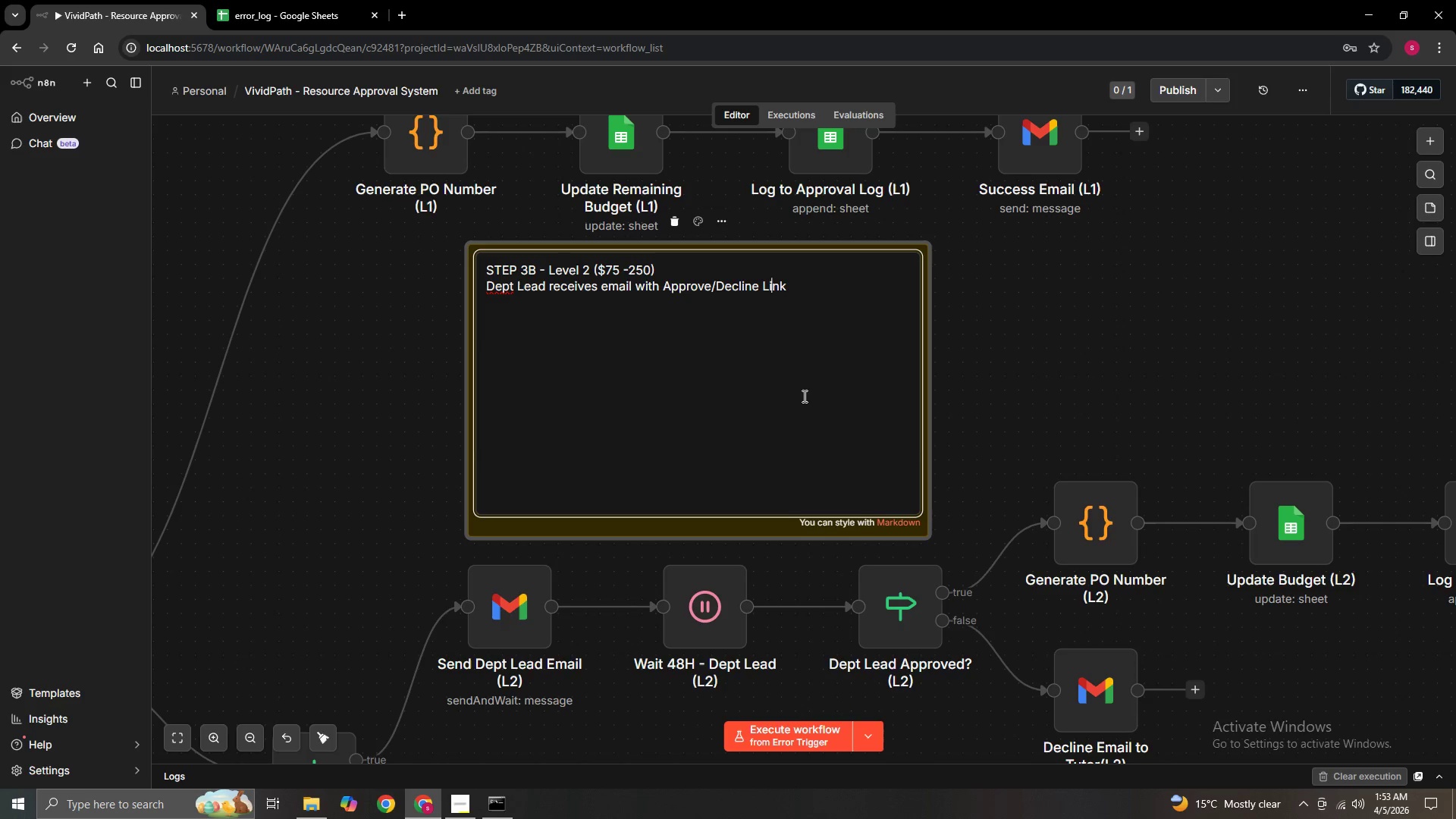 
key(ArrowLeft)
 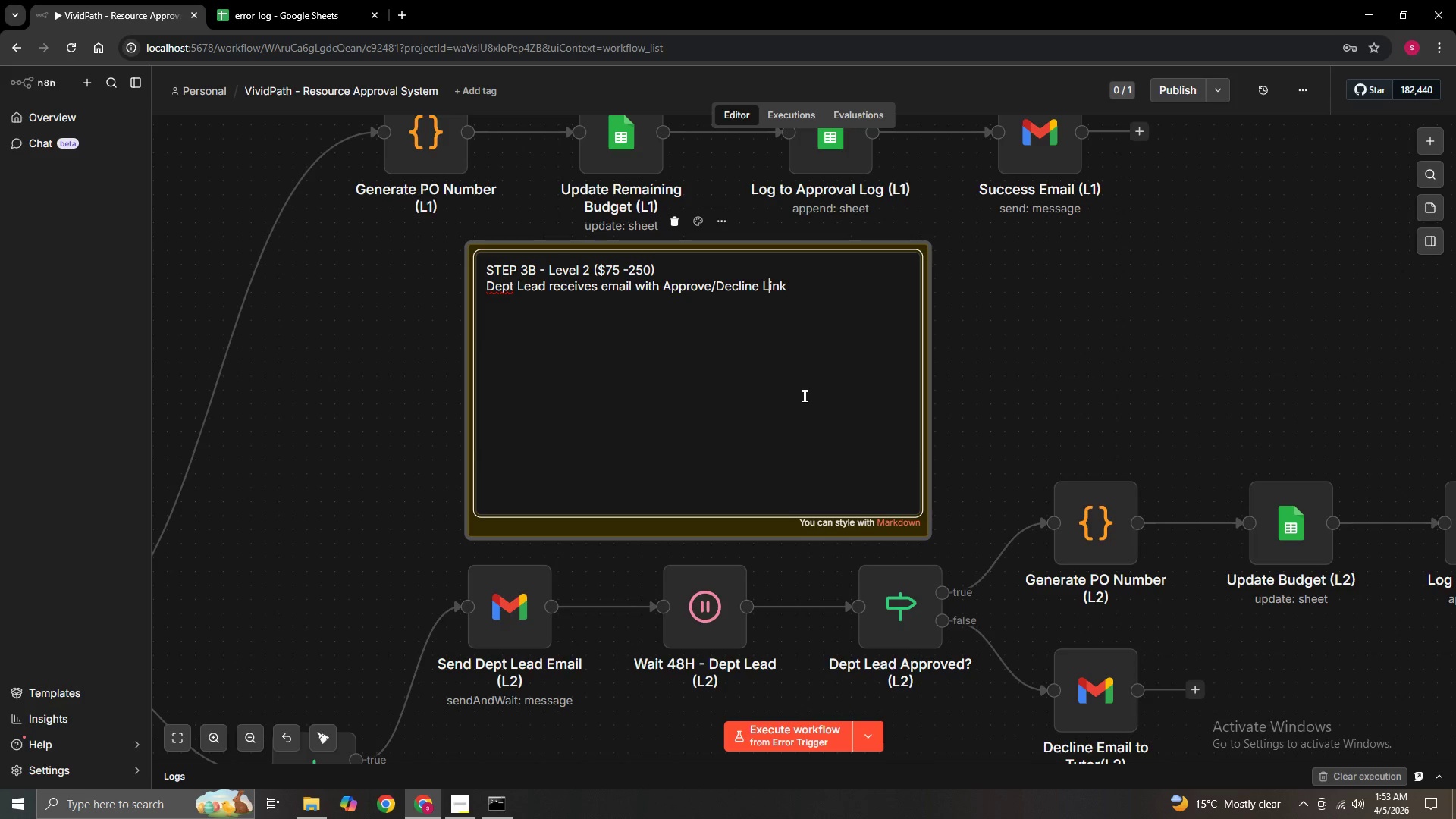 
type([Delete])
key(Backspace)
type(li)
 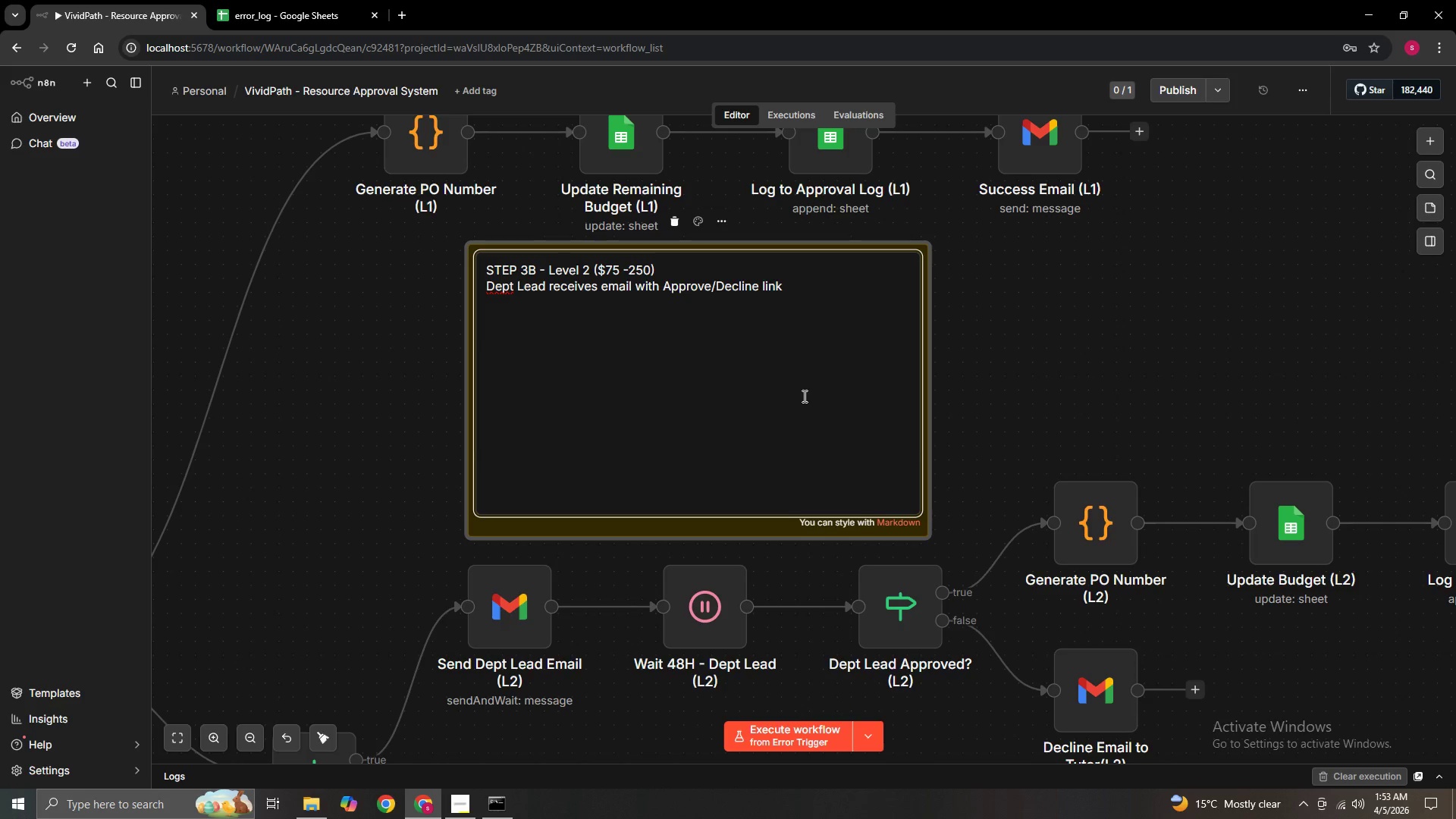 
key(ArrowRight)
 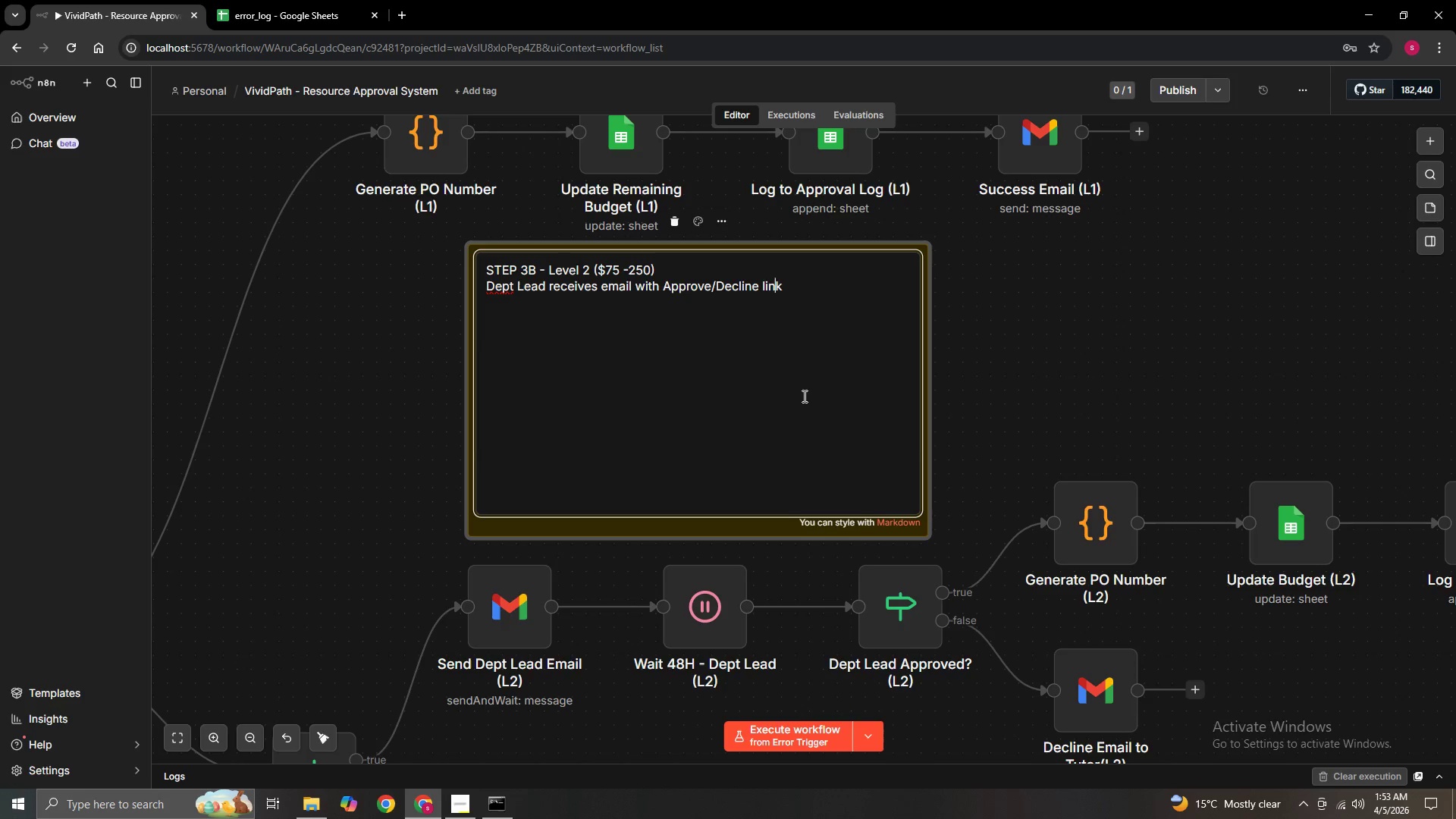 
key(ArrowRight)
 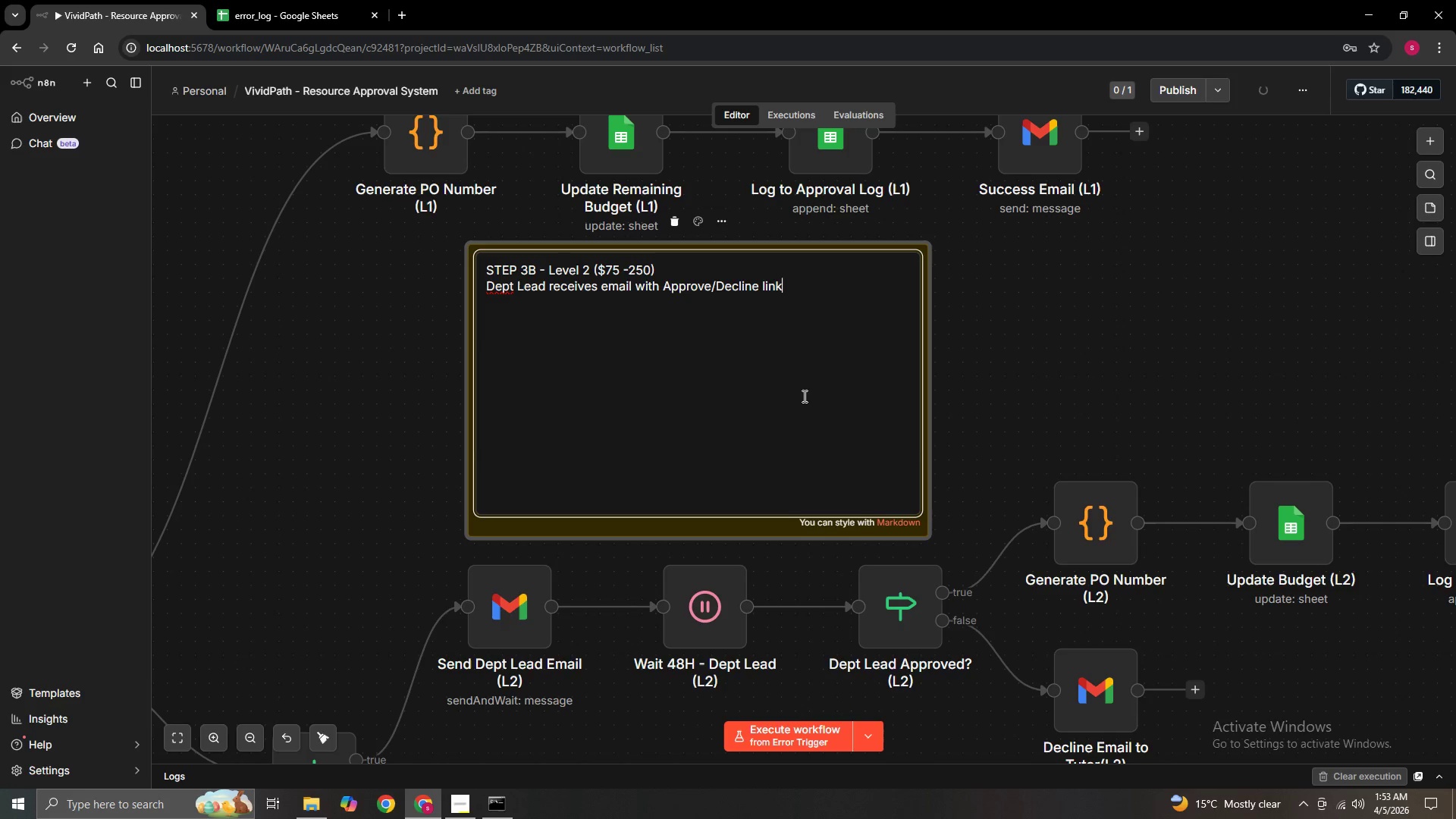 
key(S)
 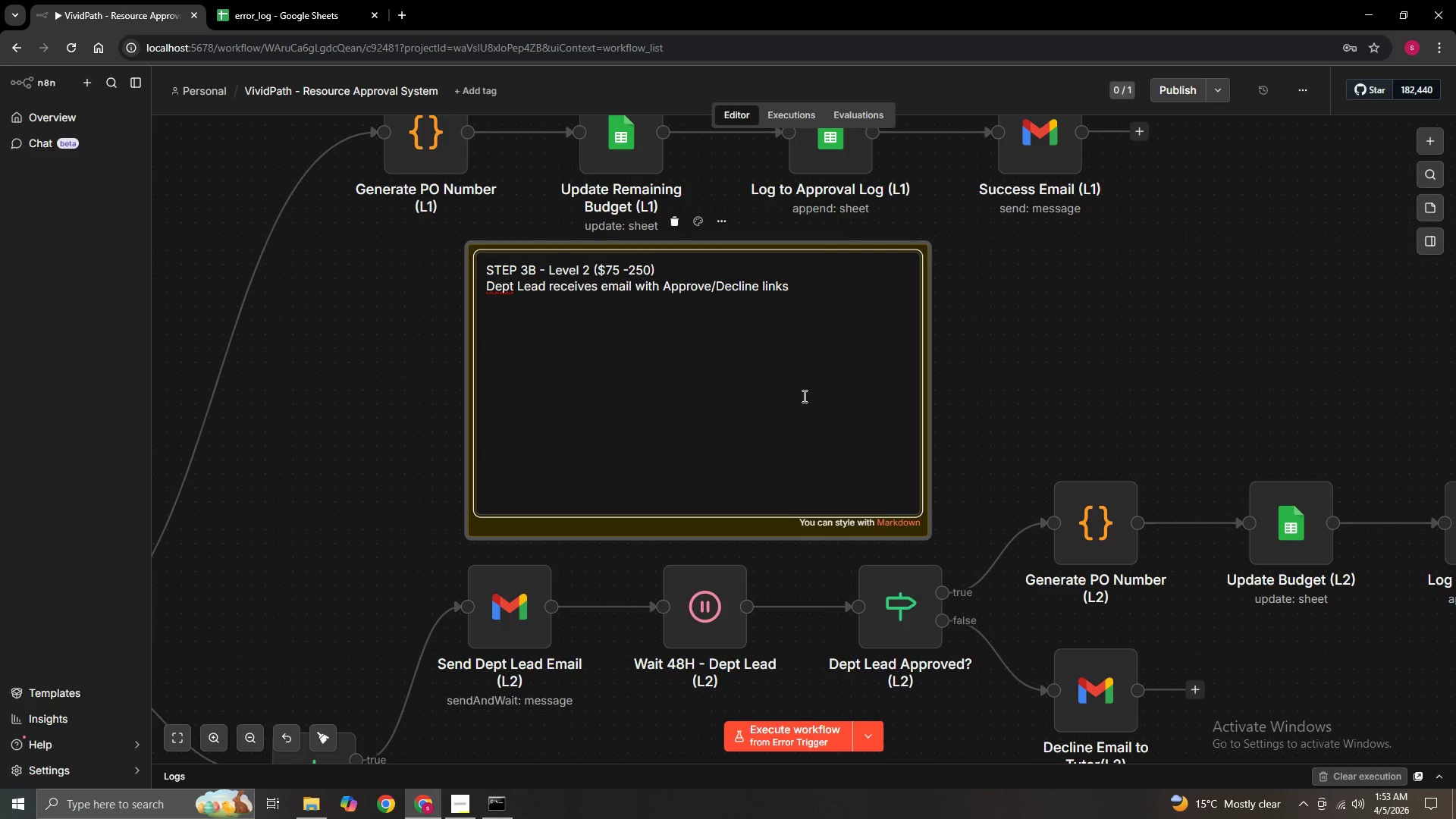 
key(Period)
 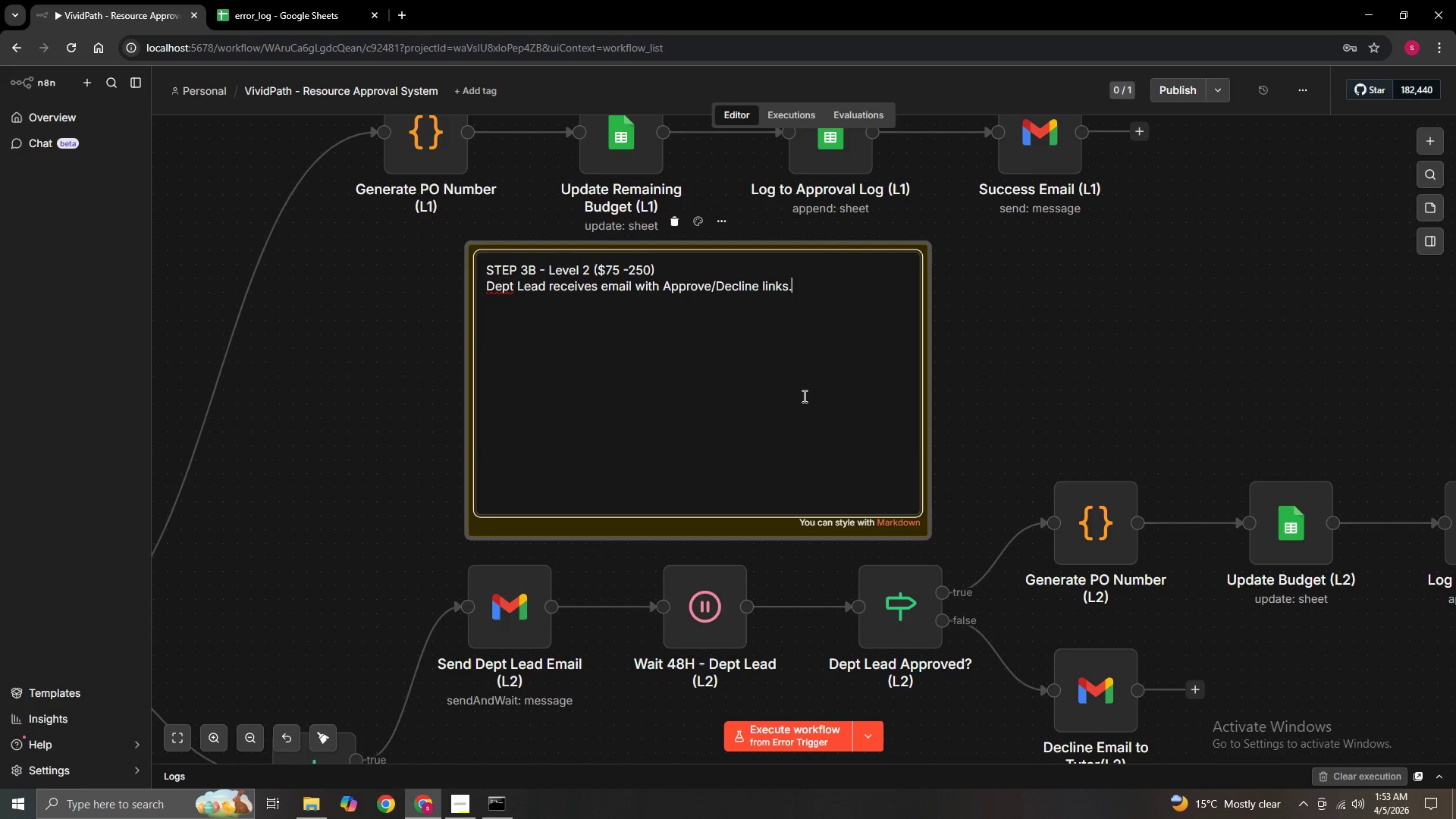 
key(Enter)
 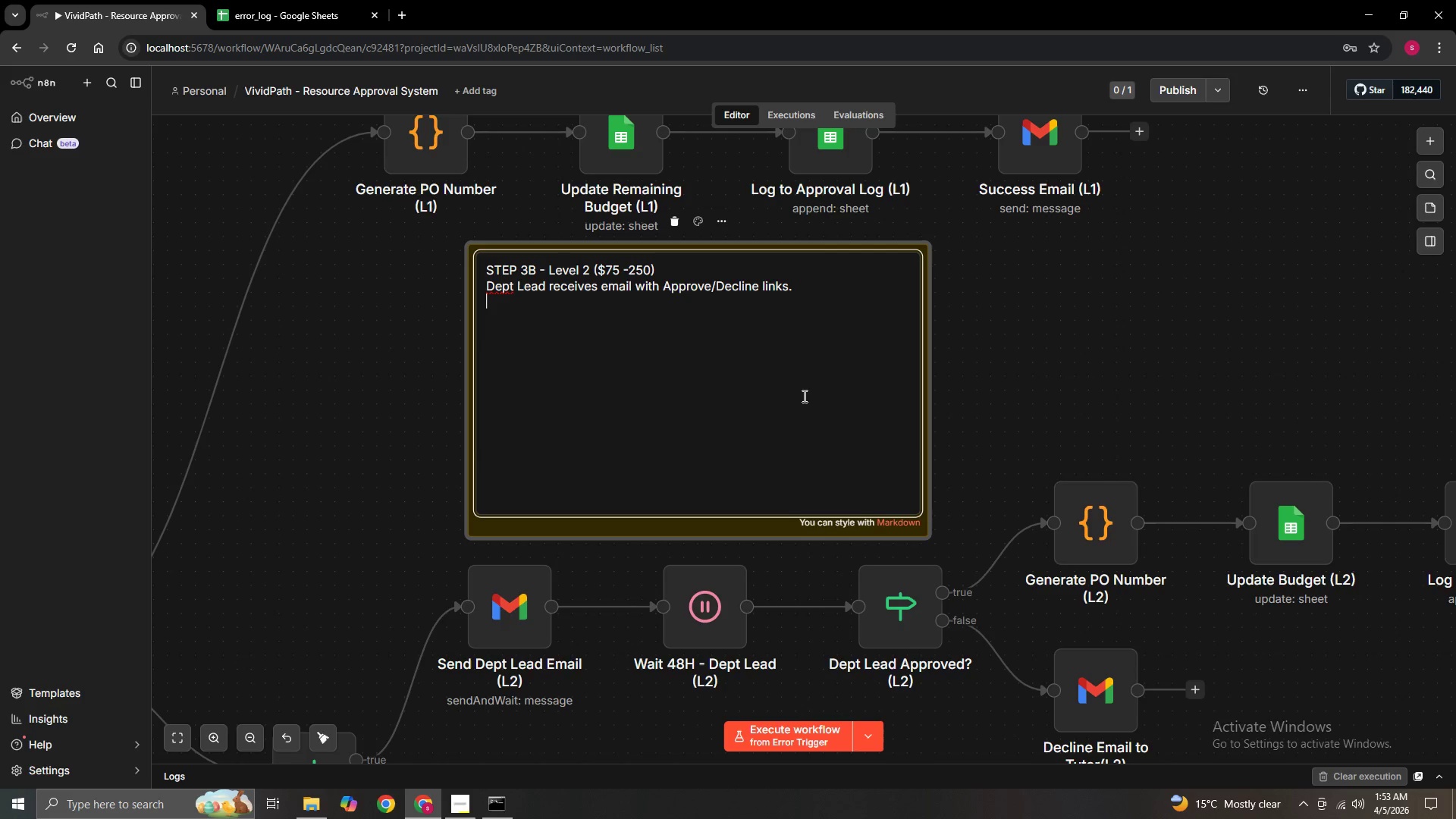 
type(w)
key(Backspace)
type(Work flow p)
key(Backspace)
type(pauses )
 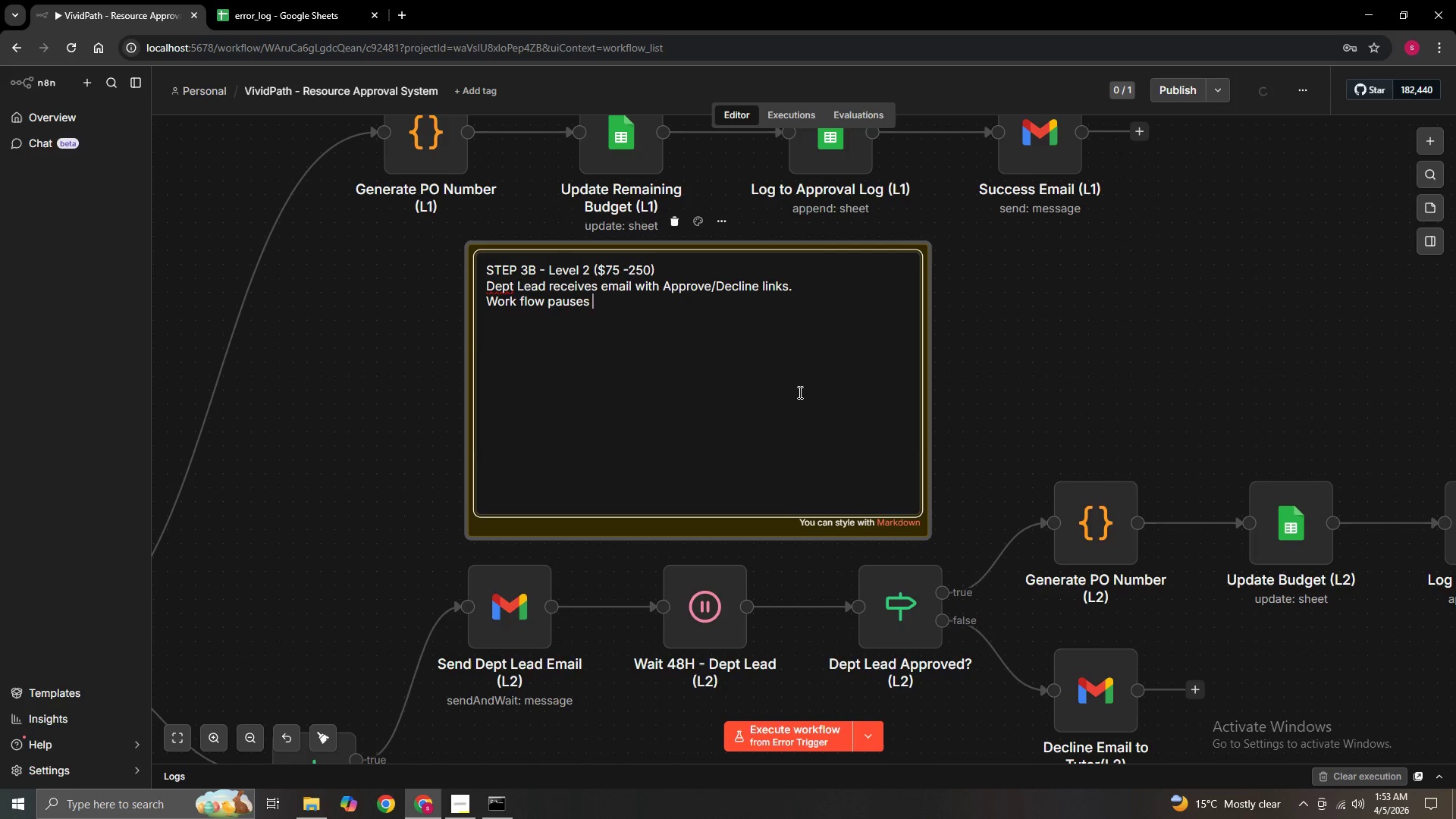 
type(using )
 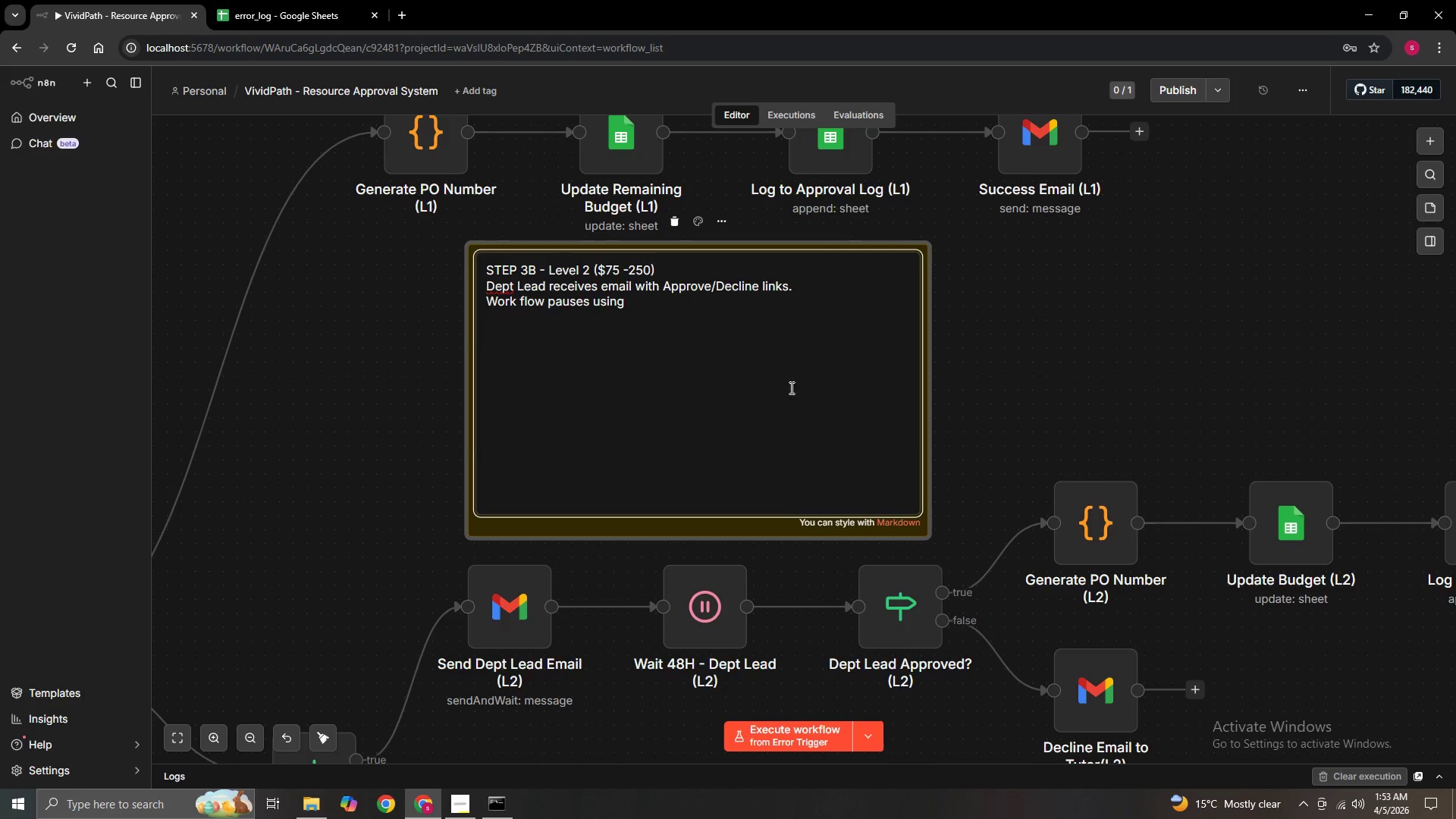 
type(Wait node (webhook resume).)
 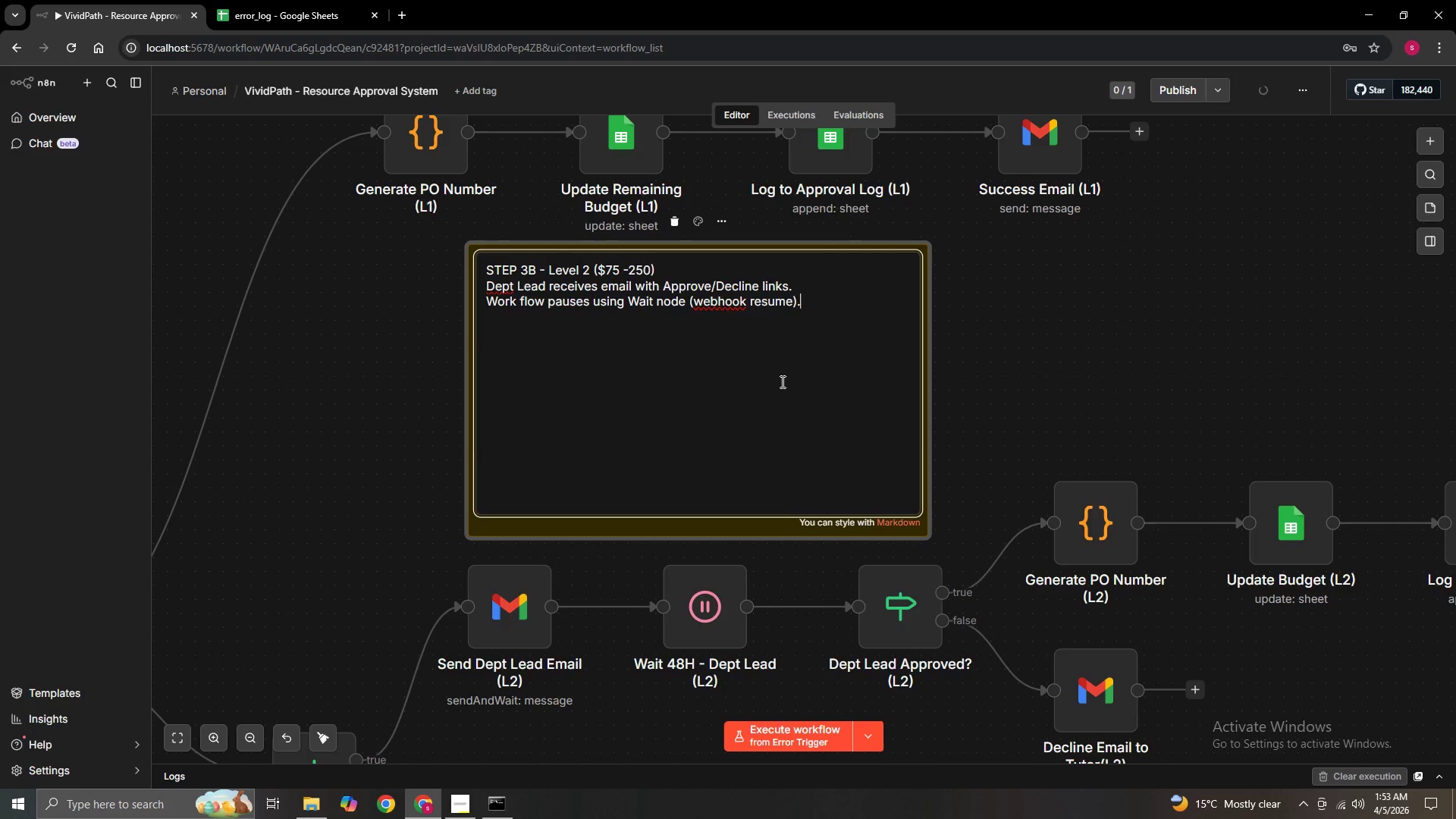 
key(Enter)
 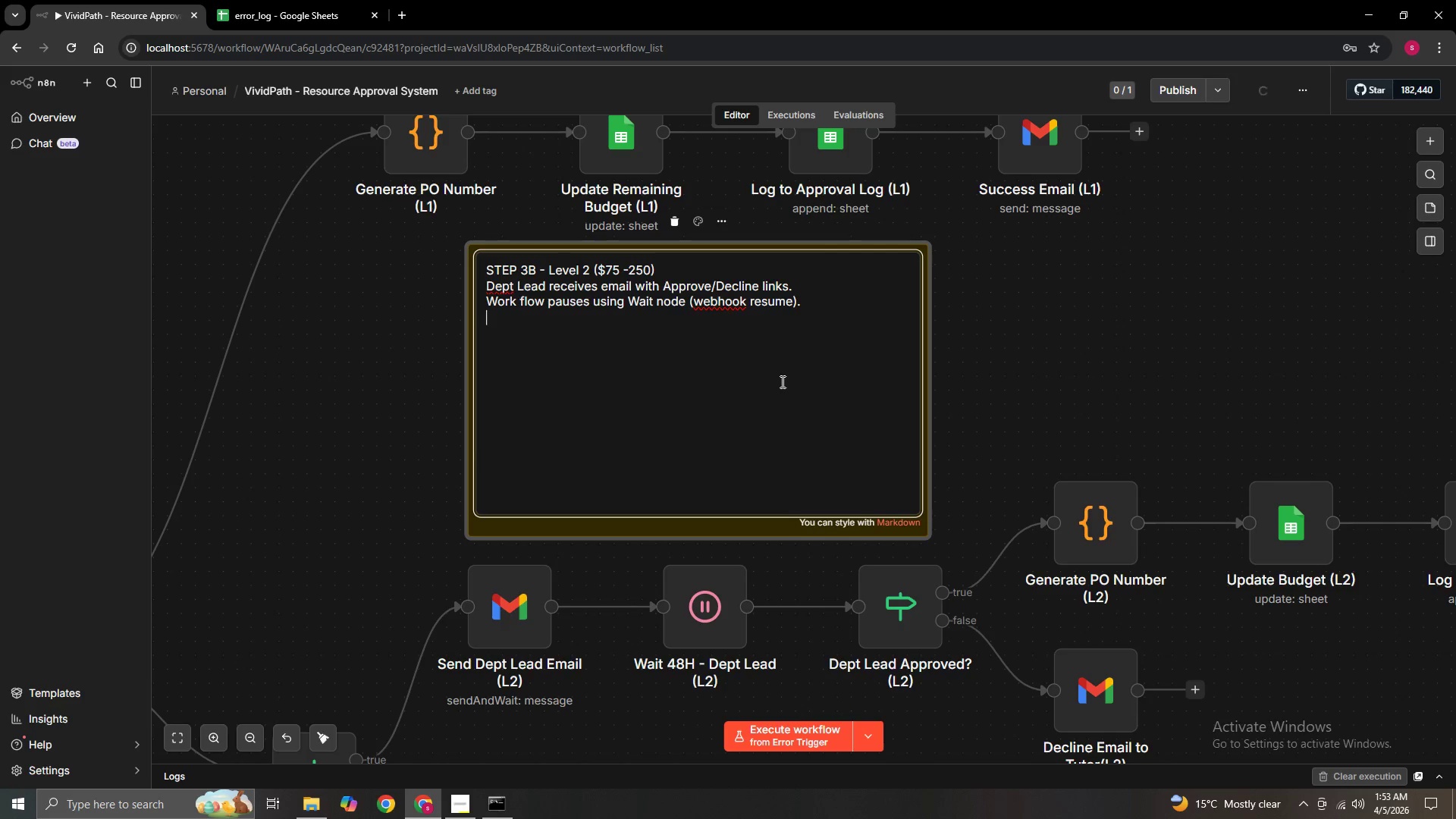 
type(48hour)
 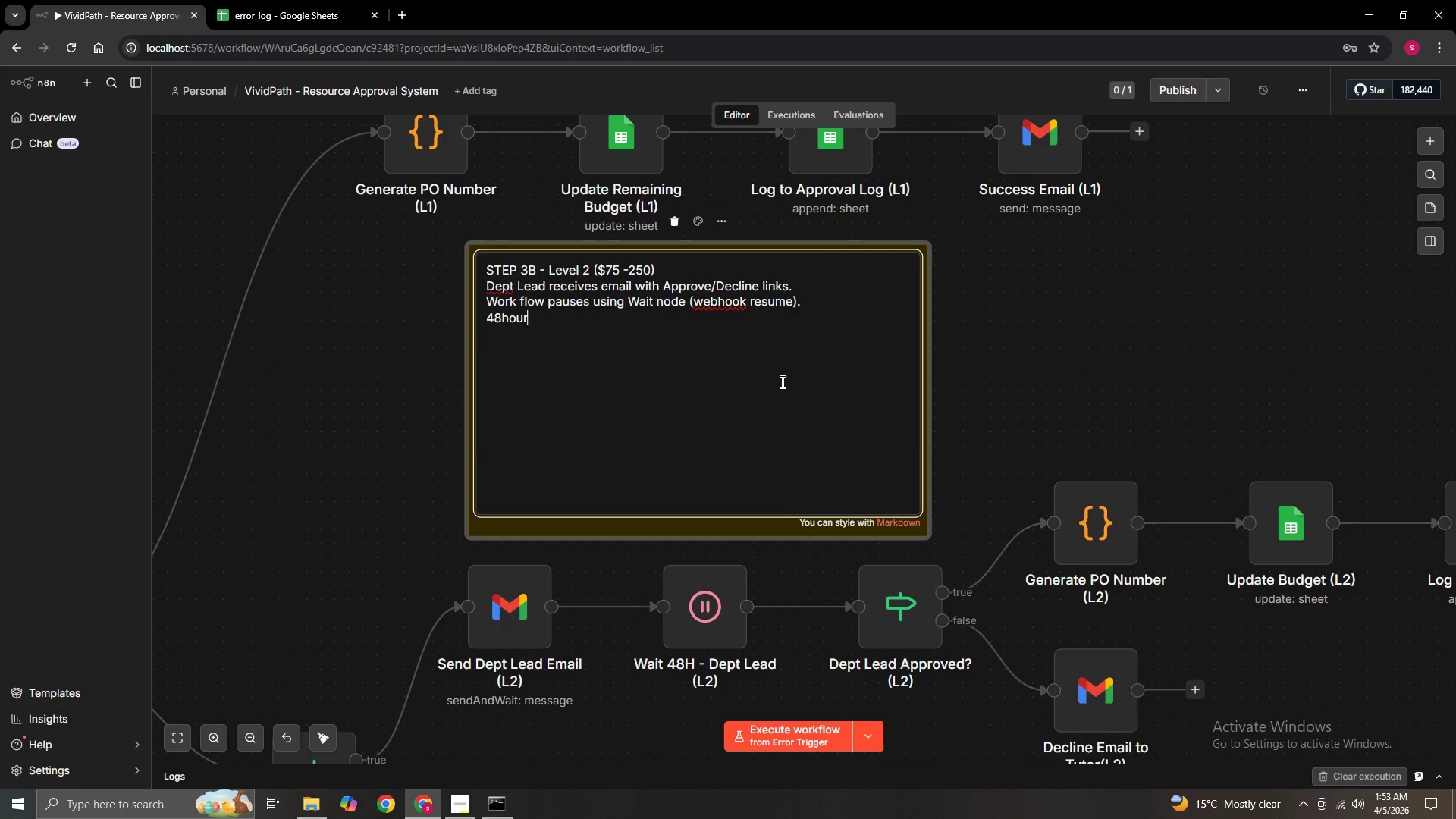 
key(ArrowLeft)
 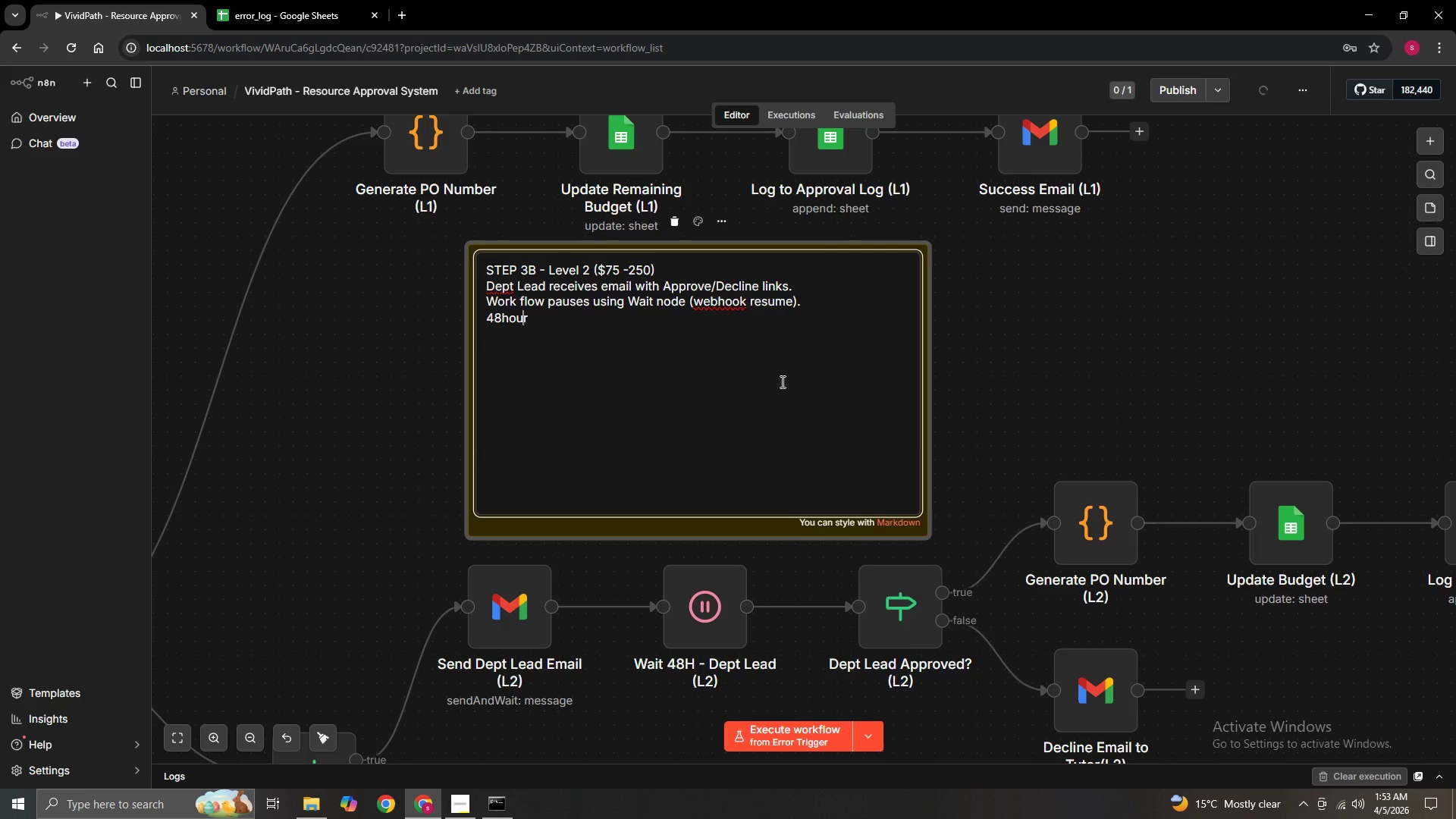 
key(ArrowLeft)
 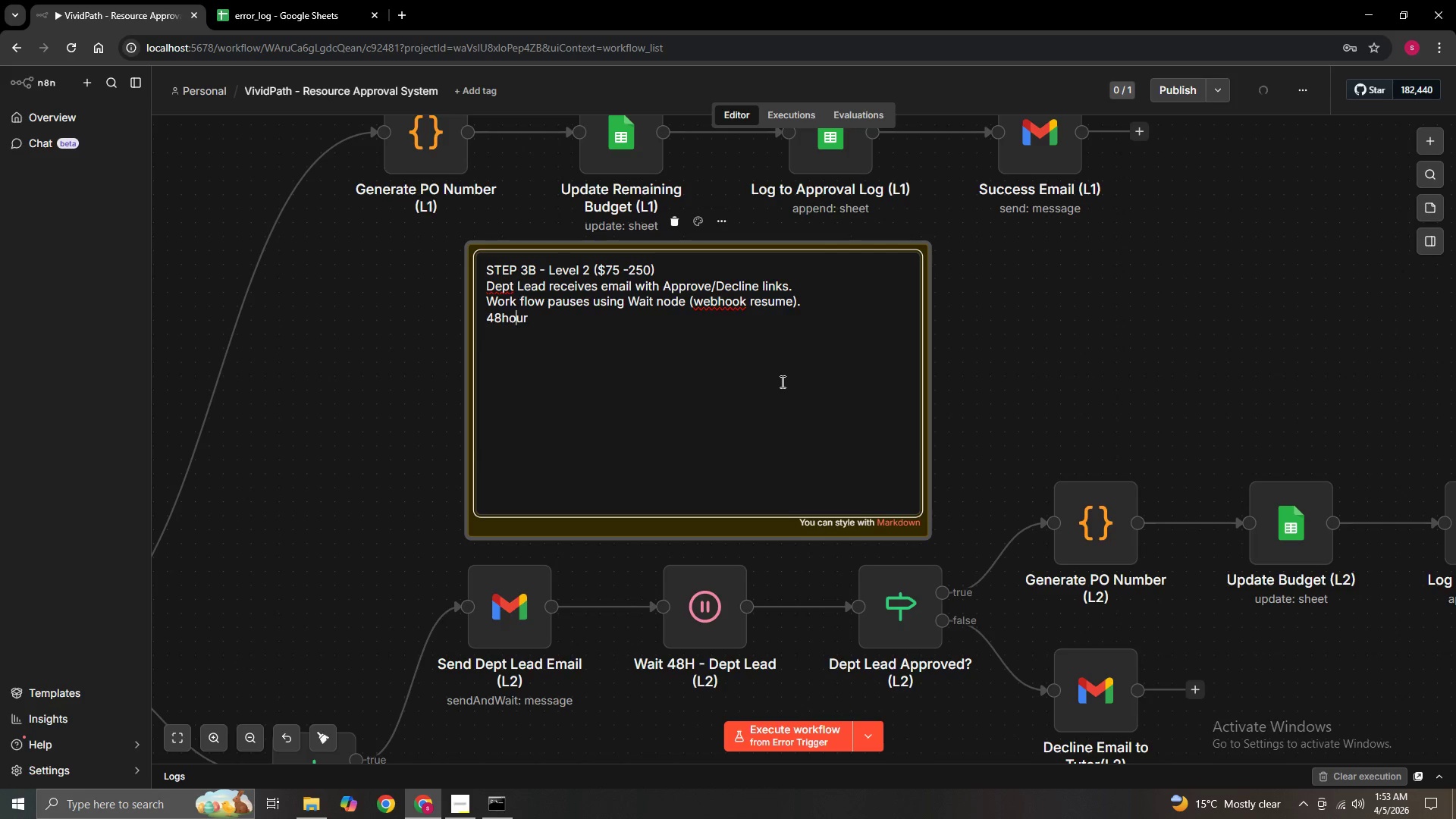 
key(ArrowLeft)
 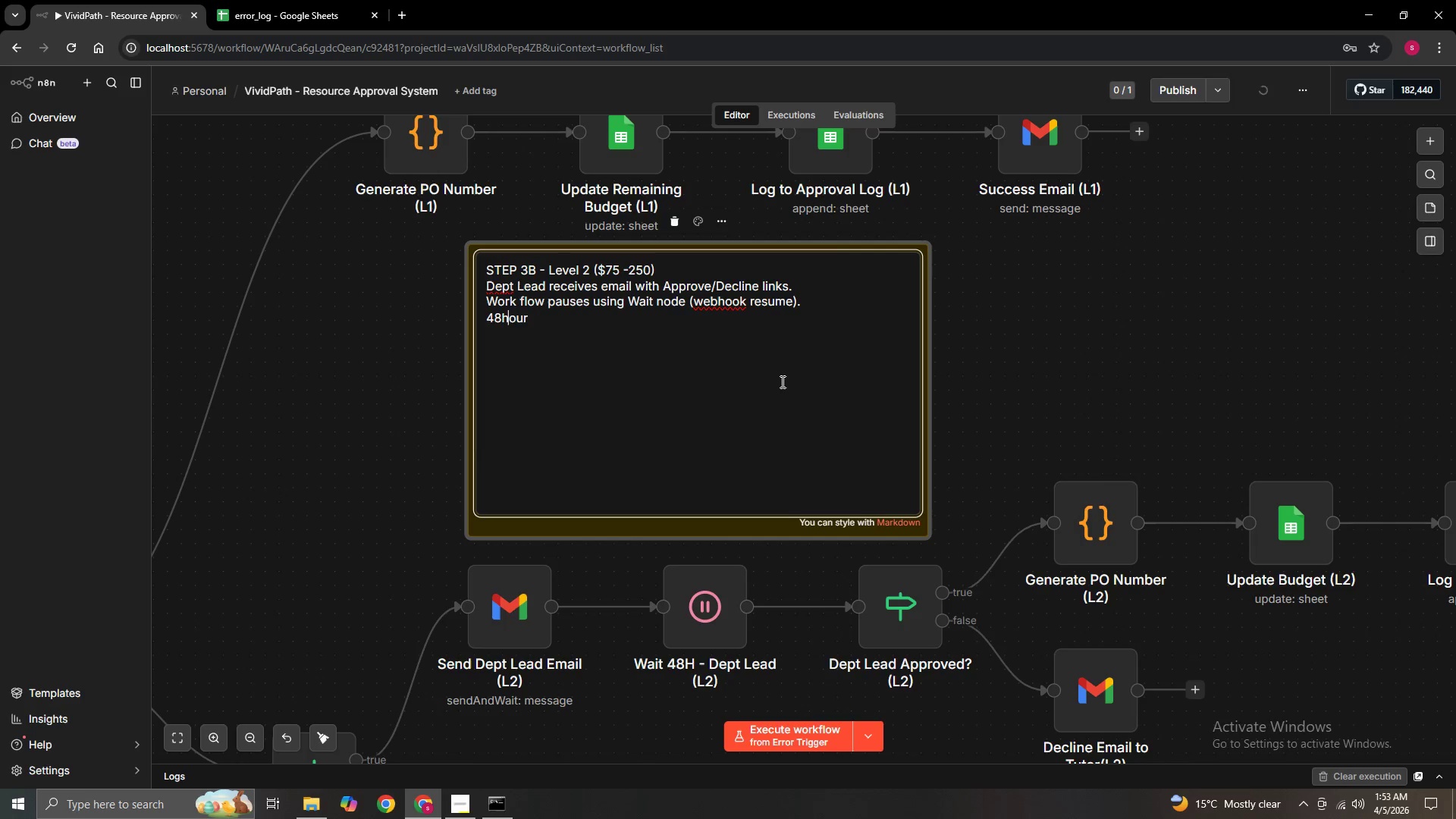 
key(ArrowLeft)
 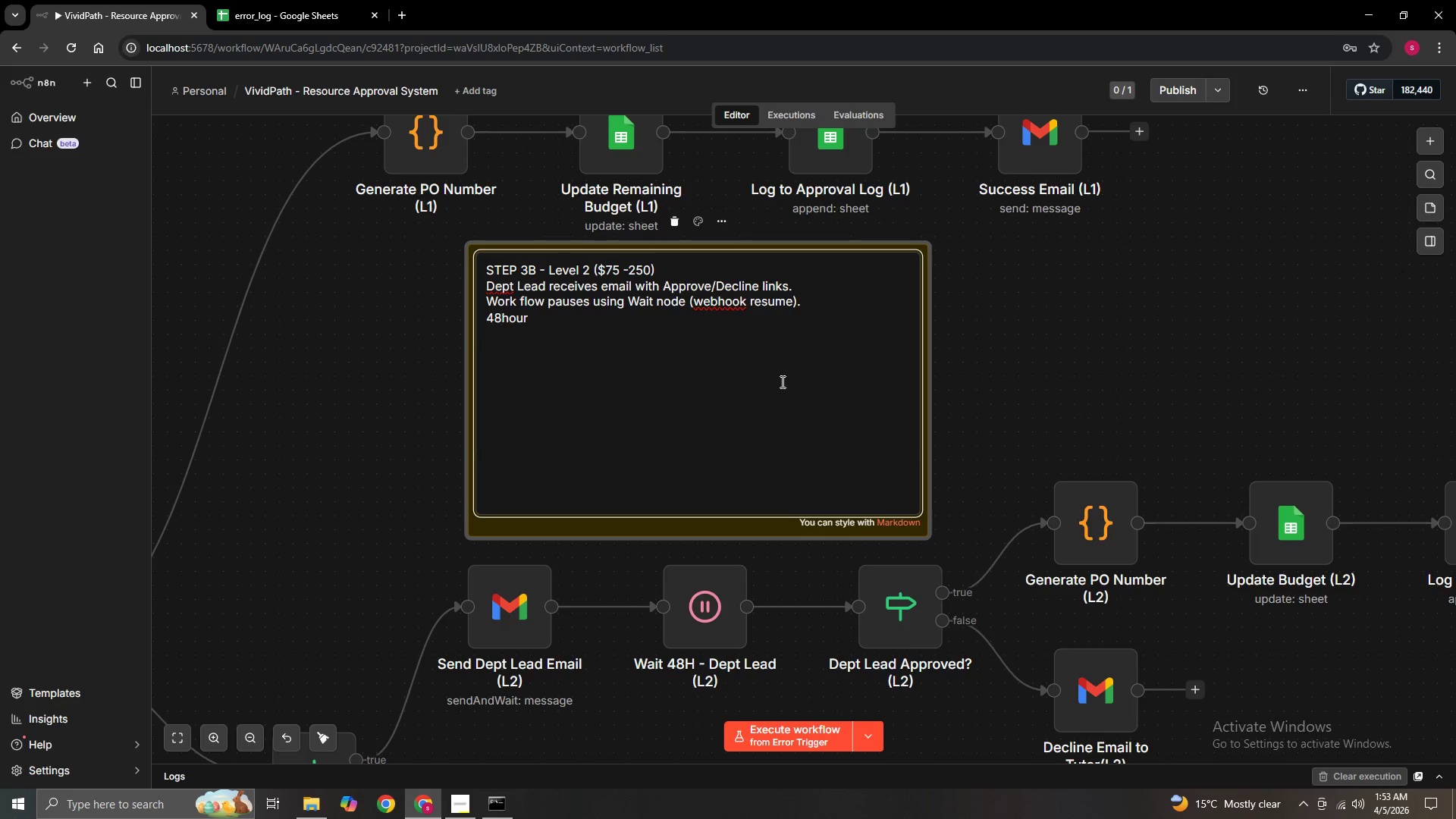 
key(Minus)
 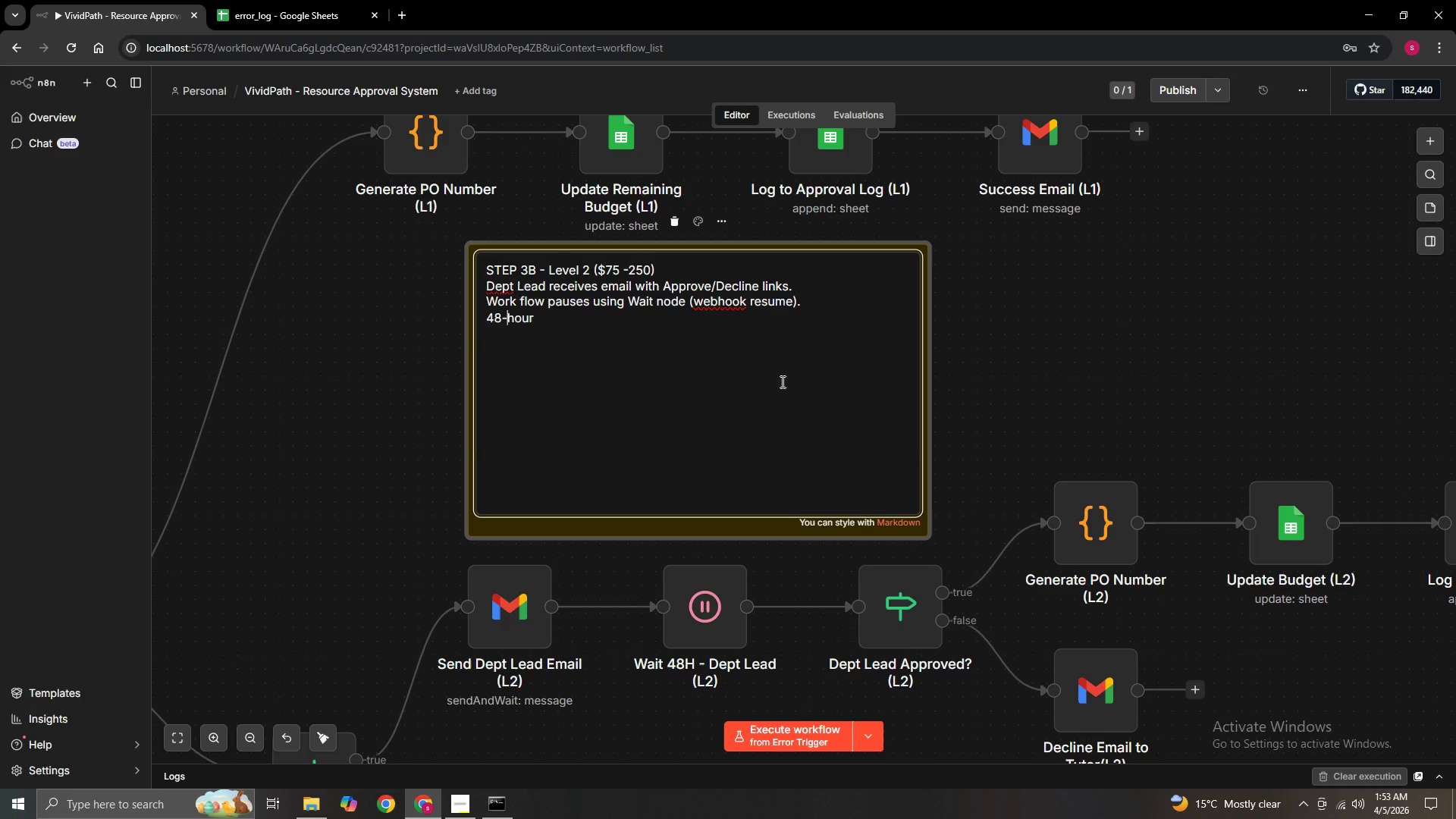 
key(ArrowRight)
 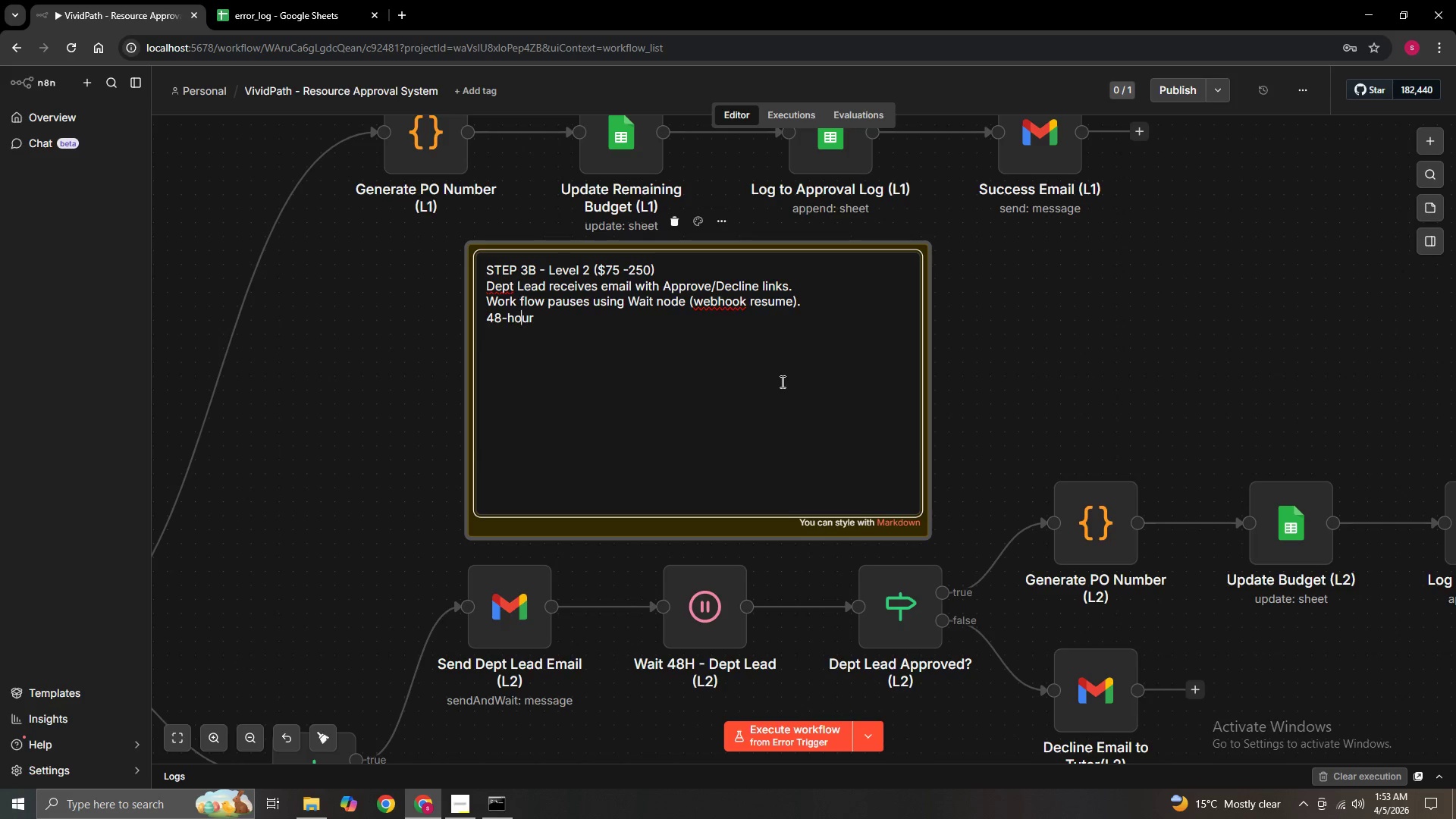 
key(ArrowRight)
 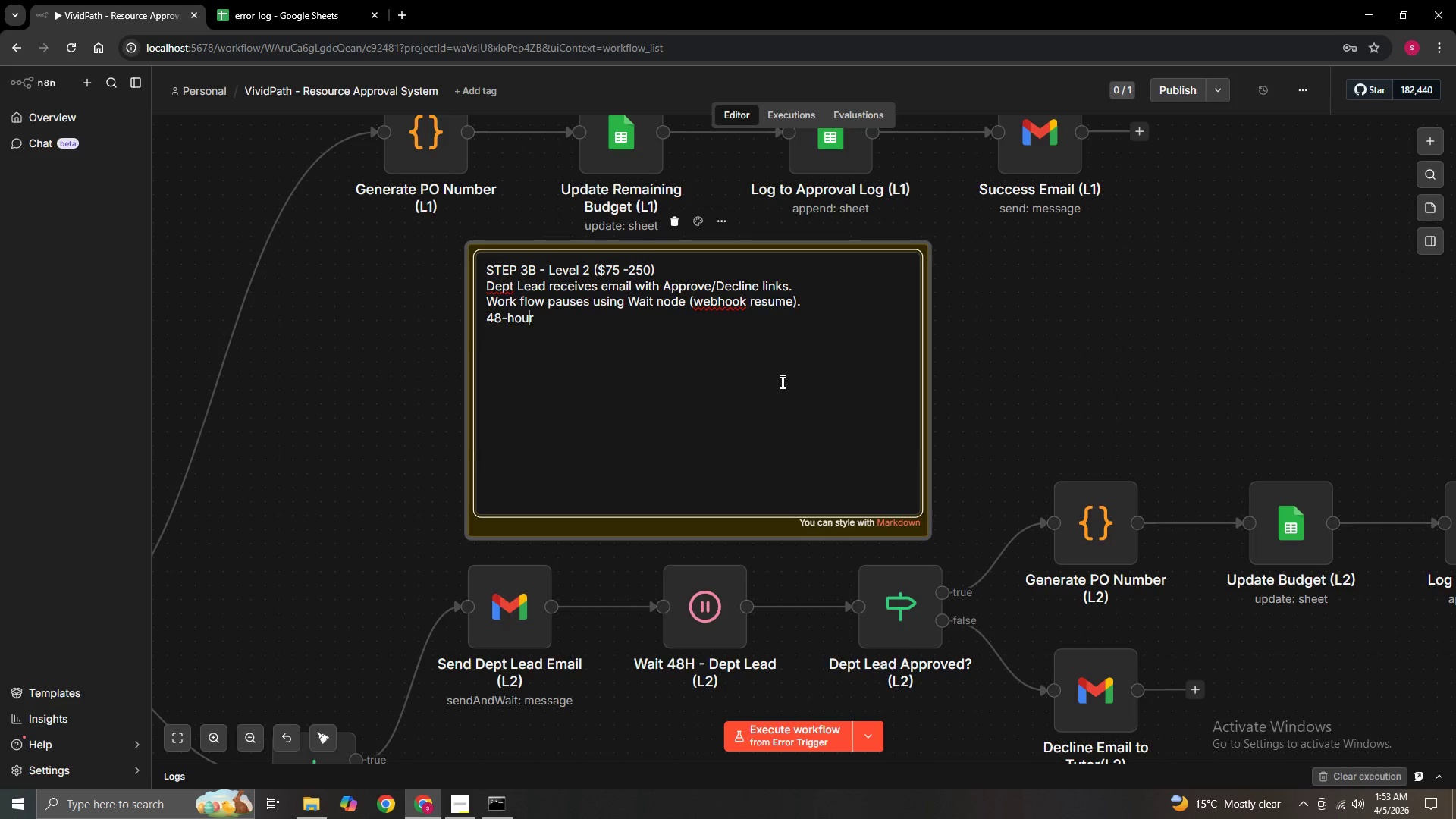 
key(ArrowRight)
 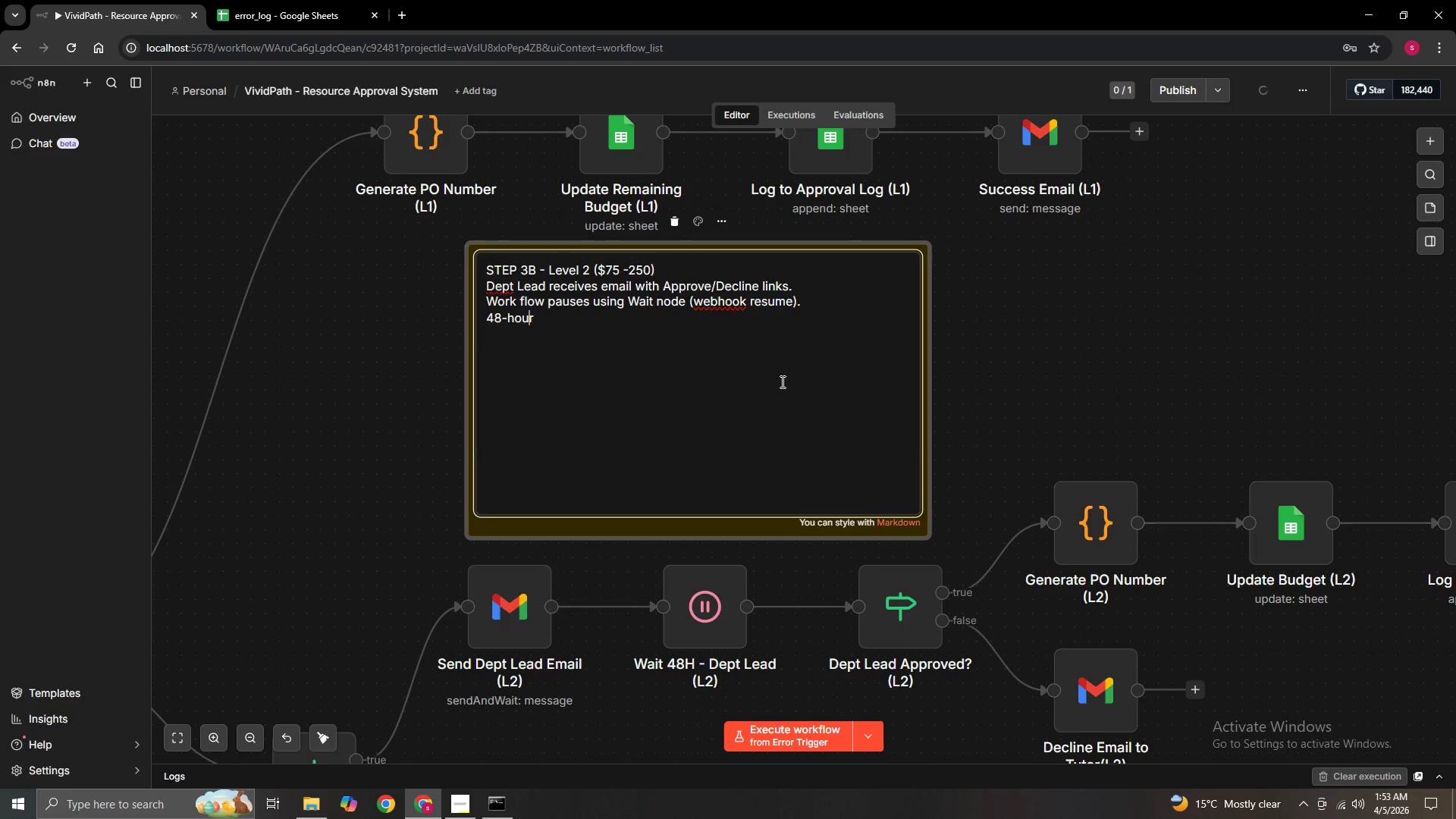 
key(ArrowRight)
 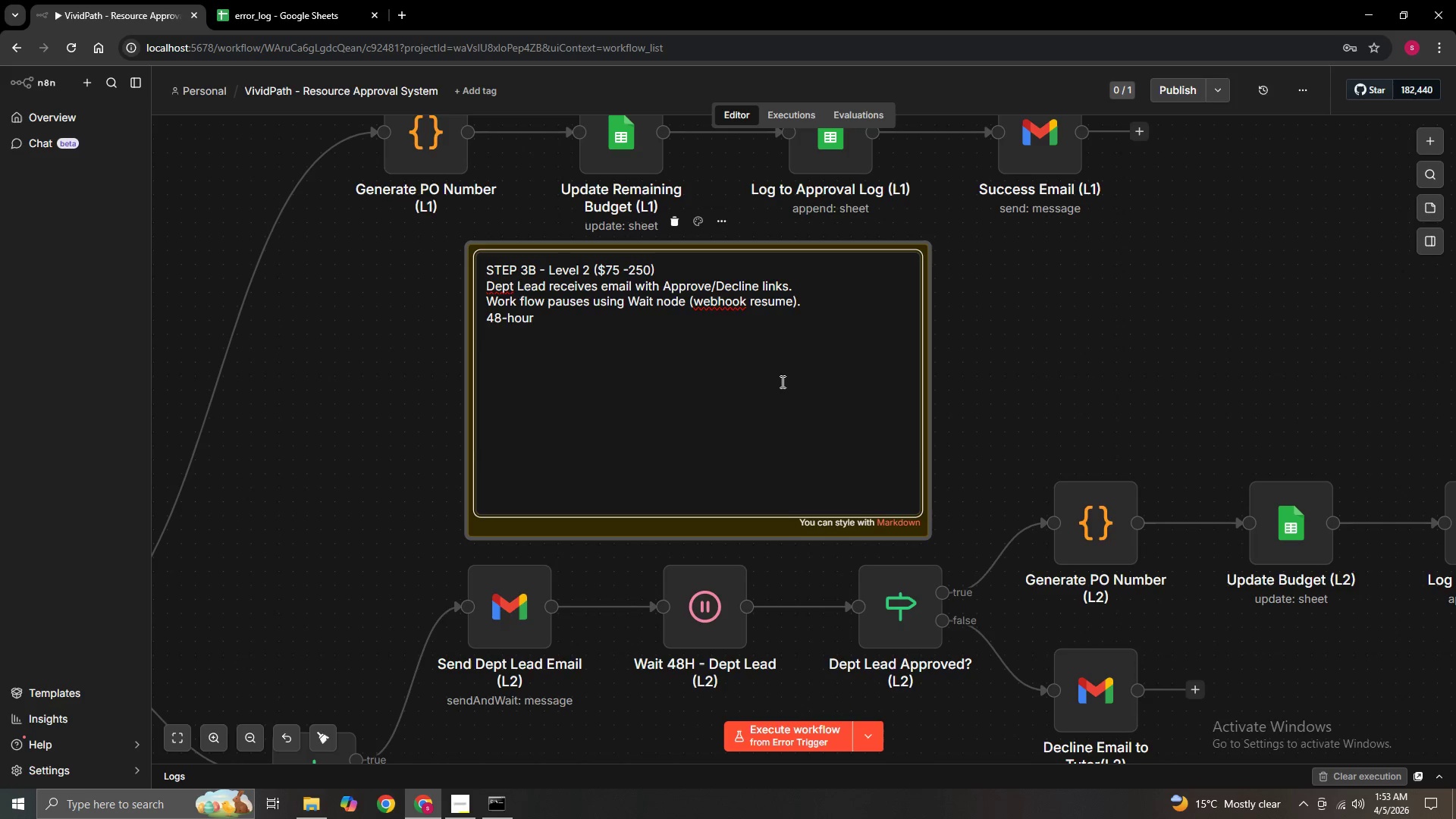 
type( time)
 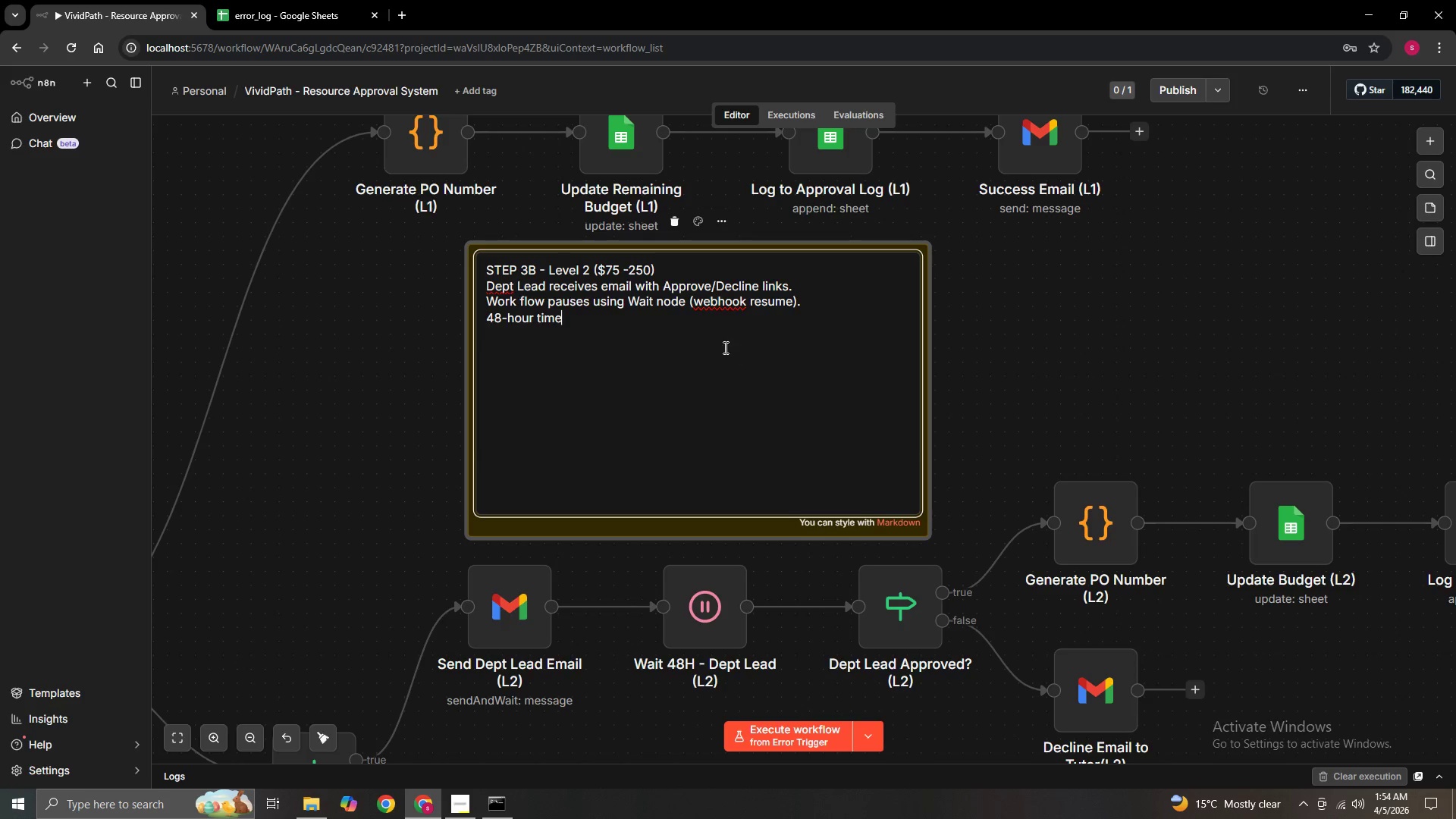 
type(out ->escalate)
 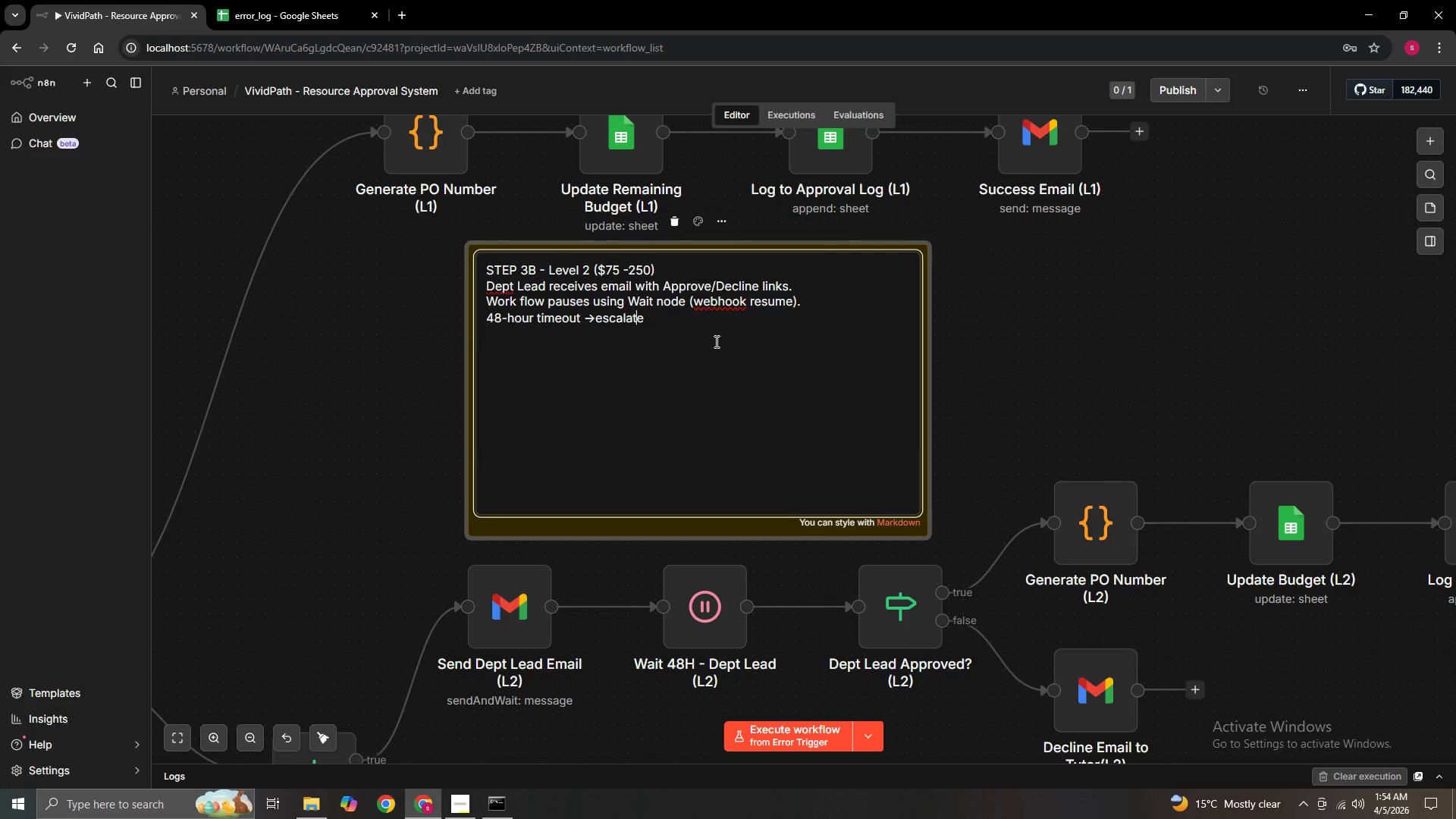 
 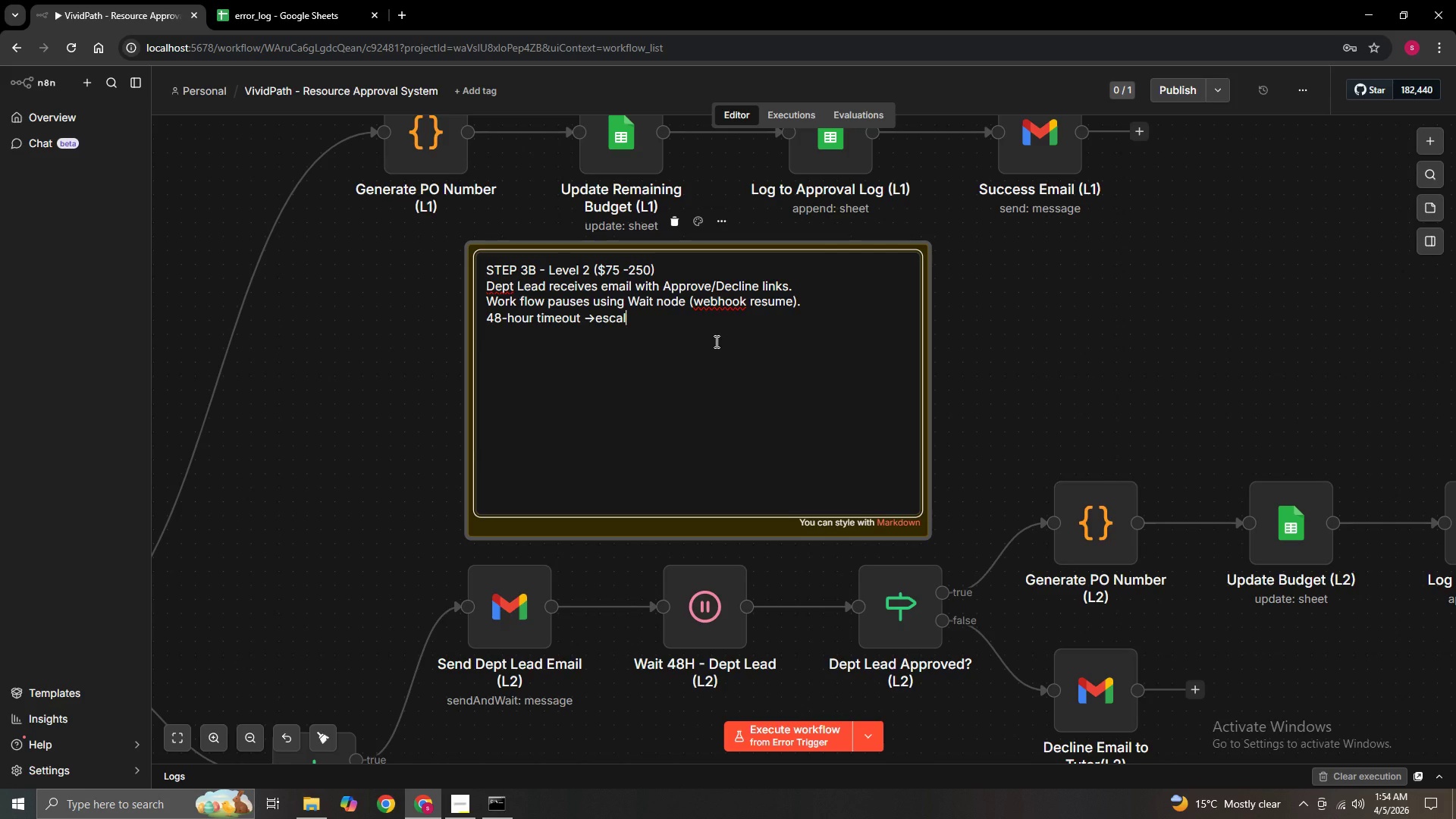 
key(ArrowLeft)
 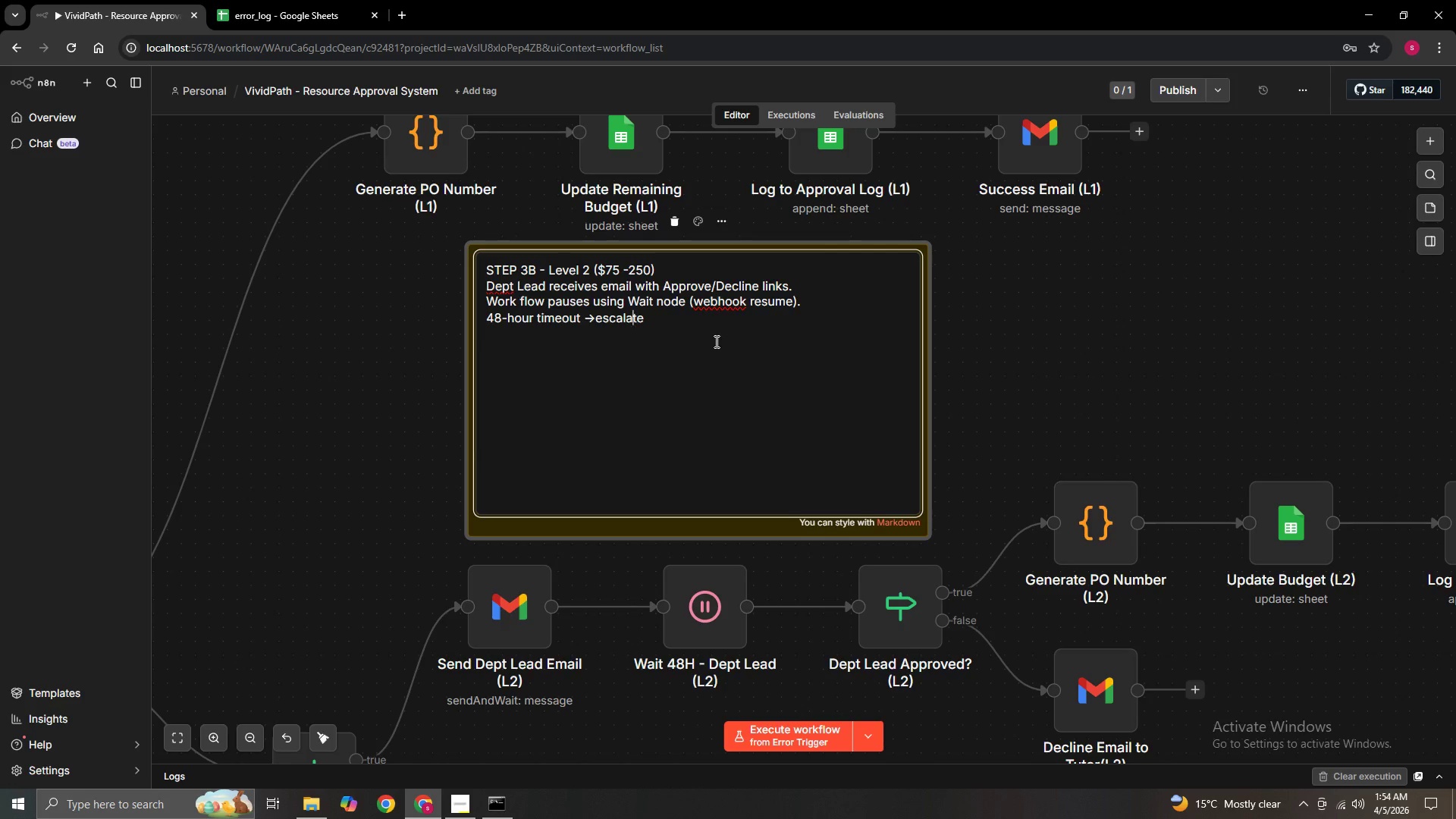 
key(ArrowLeft)
 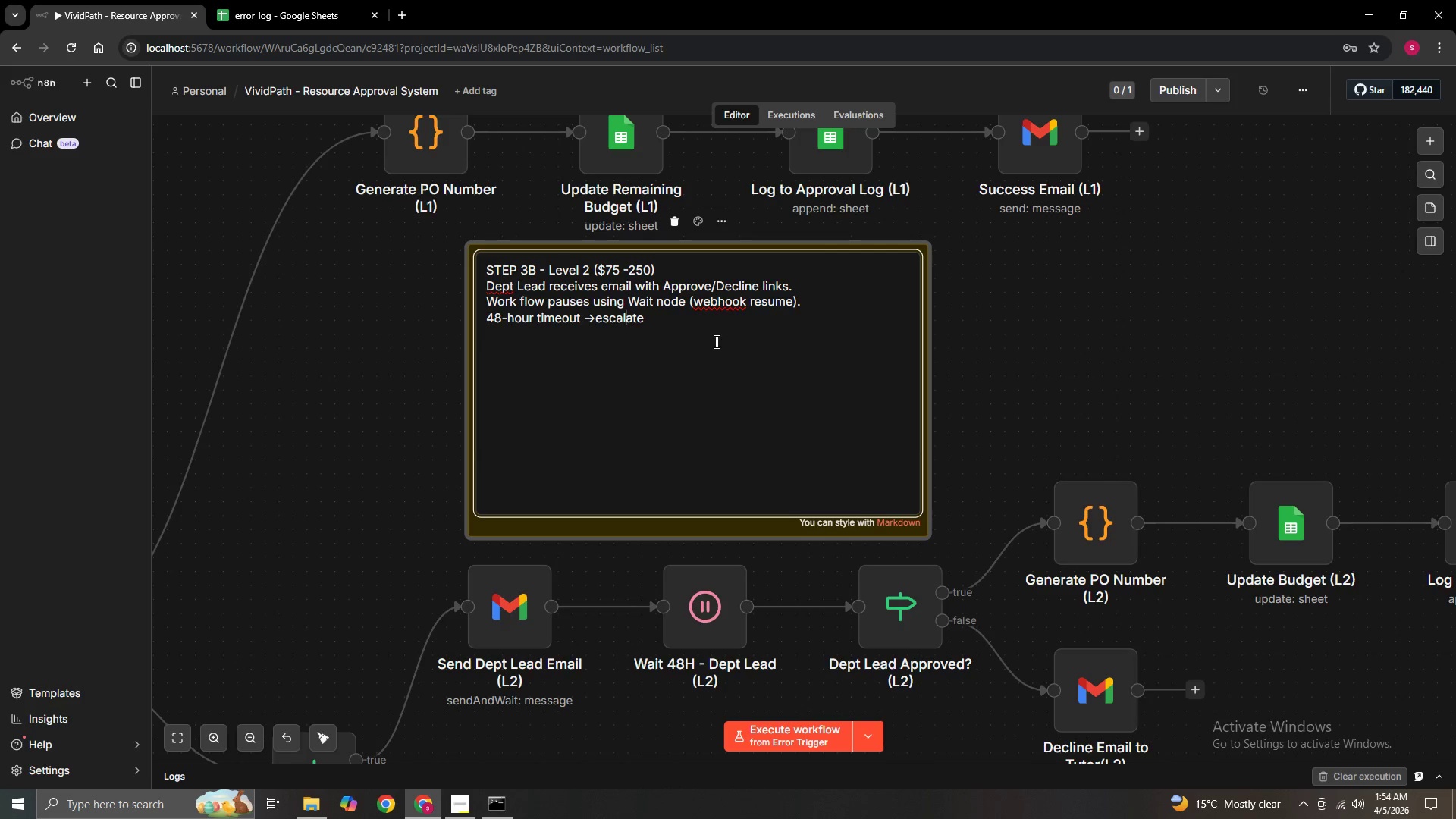 
key(ArrowLeft)
 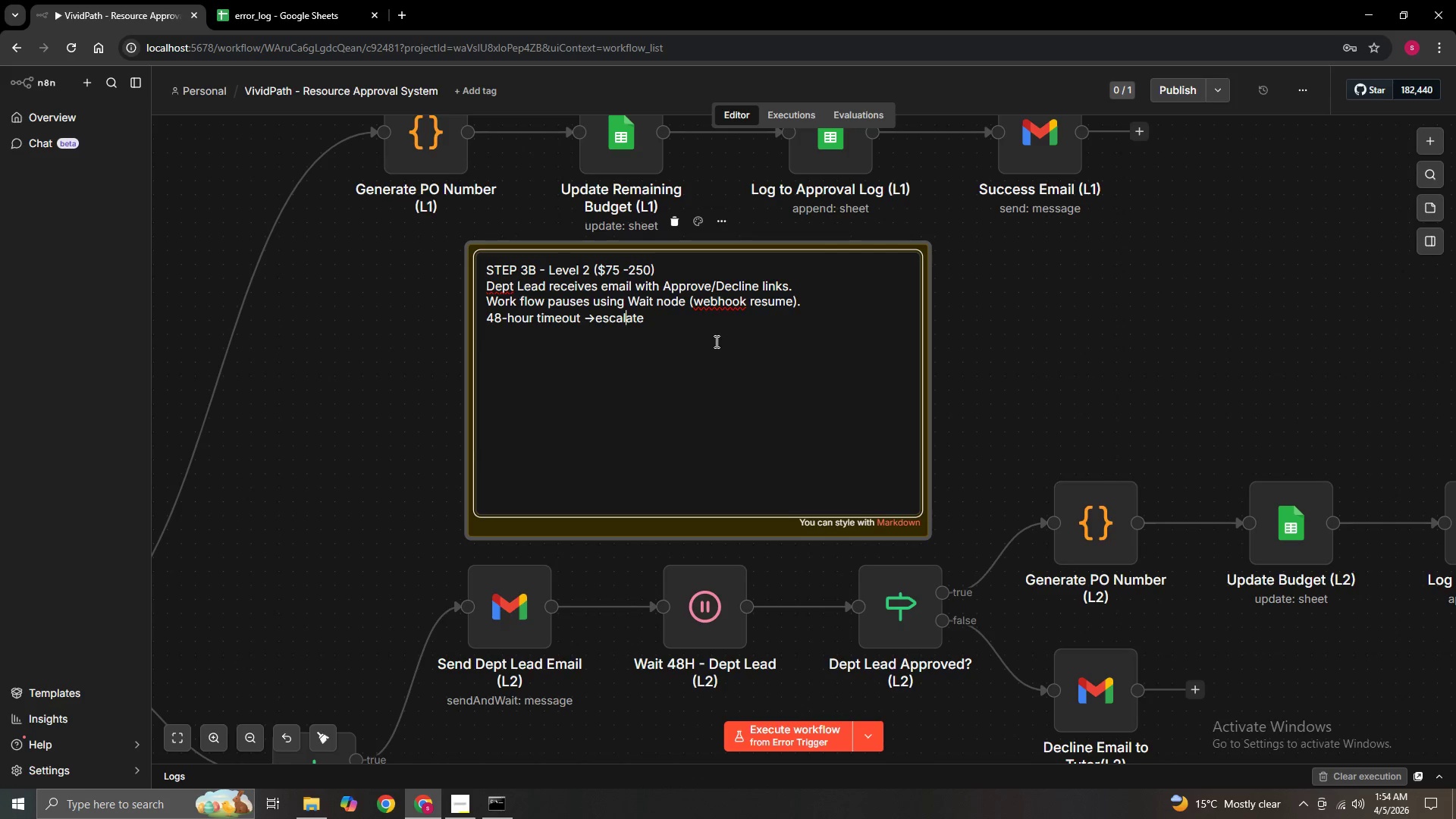 
key(ArrowLeft)
 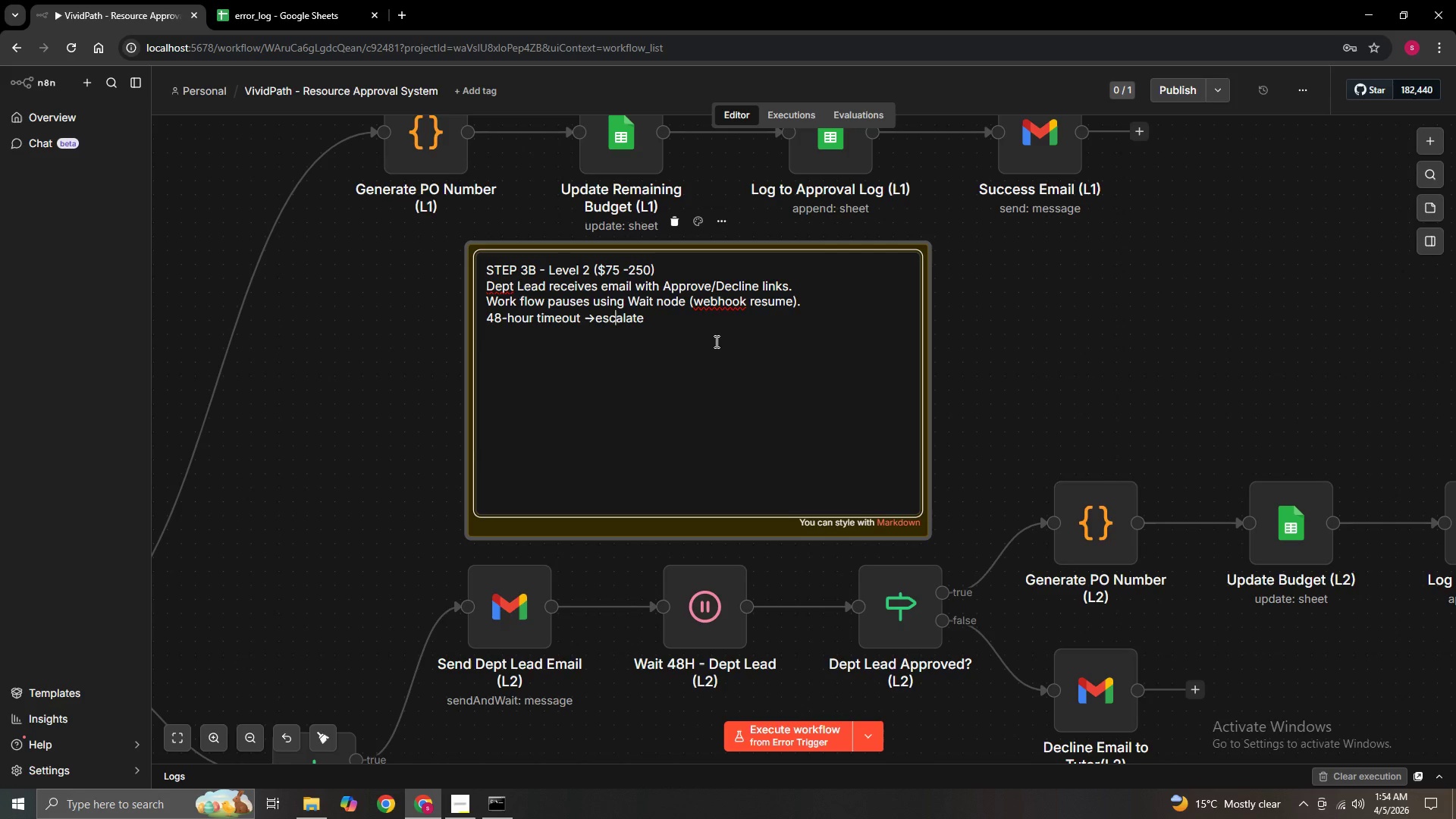 
key(ArrowLeft)
 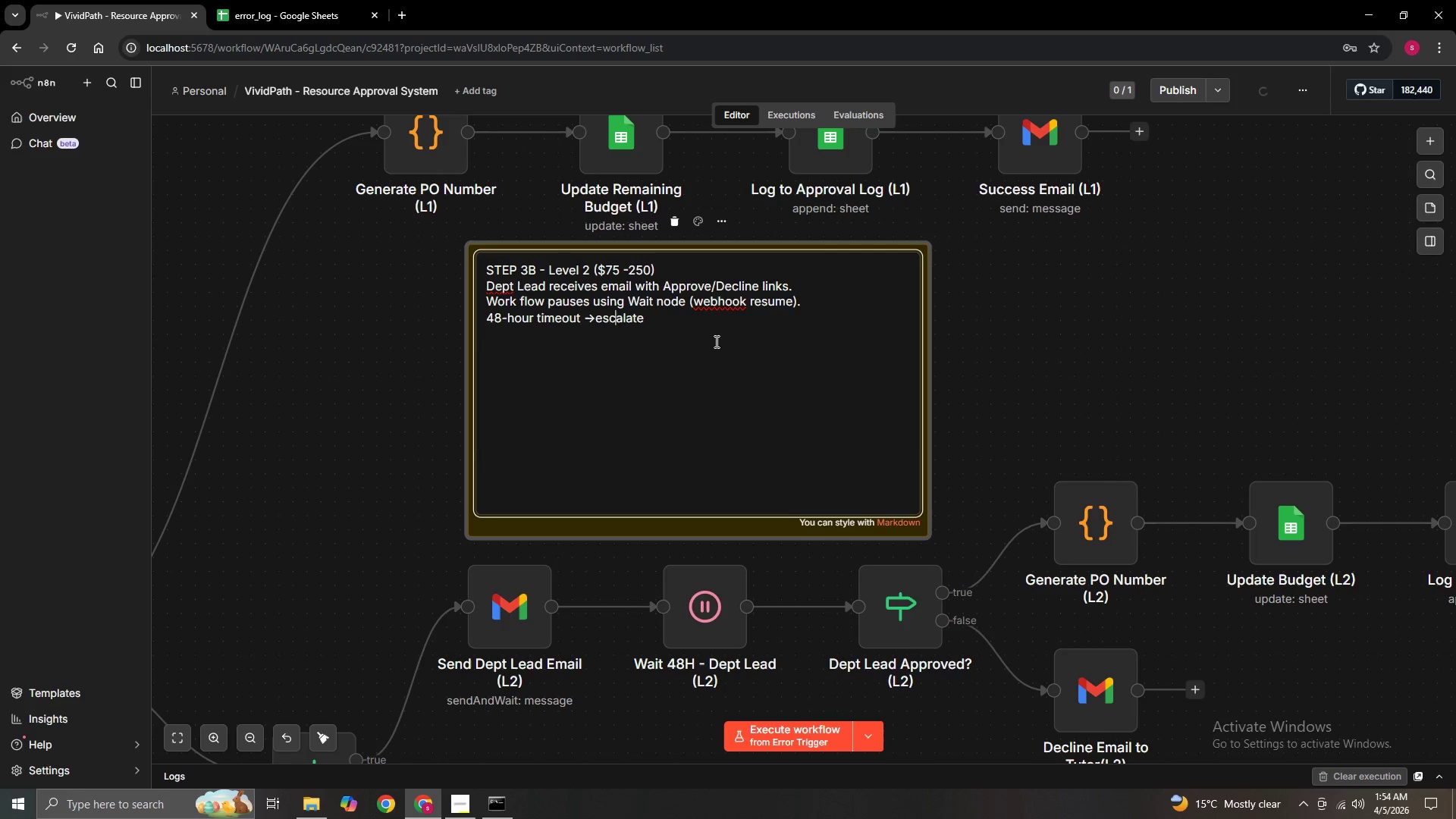 
key(ArrowLeft)
 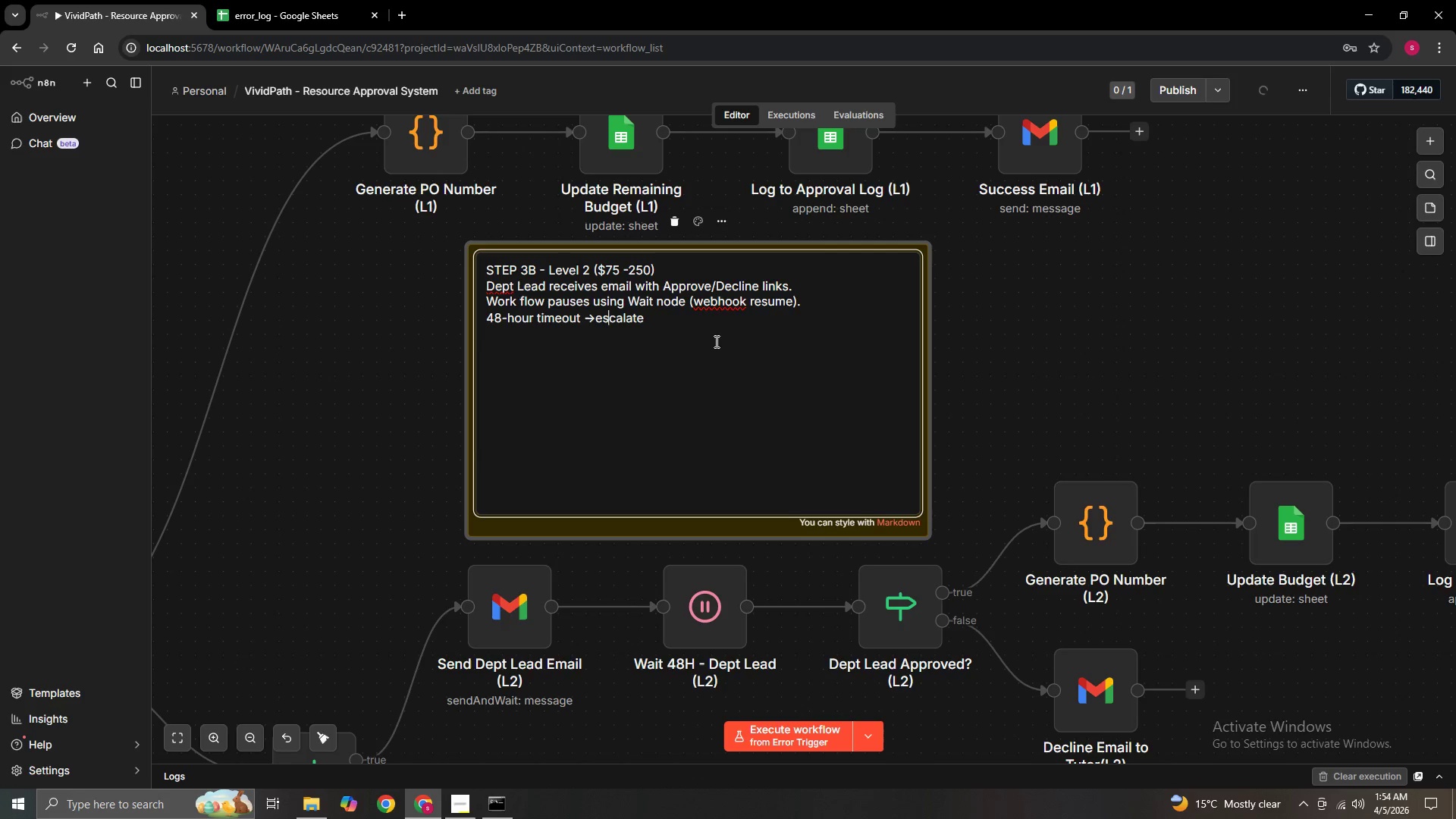 
key(ArrowLeft)
 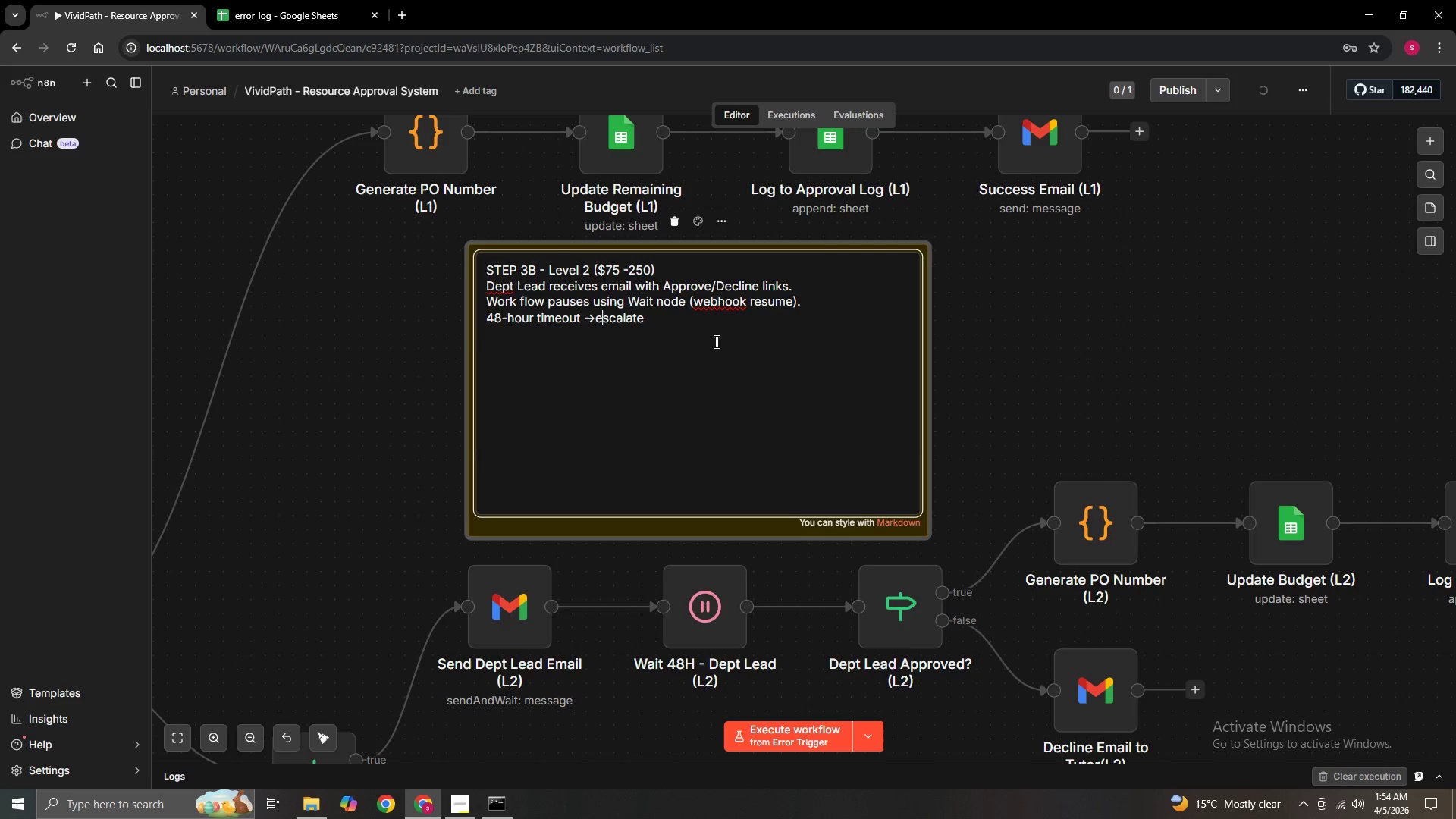 
key(Space)
 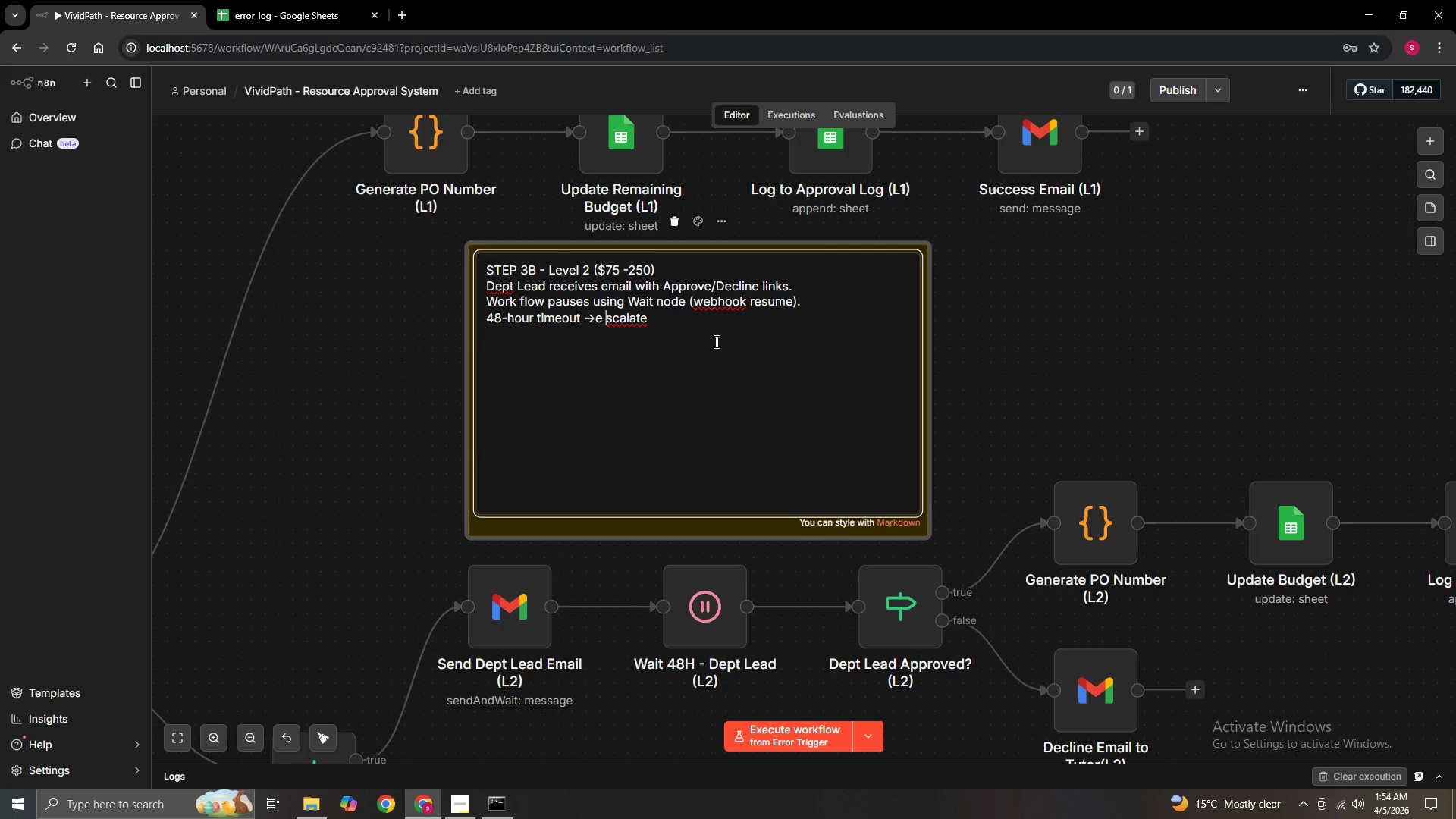 
key(Backspace)
 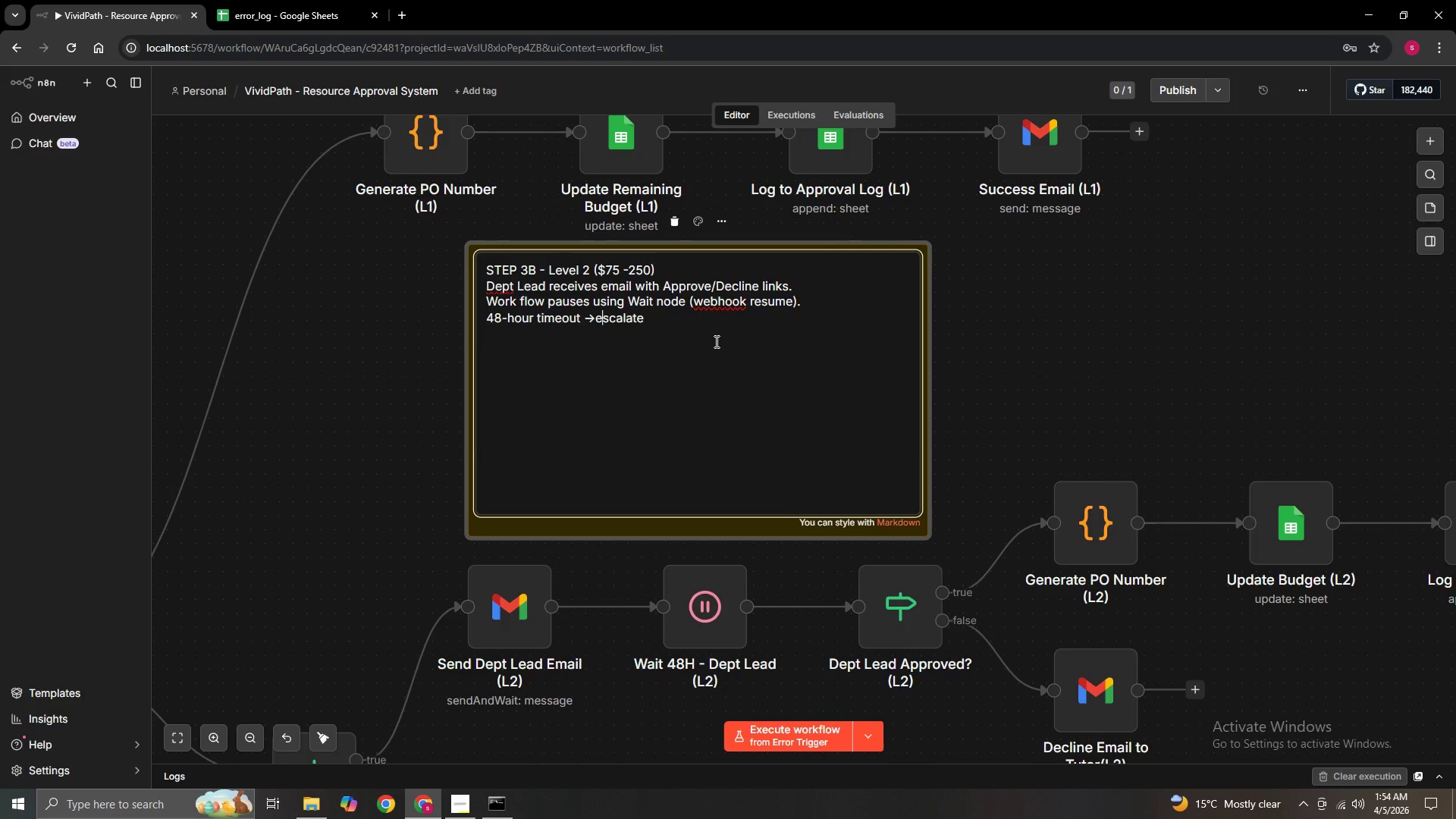 
key(ArrowLeft)
 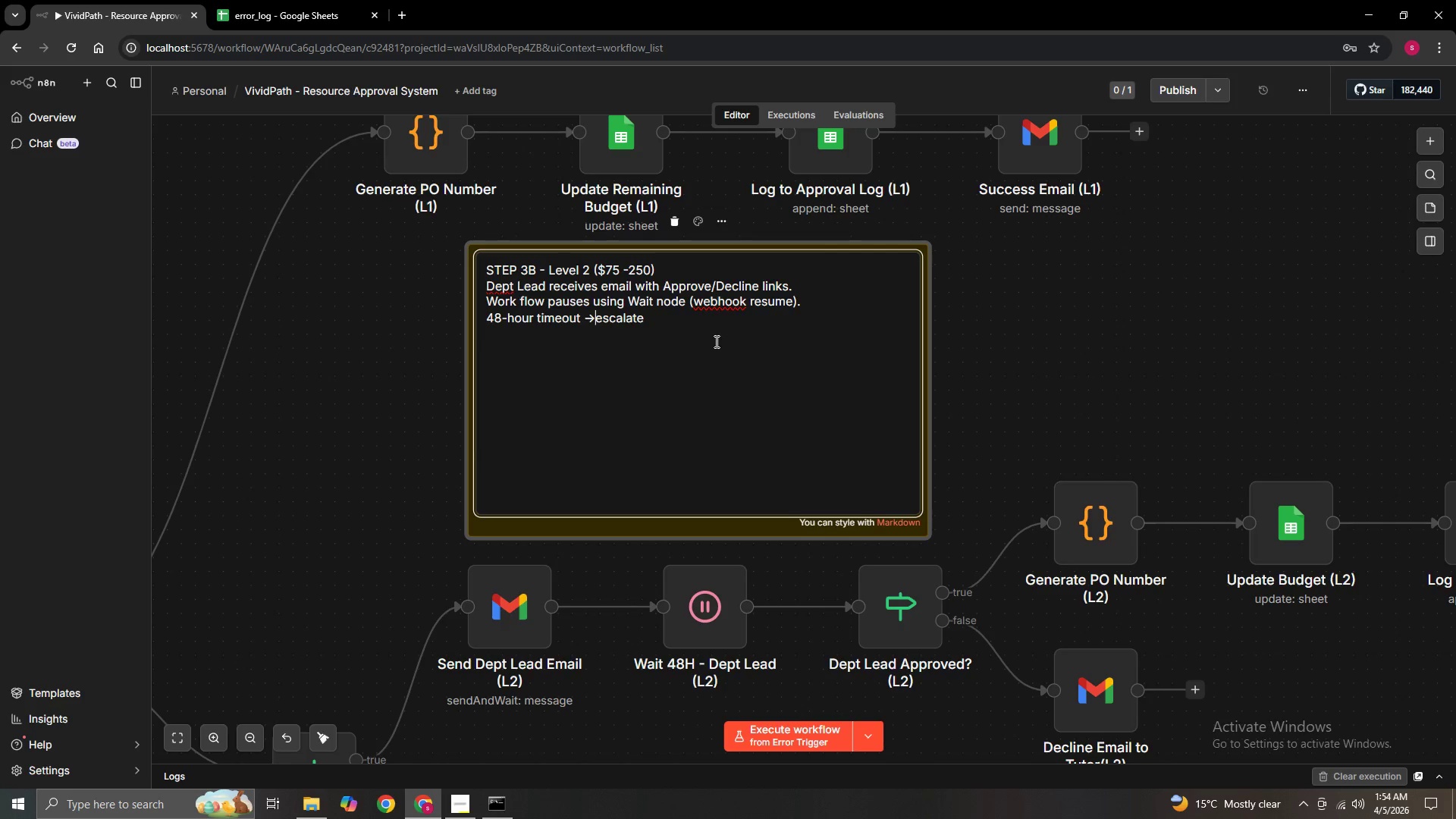 
key(Space)
 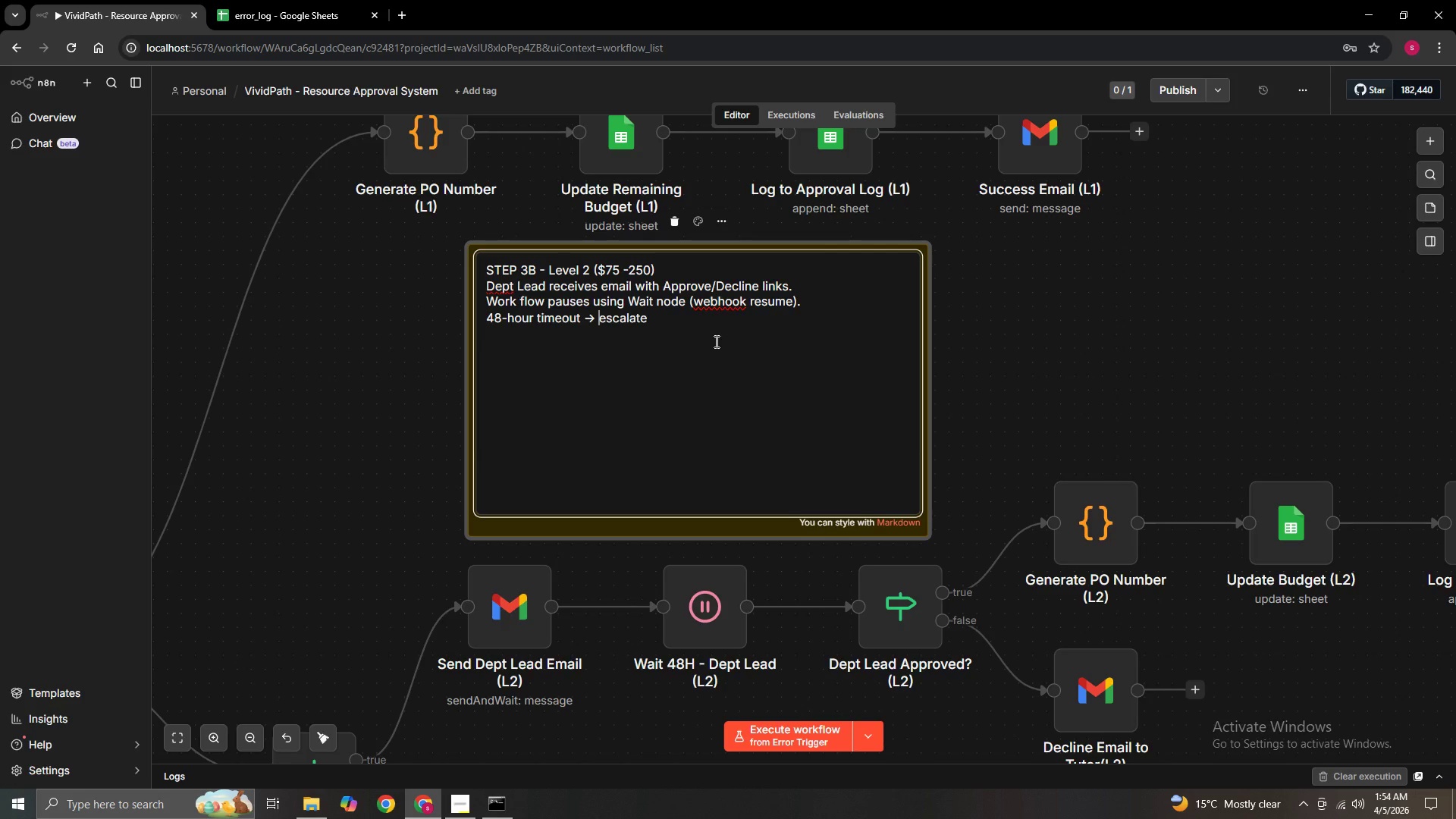 
key(ArrowRight)
 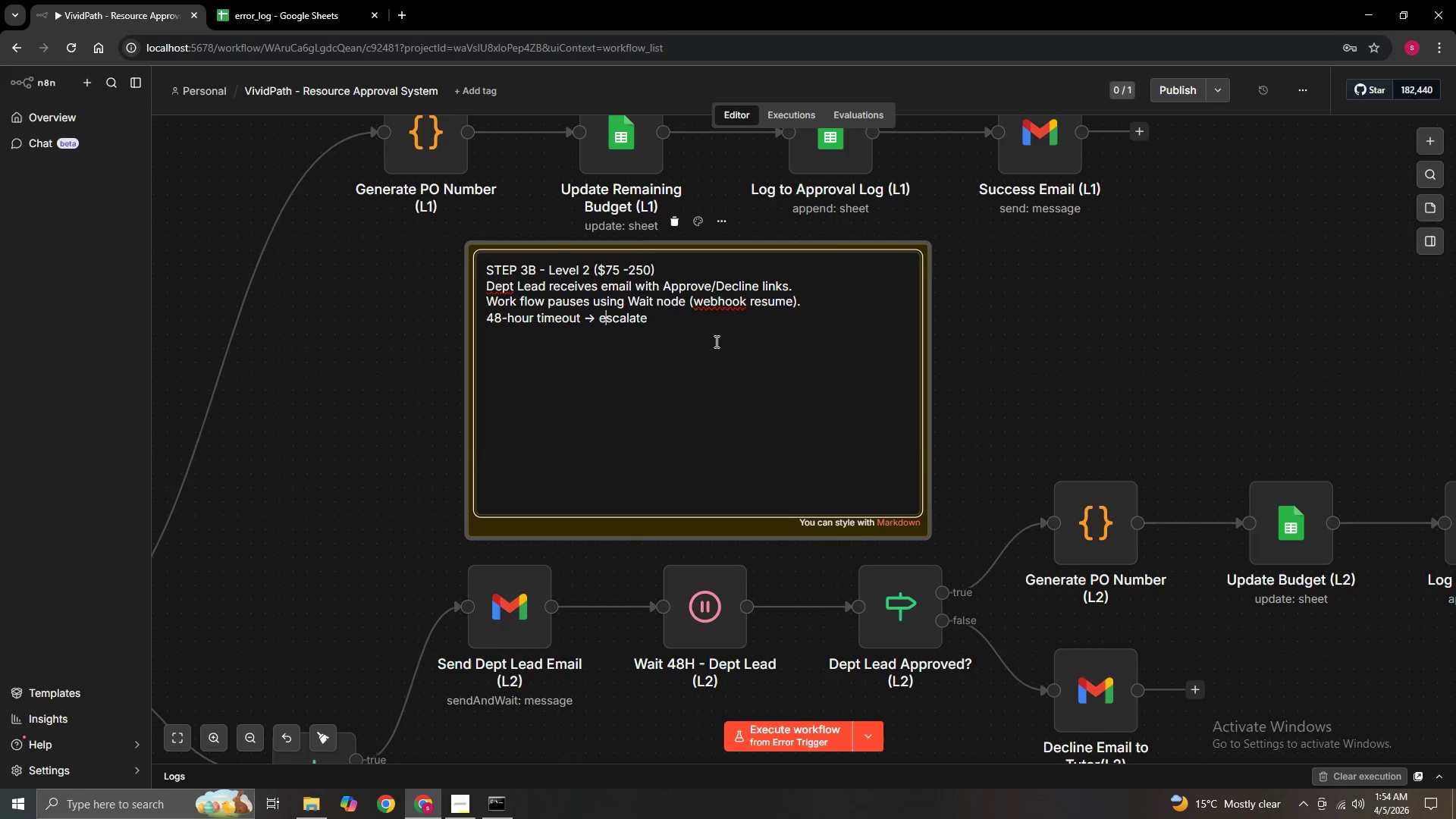 
key(ArrowRight)
 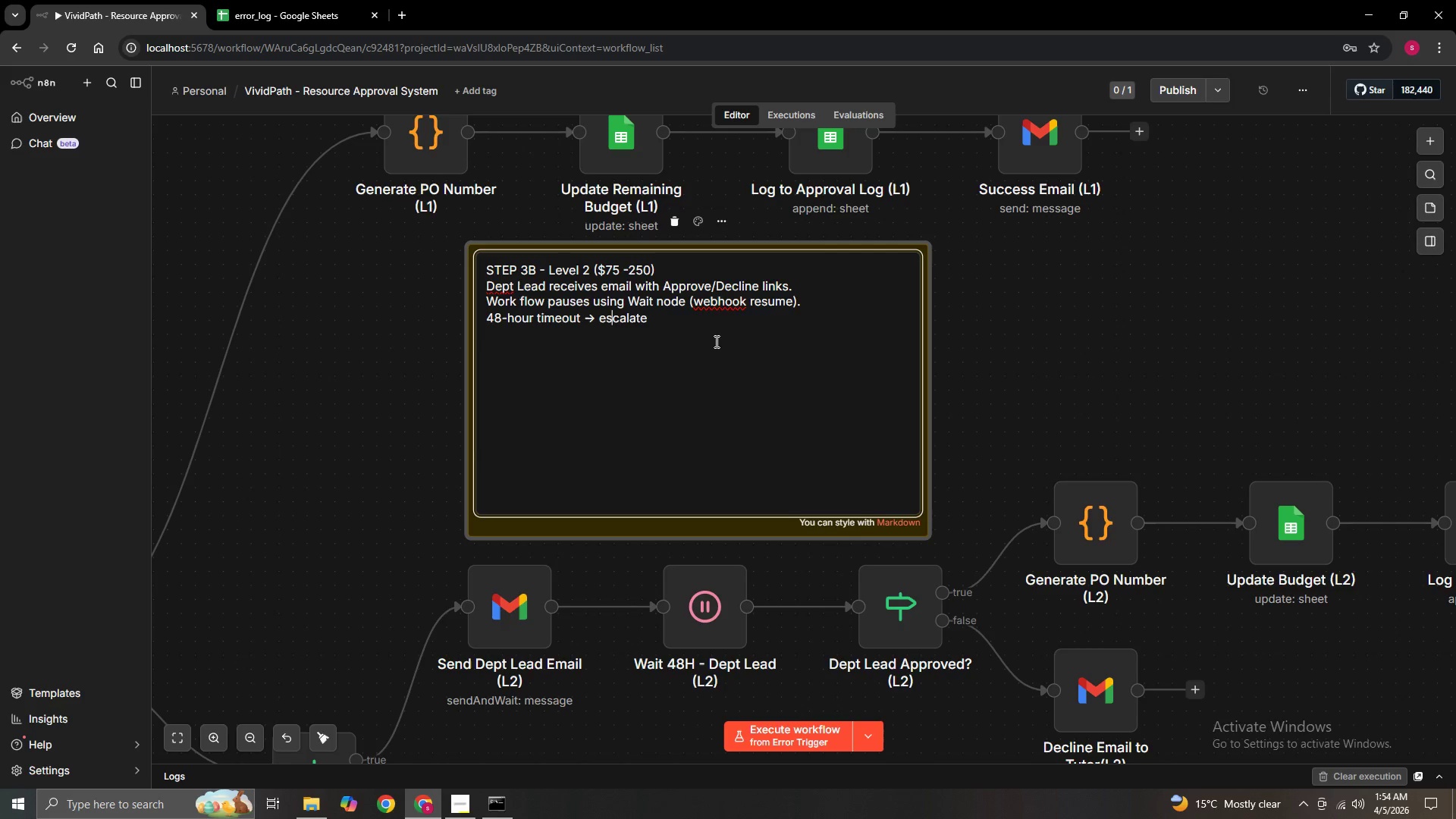 
key(ArrowRight)
 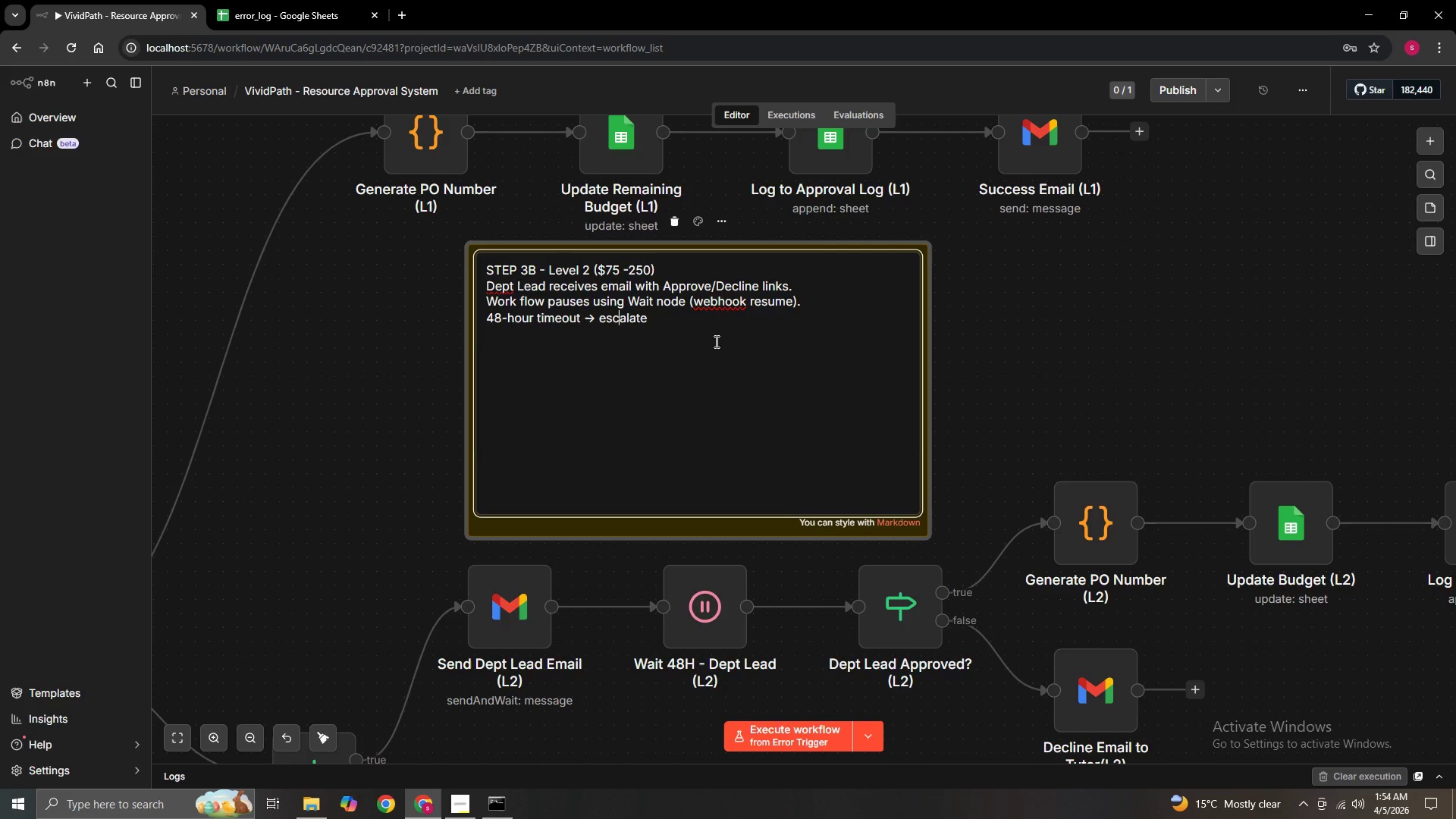 
key(ArrowRight)
 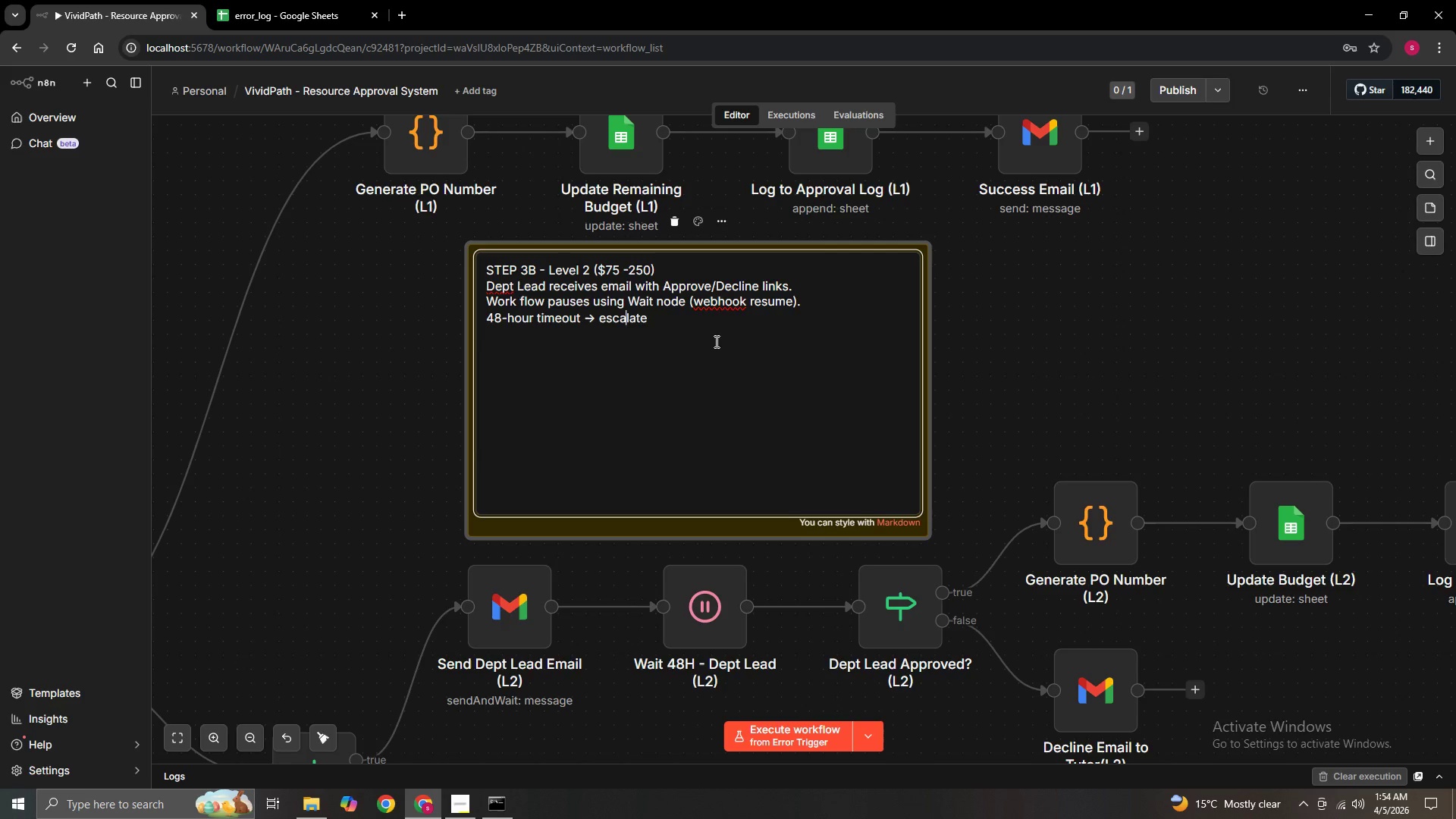 
key(ArrowRight)
 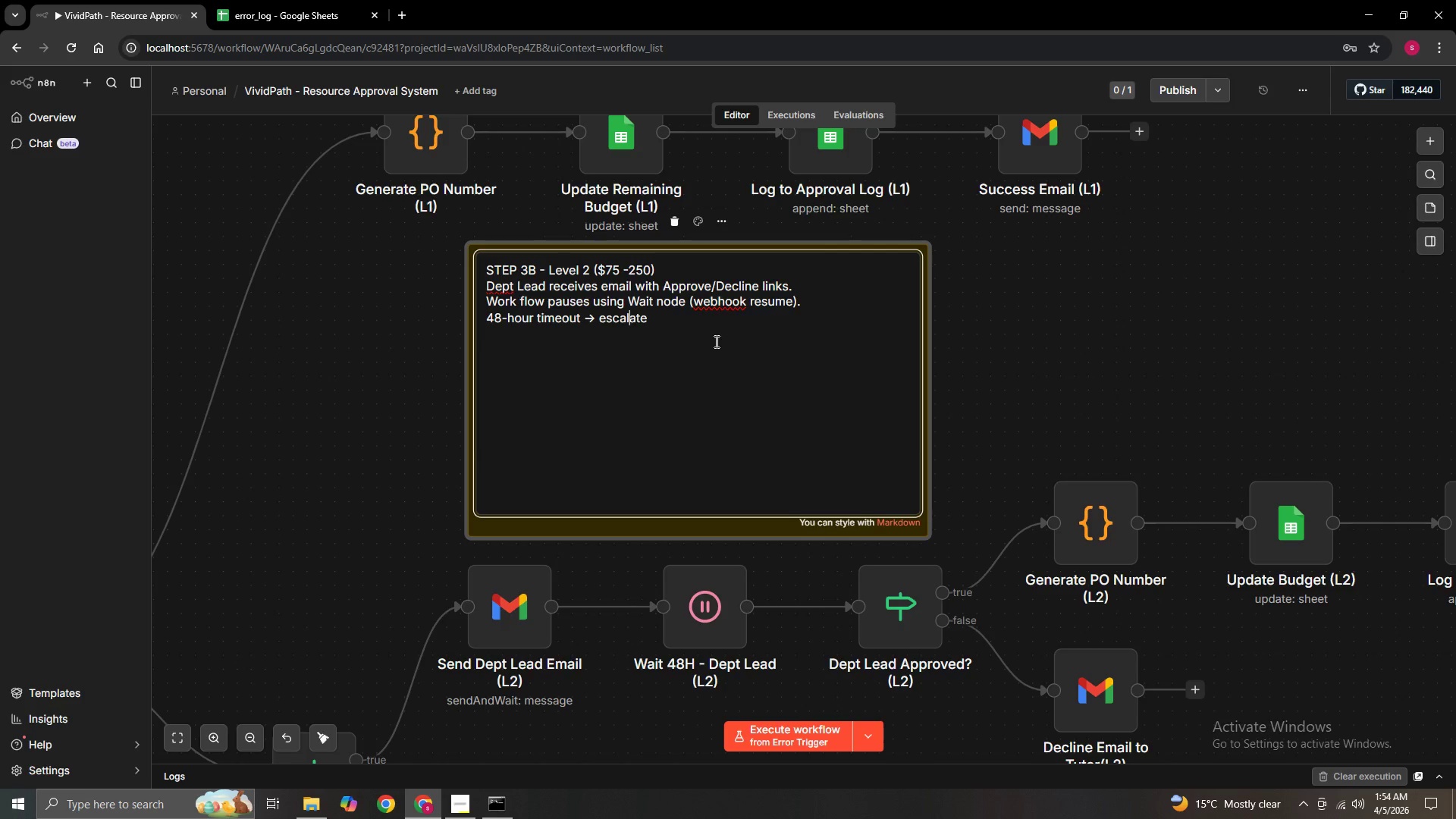 
key(ArrowRight)
 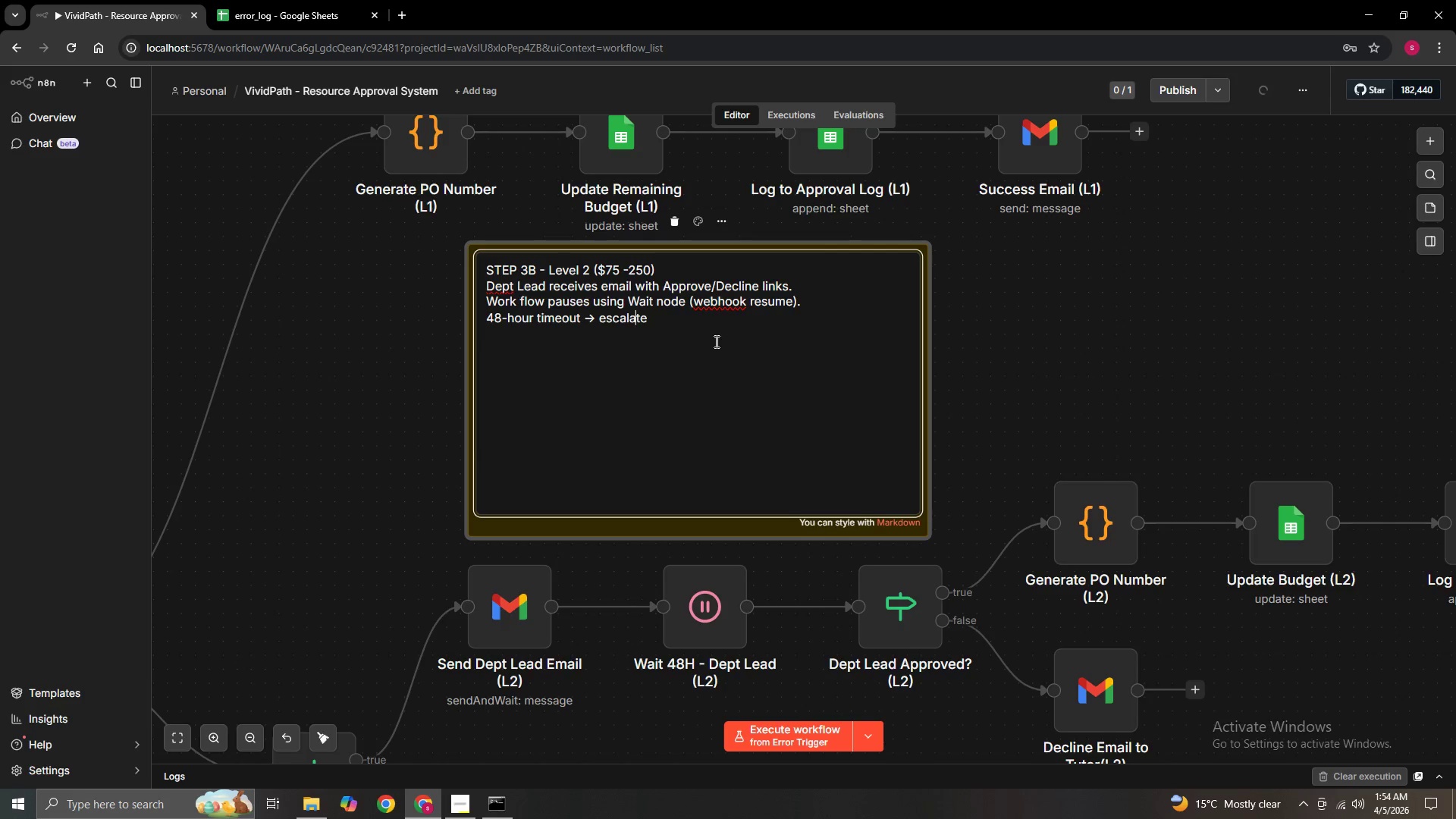 
key(ArrowRight)
 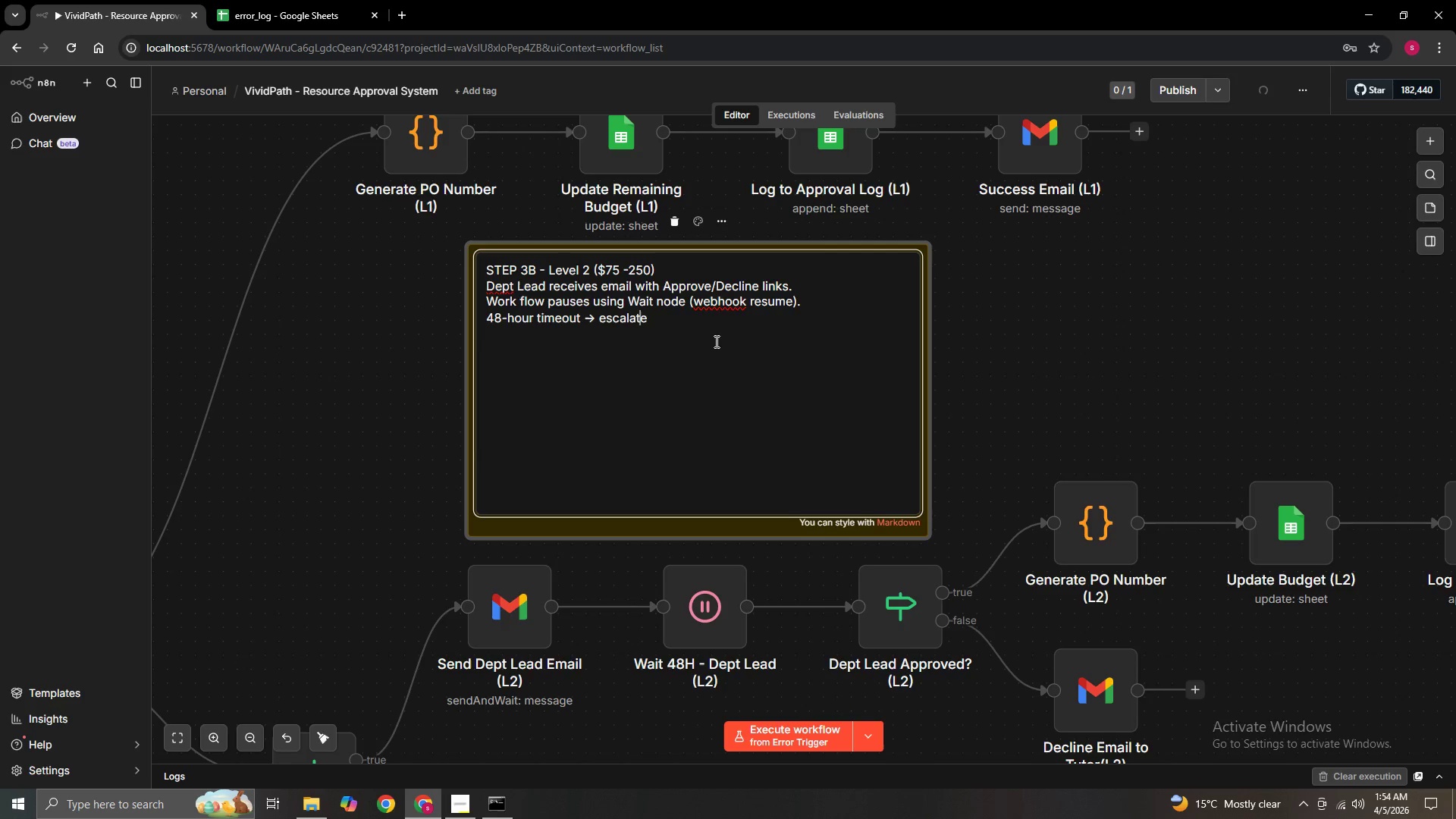 
key(ArrowRight)
 